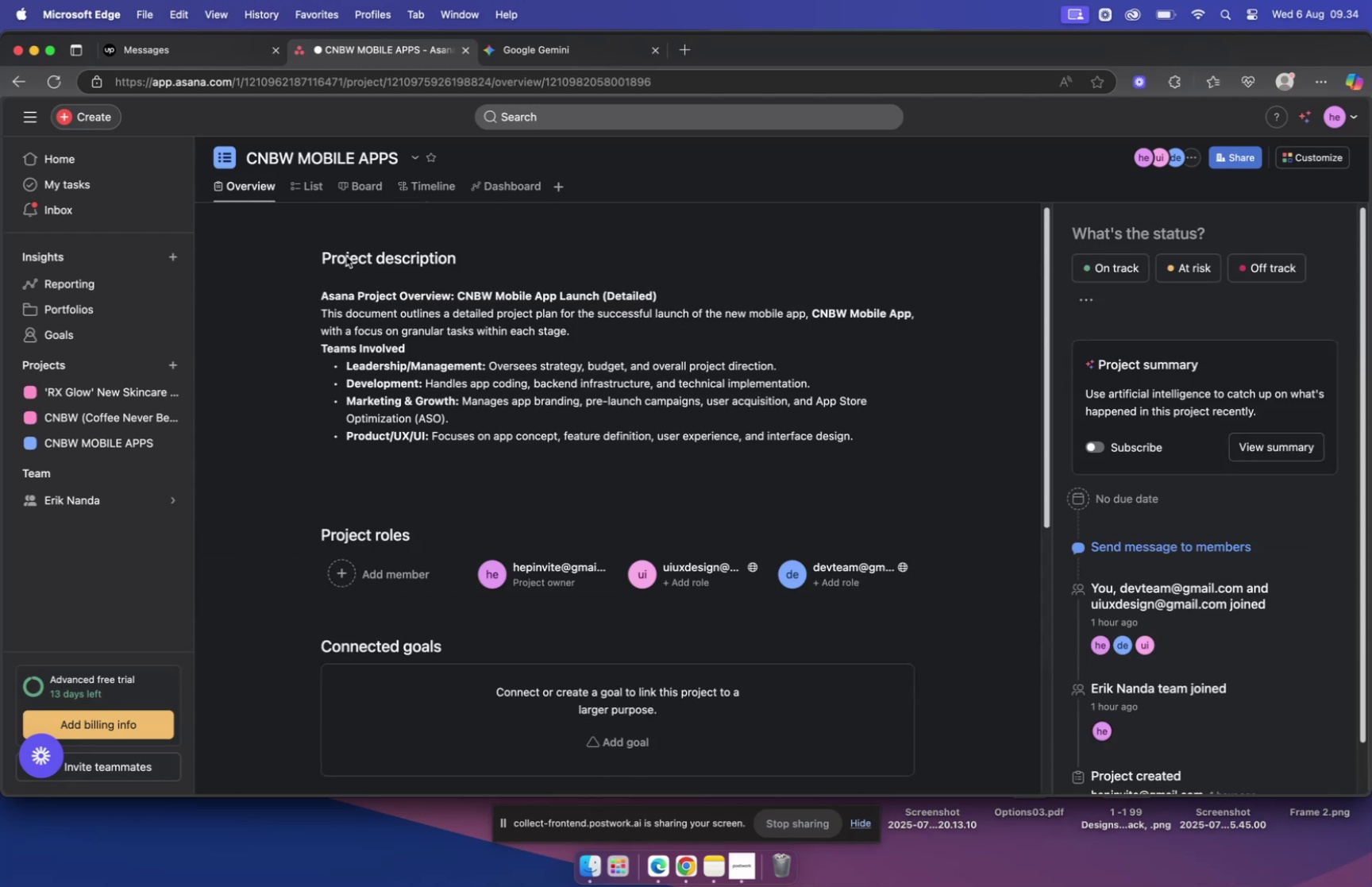 
scroll: coordinate [571, 549], scroll_direction: down, amount: 42.0
 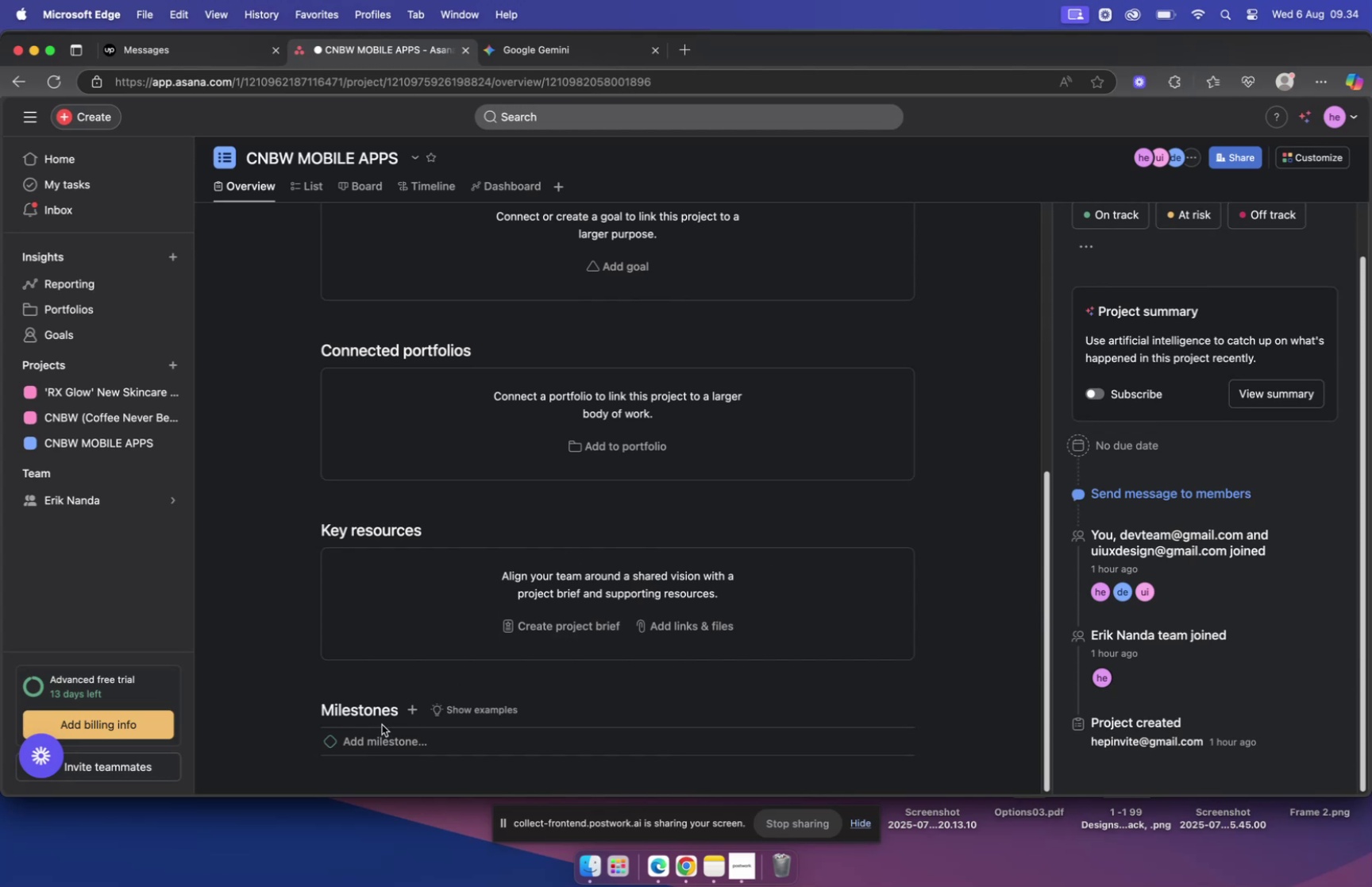 
left_click([368, 744])
 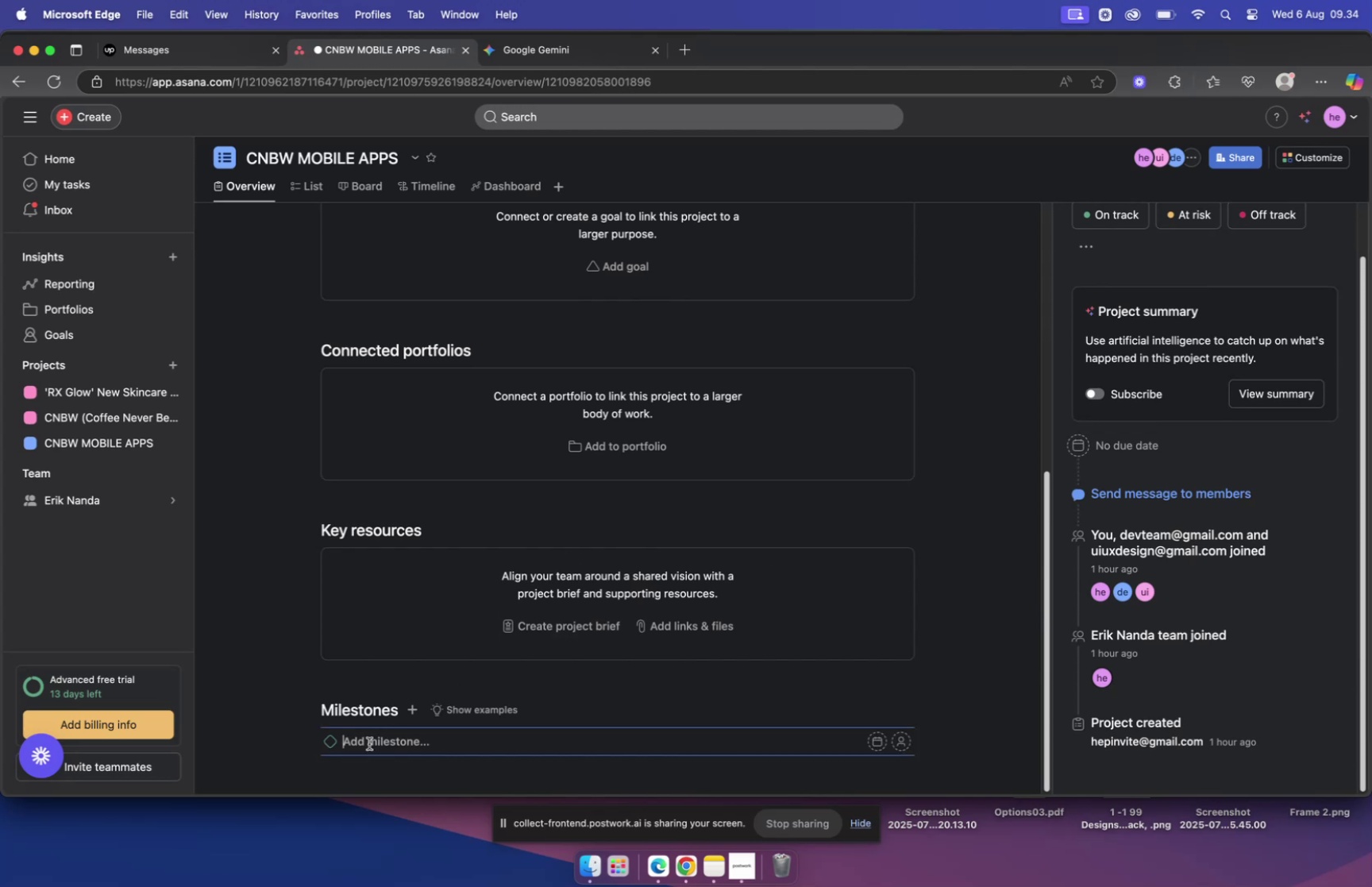 
mouse_move([350, 730])
 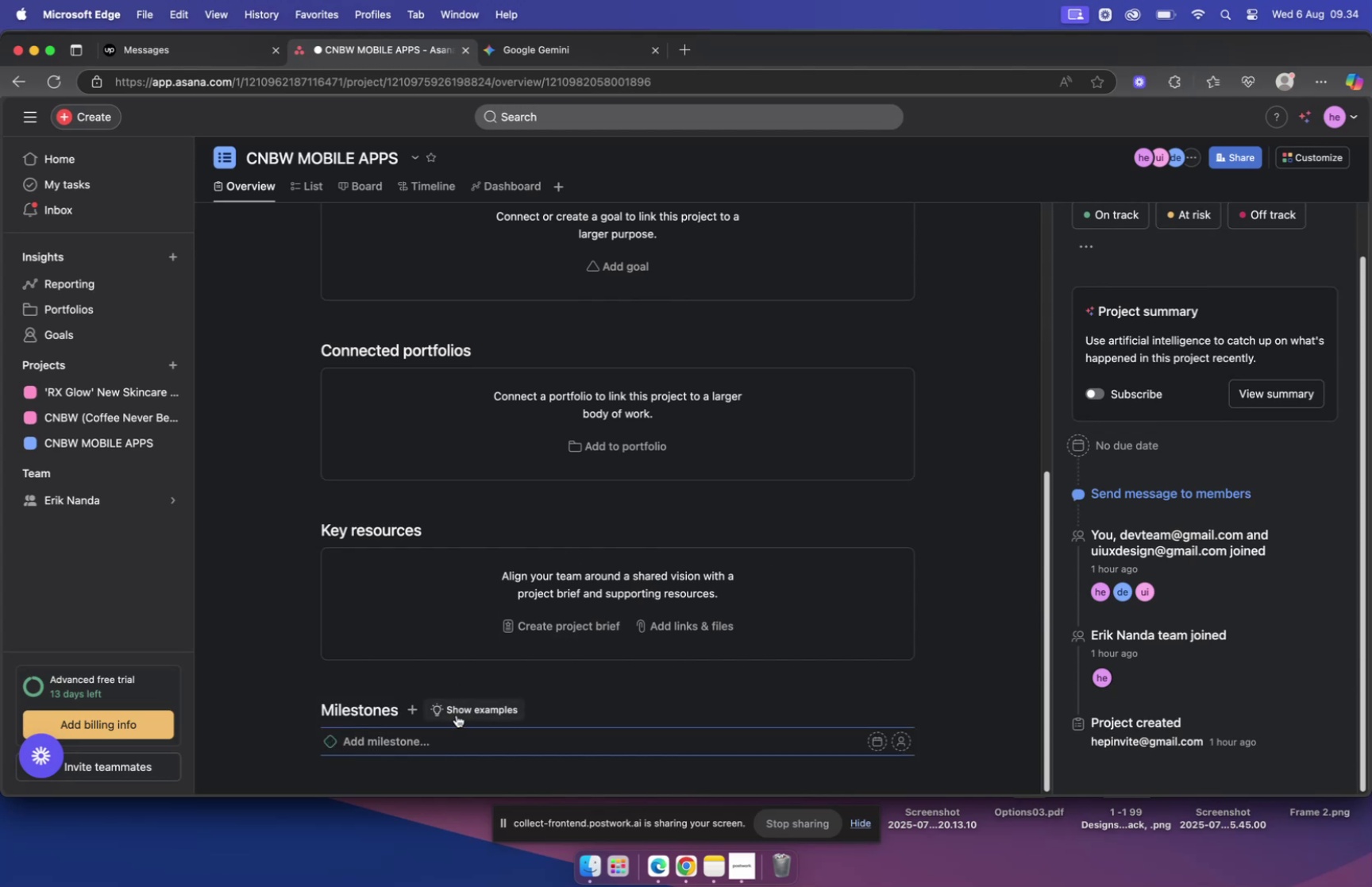 
left_click([457, 713])
 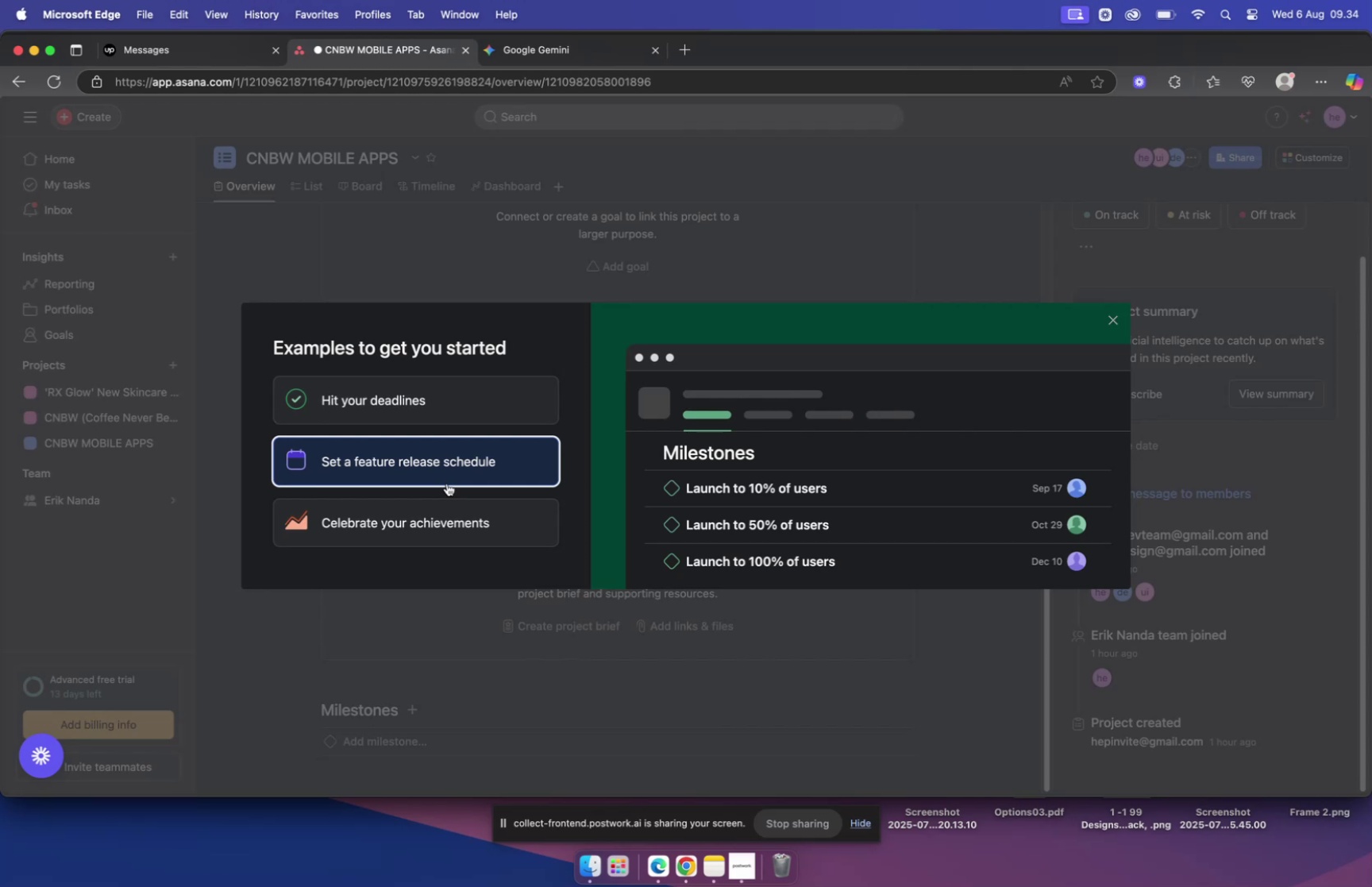 
wait(26.71)
 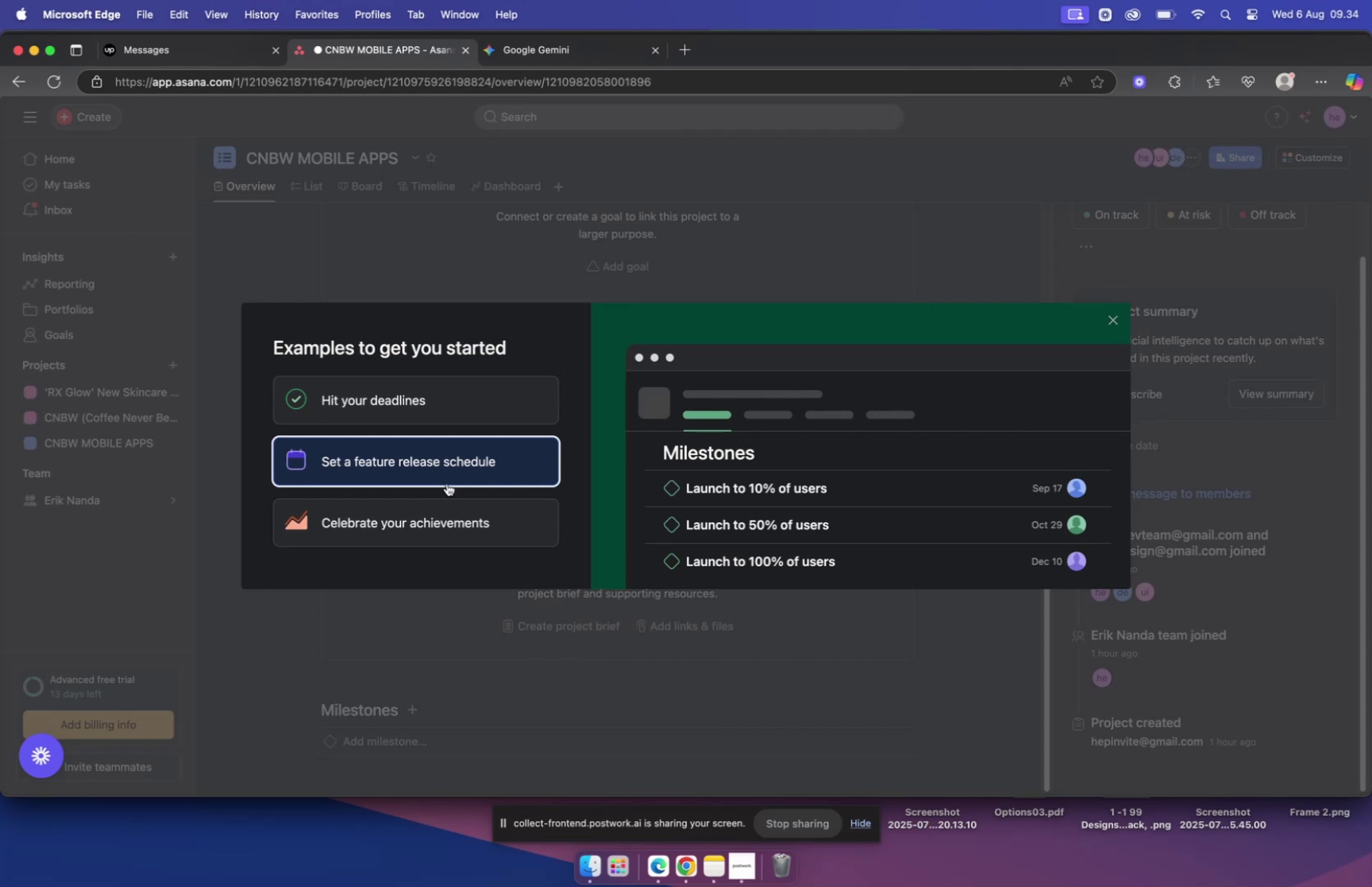 
left_click([451, 516])
 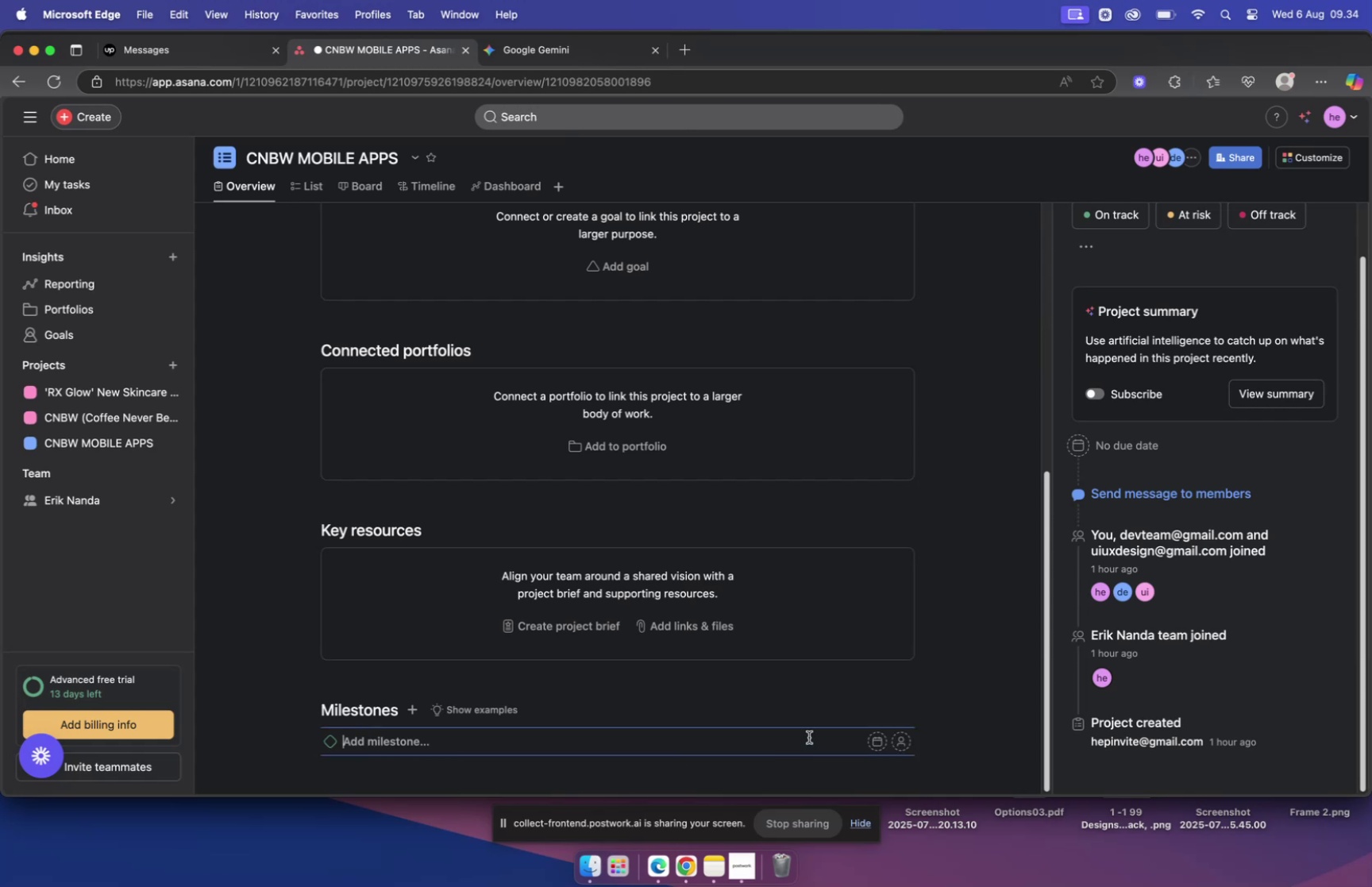 
wait(11.25)
 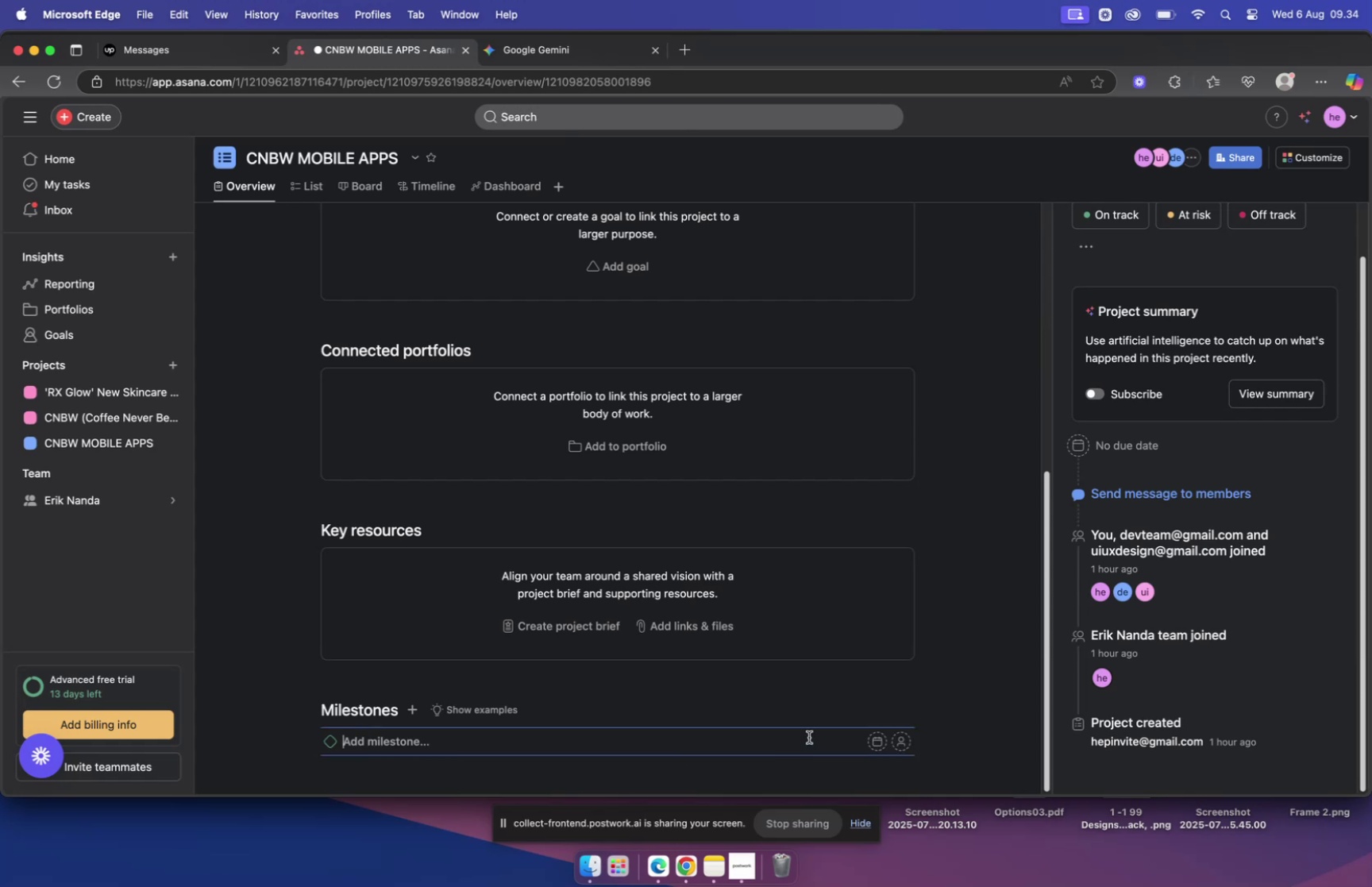 
type(in progress)
 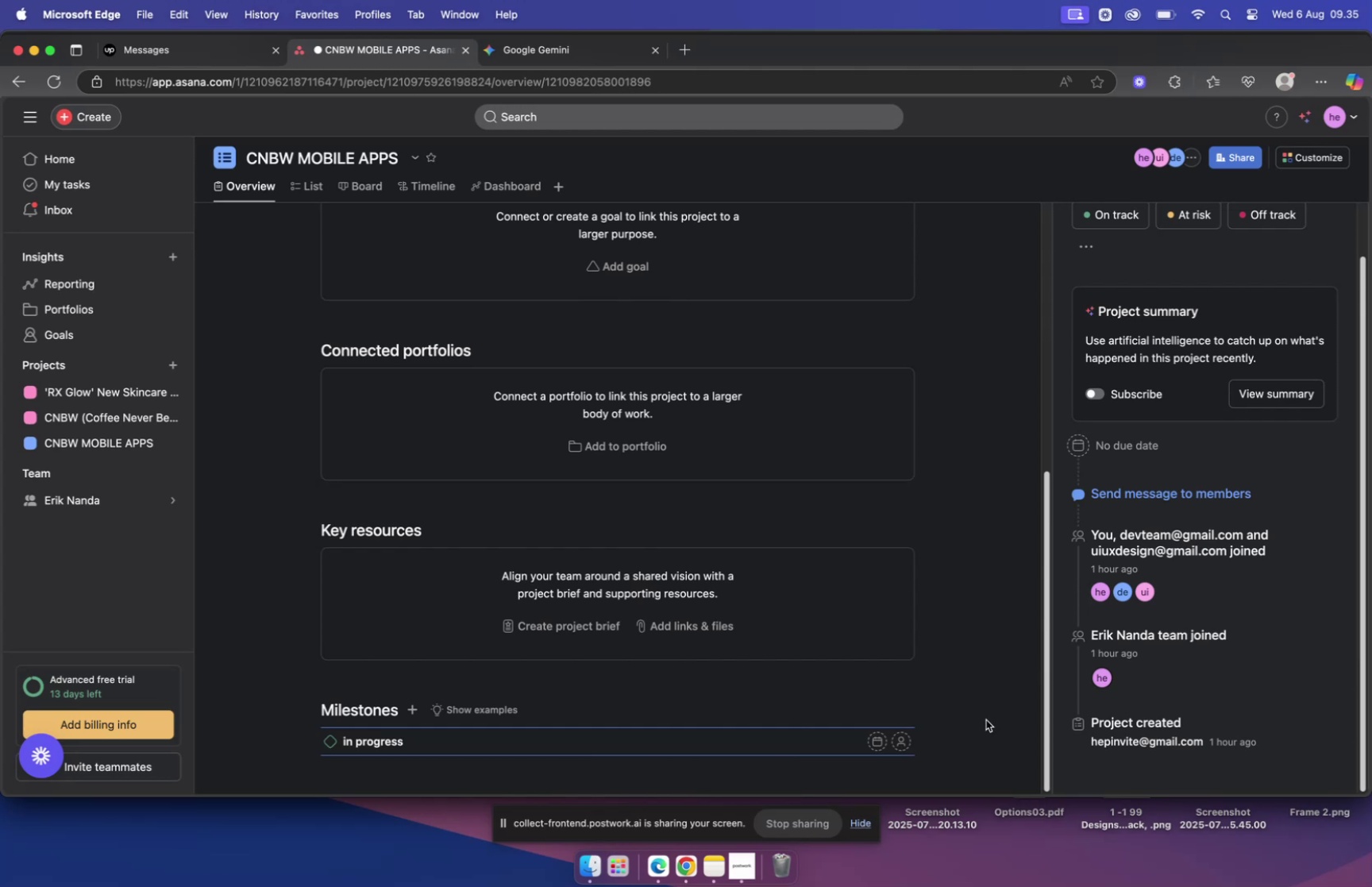 
left_click([986, 719])
 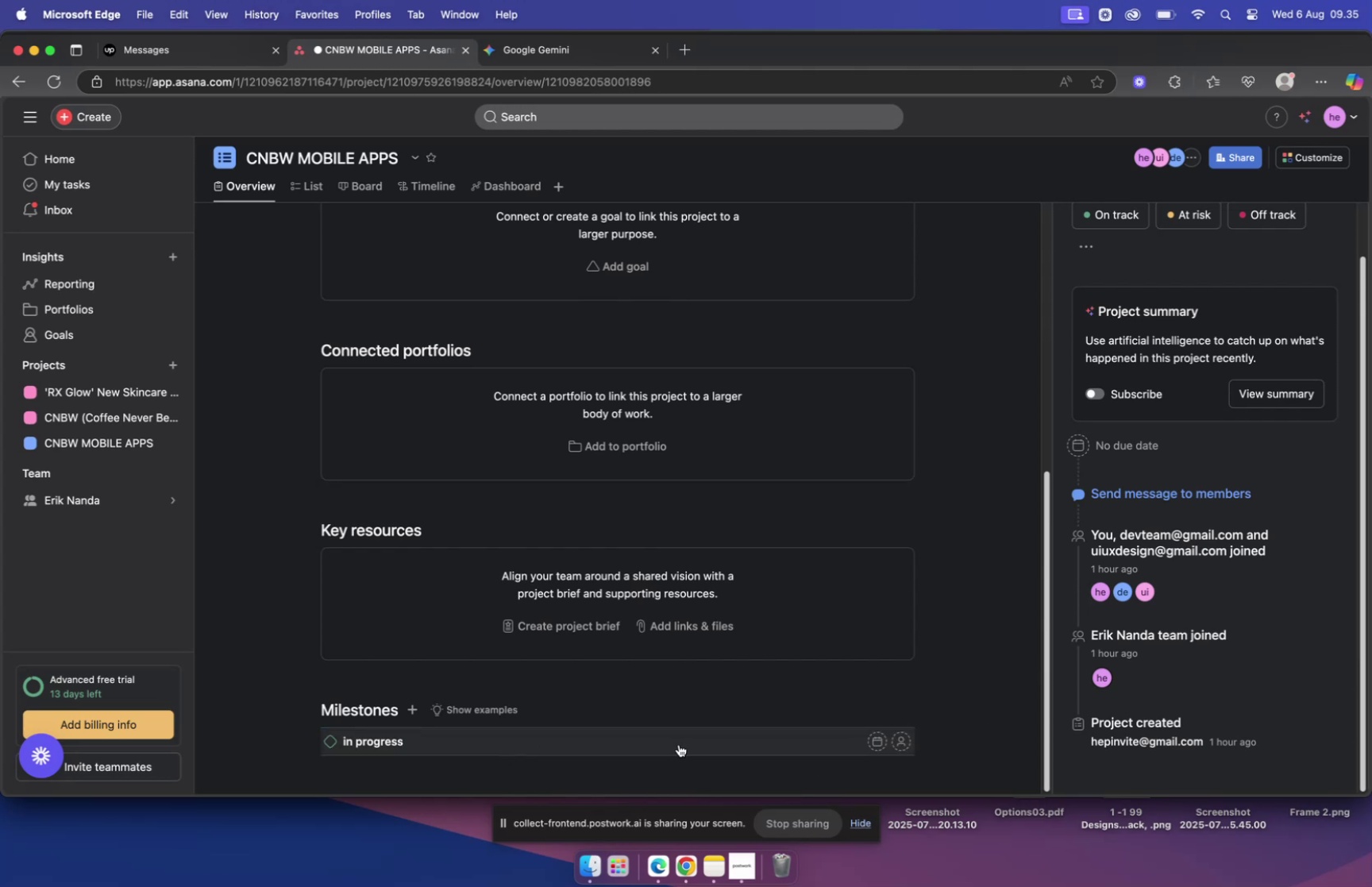 
left_click([675, 743])
 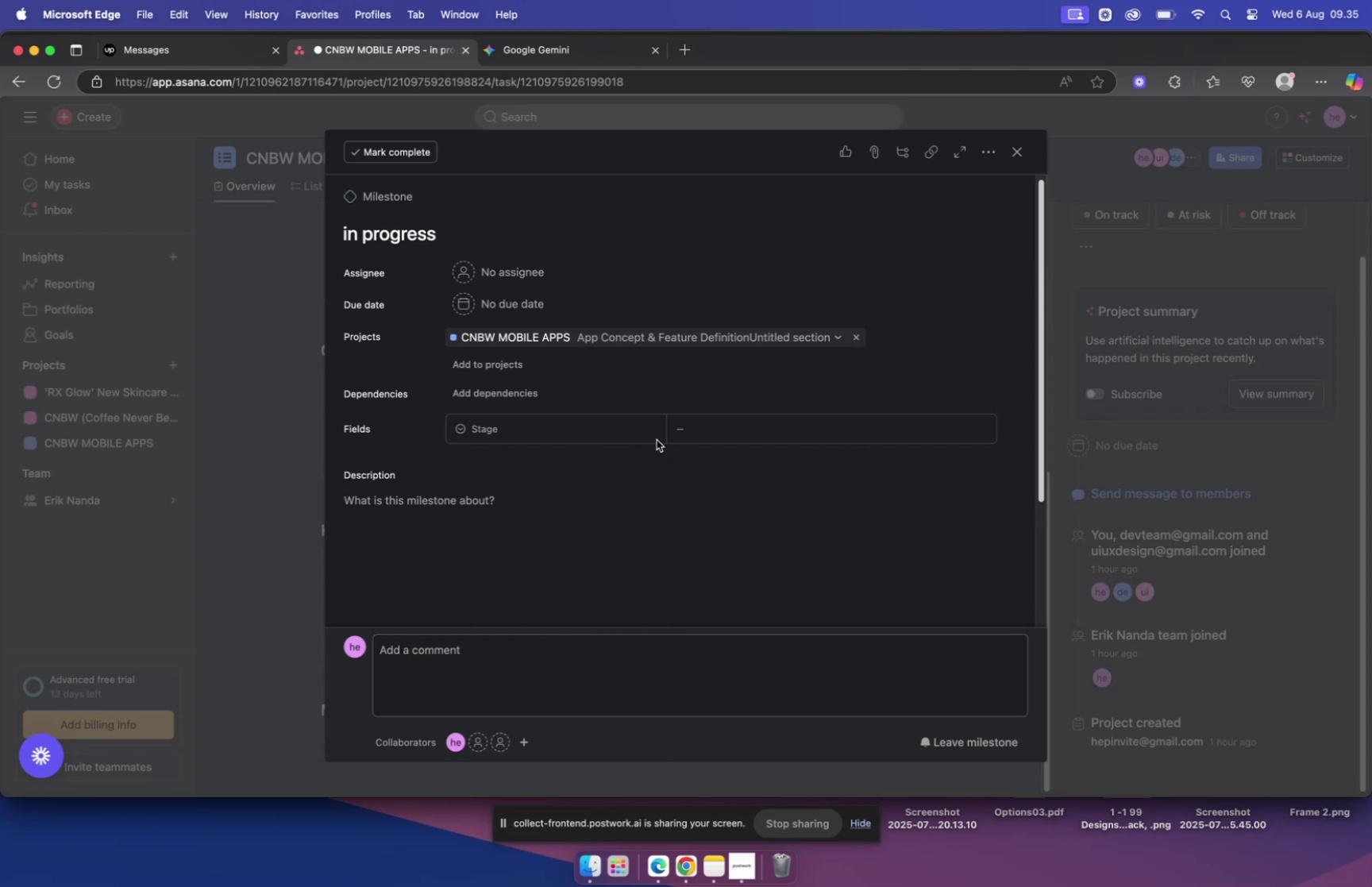 
wait(16.47)
 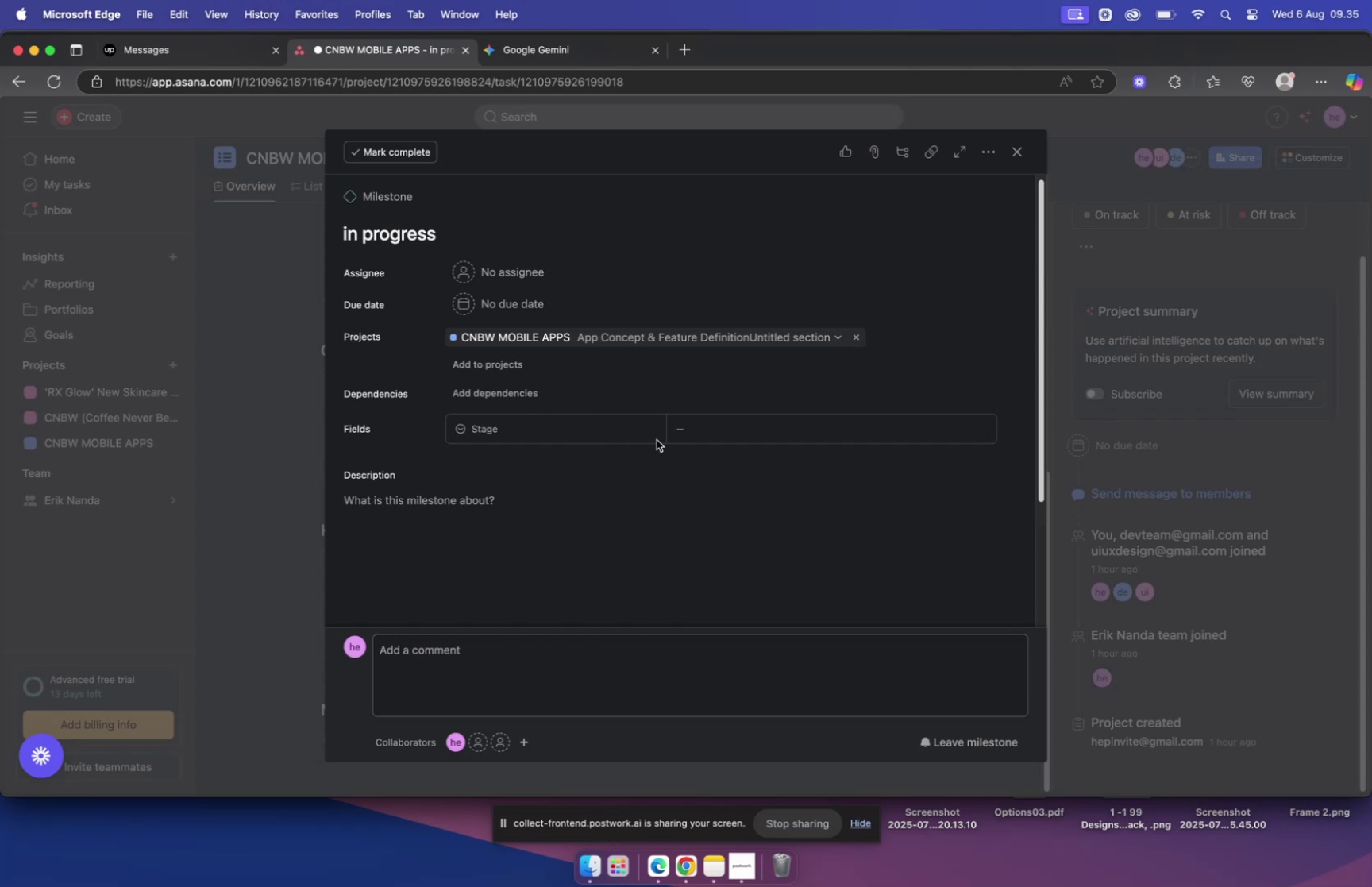 
left_click([1013, 152])
 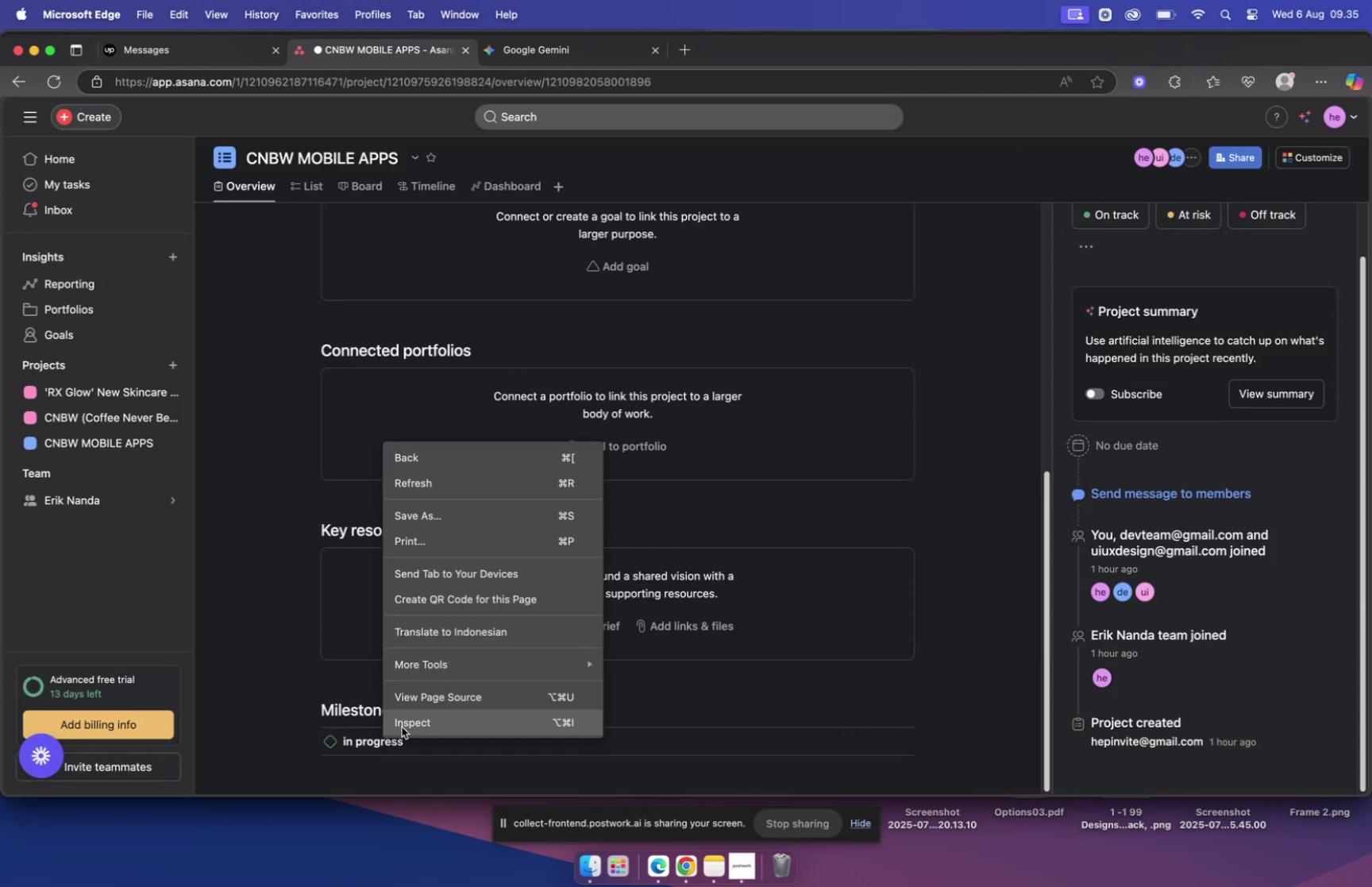 
left_click([994, 529])
 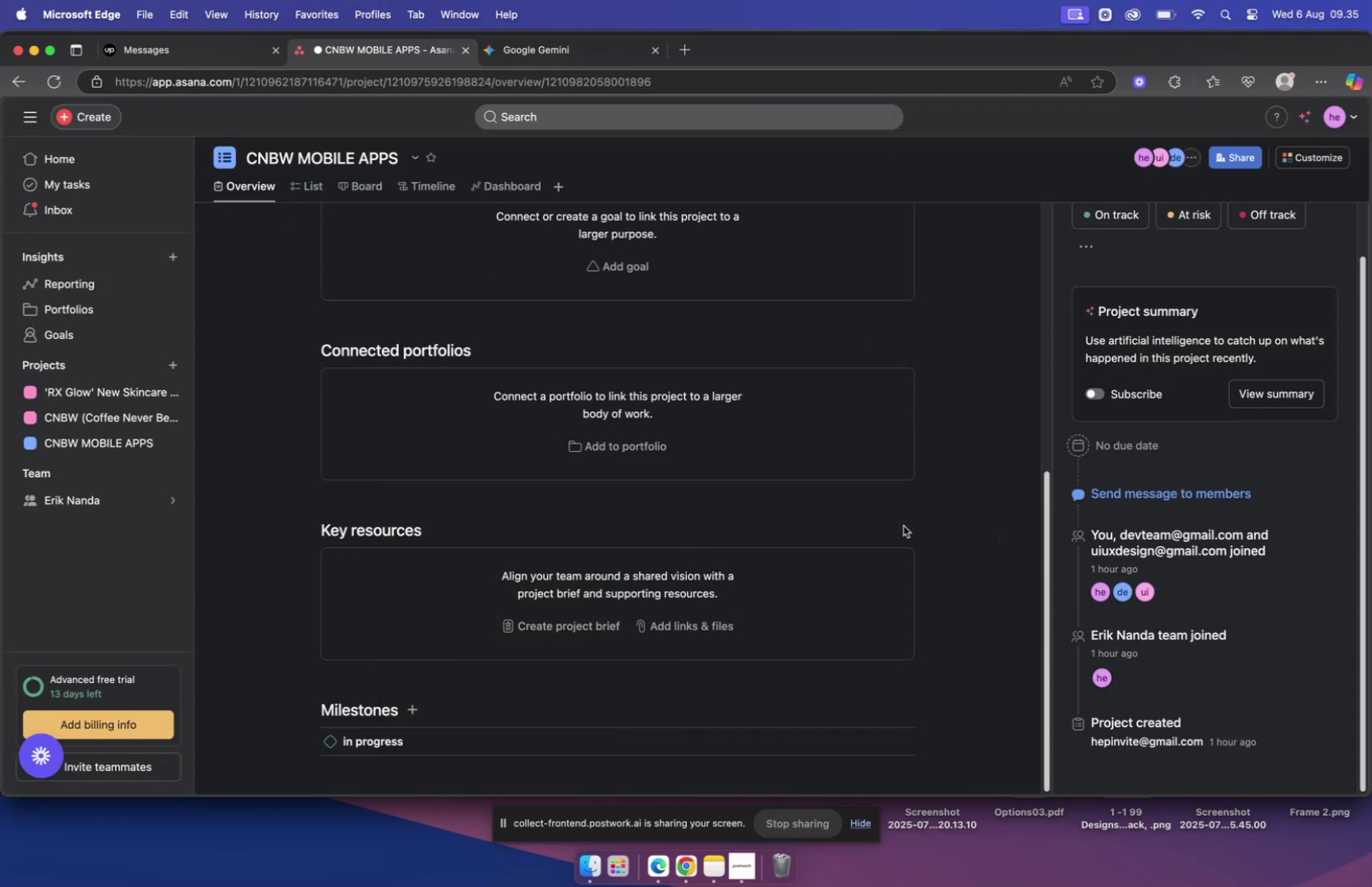 
scroll: coordinate [807, 520], scroll_direction: up, amount: 40.0
 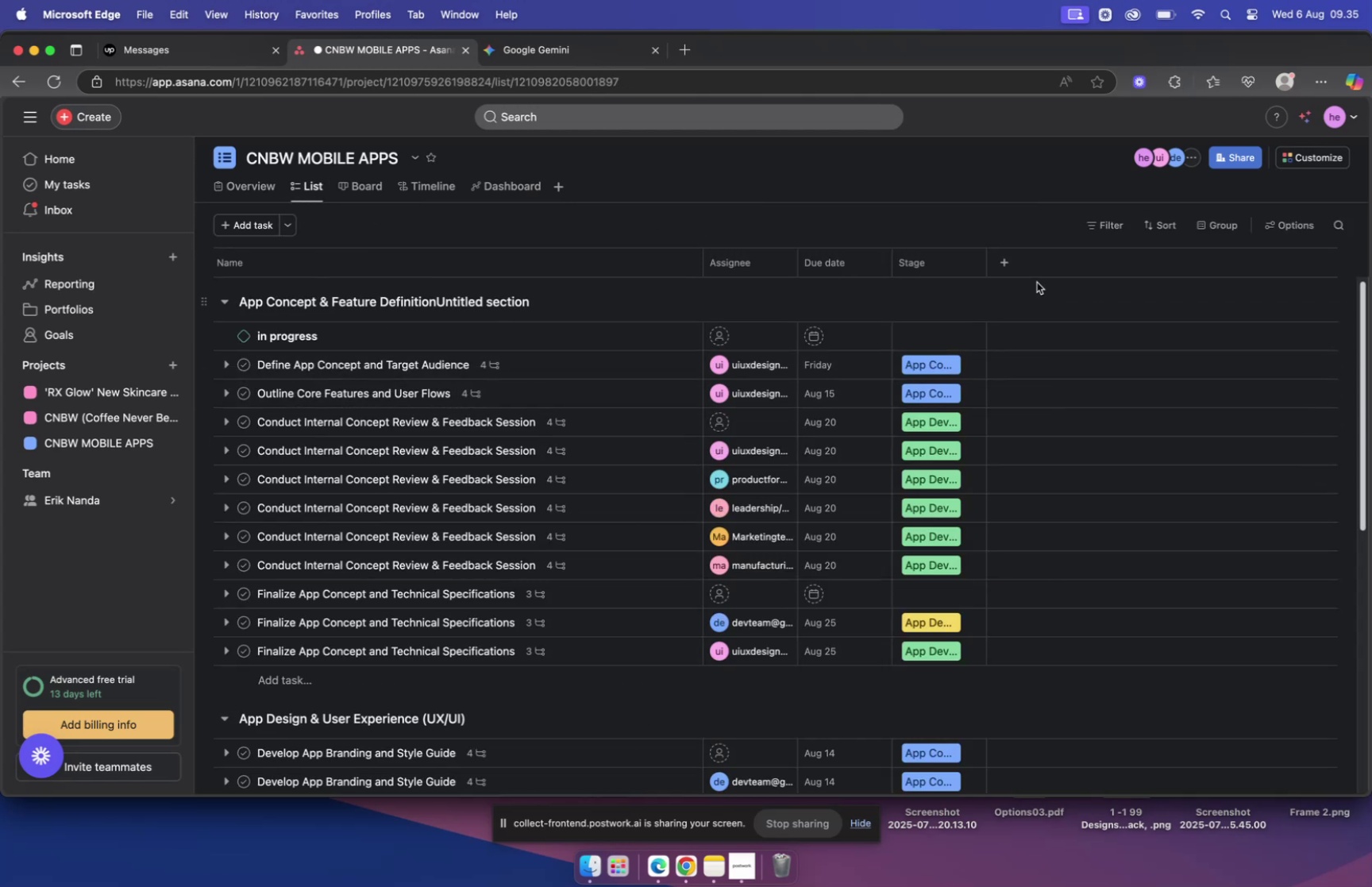 
wait(6.28)
 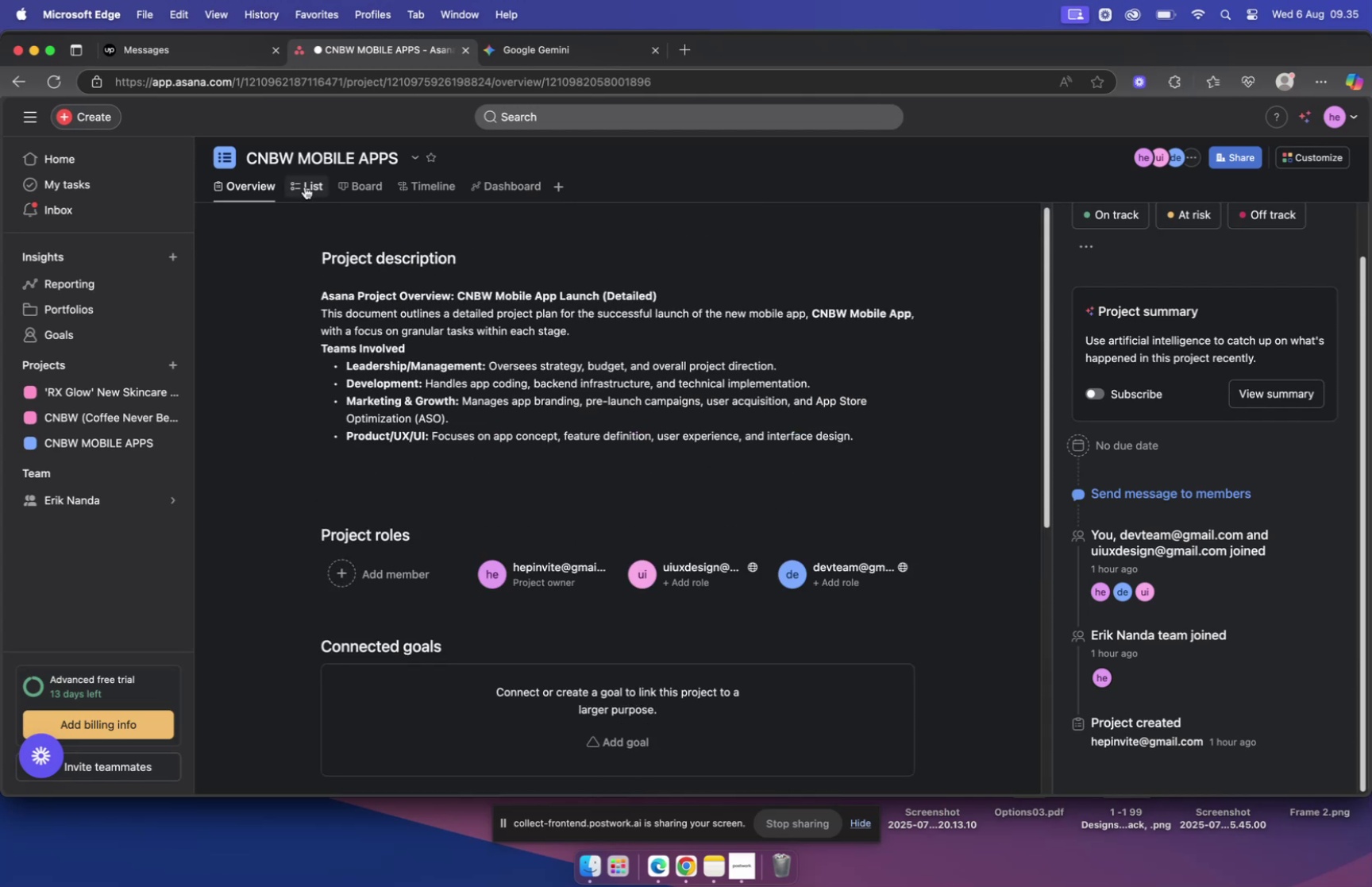 
left_click([1010, 267])
 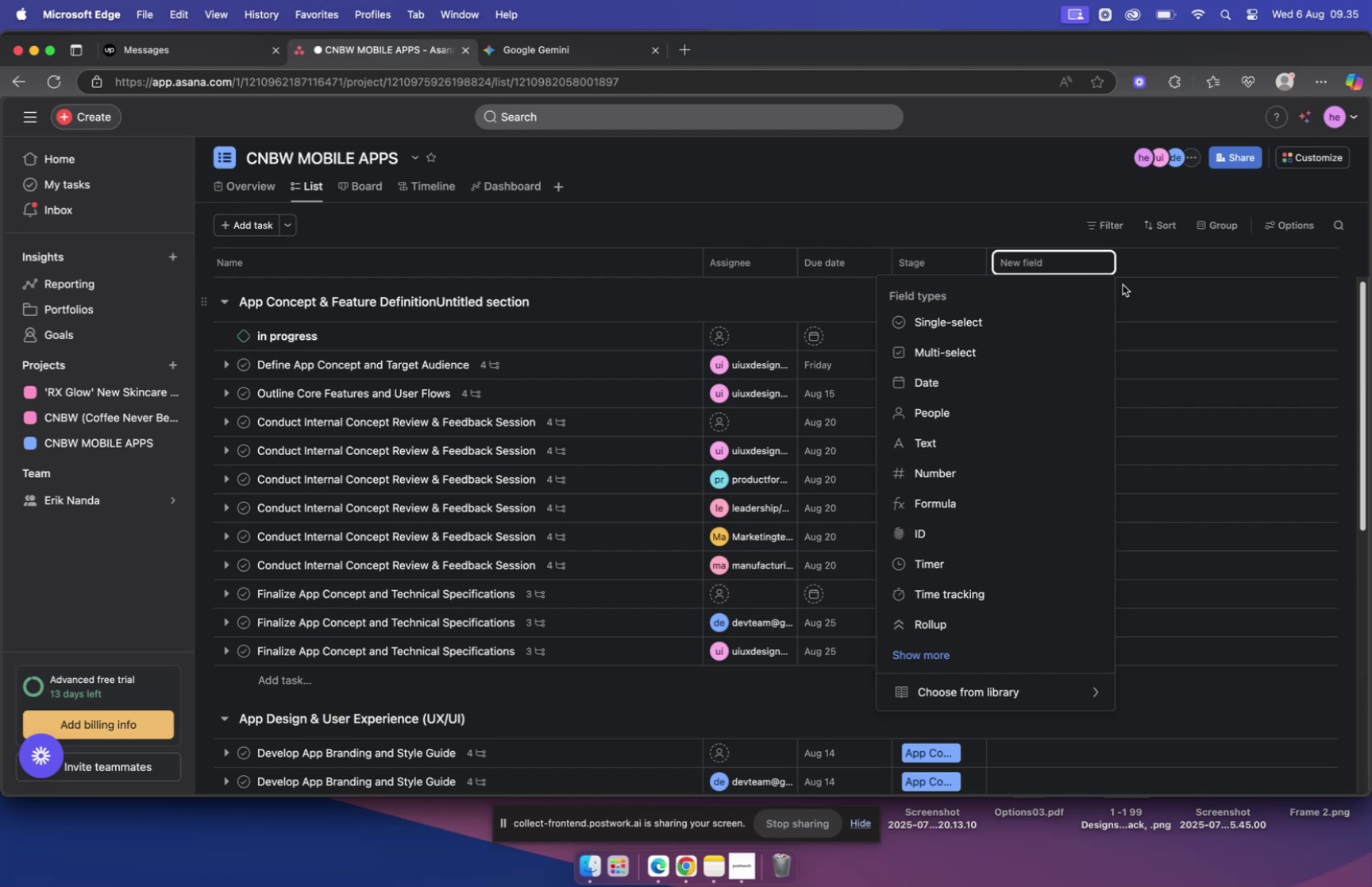 
type(status)
 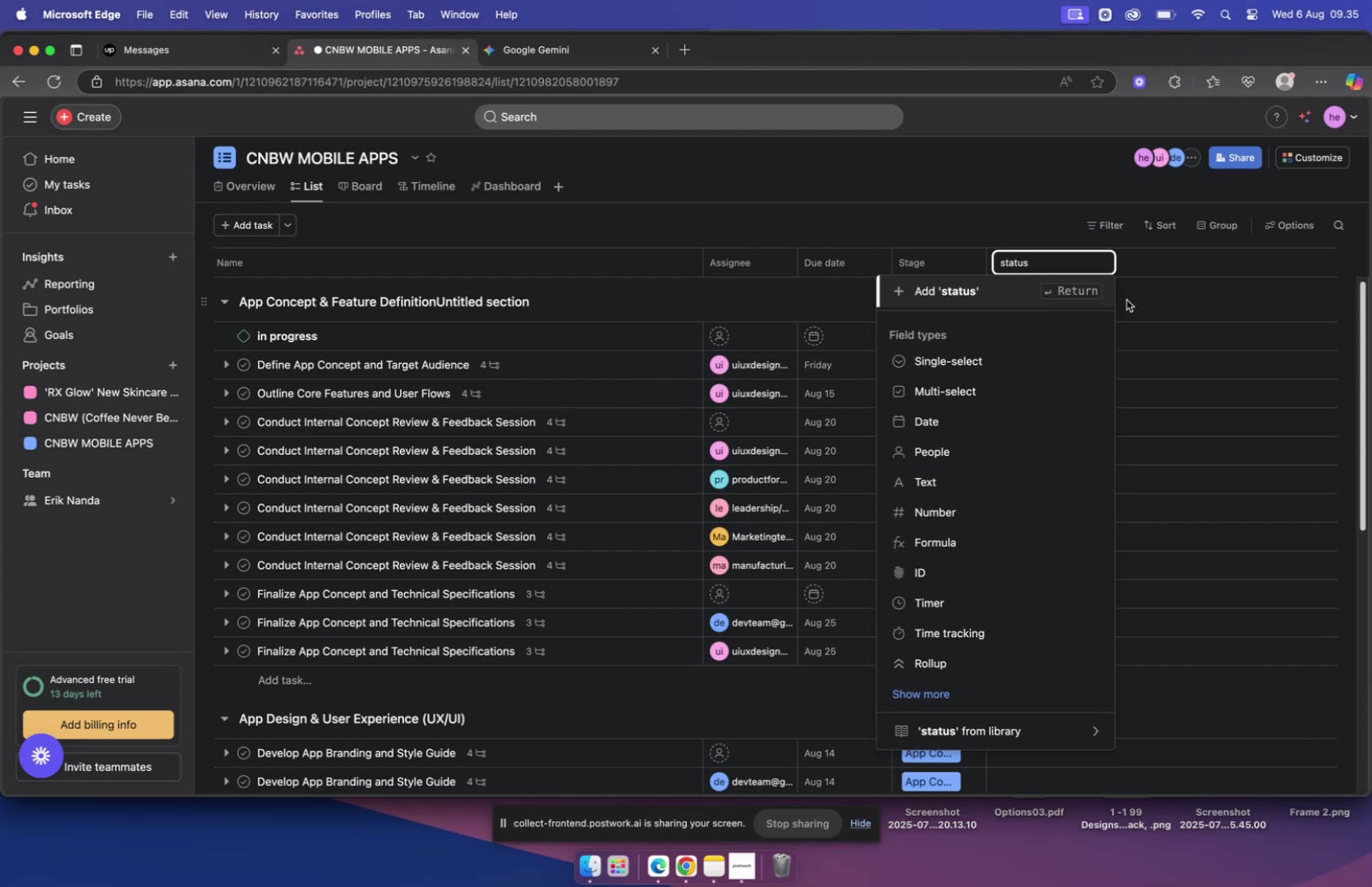 
wait(16.89)
 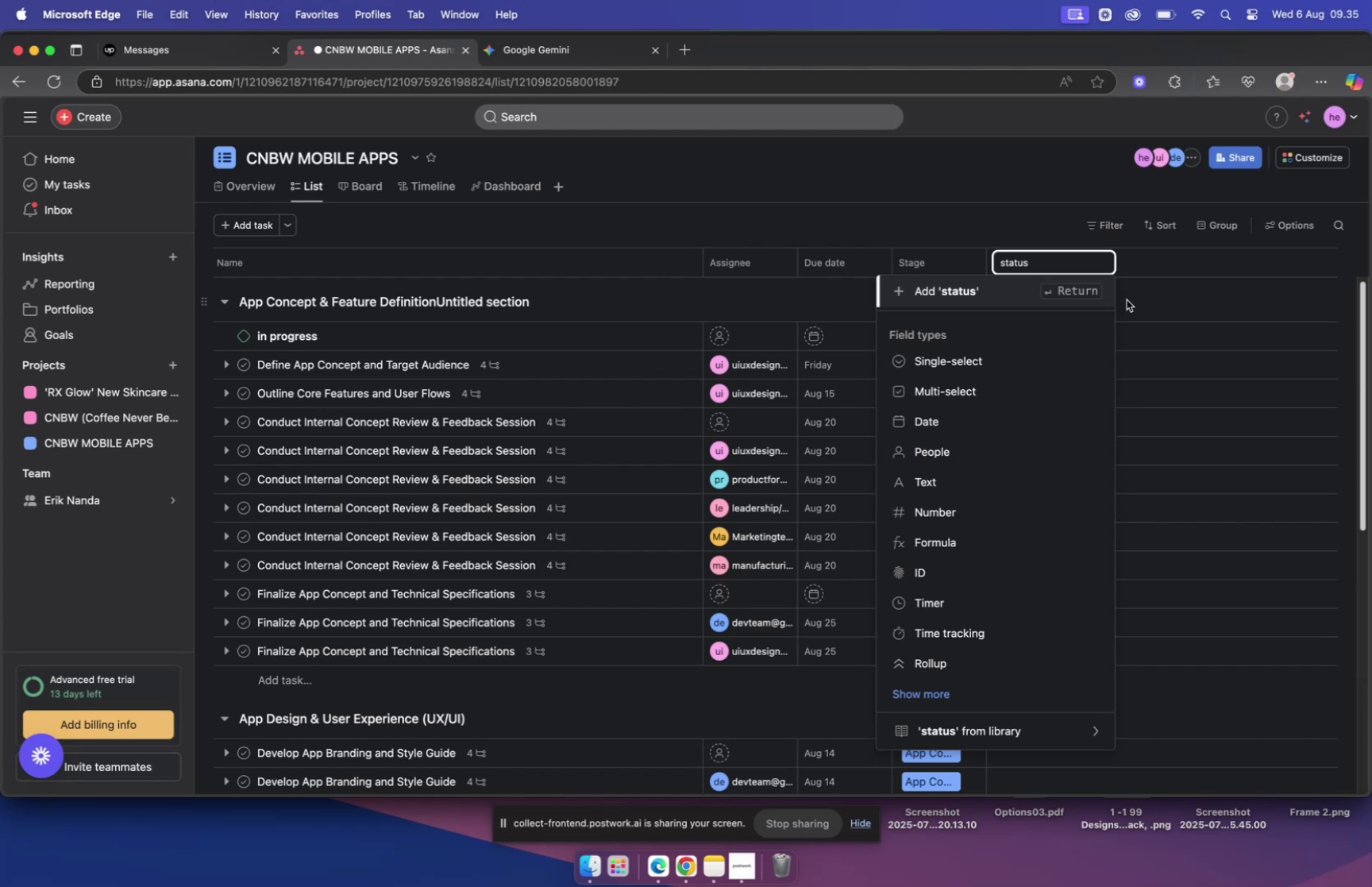 
mouse_move([1039, 294])
 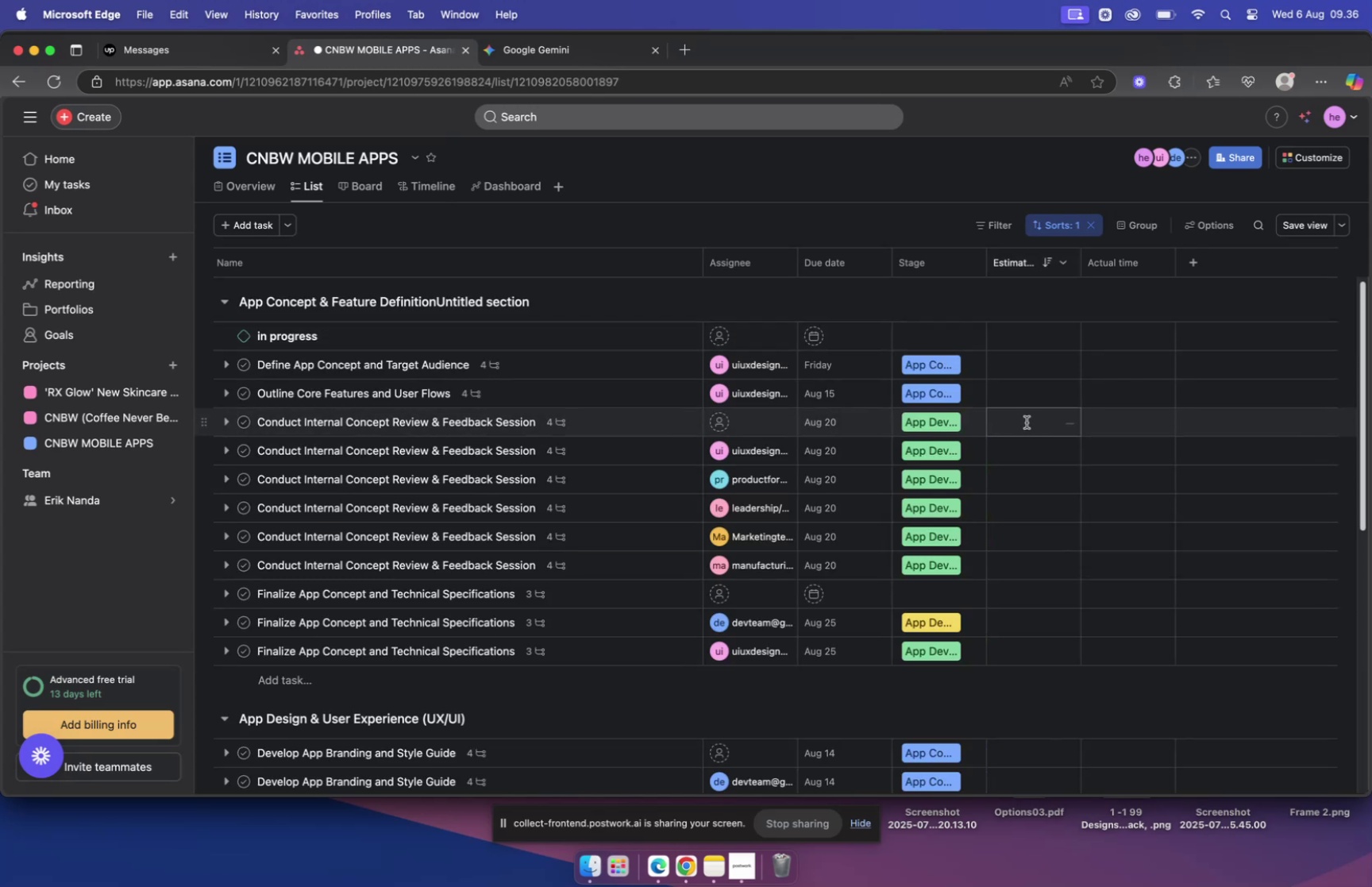 
mouse_move([1017, 351])
 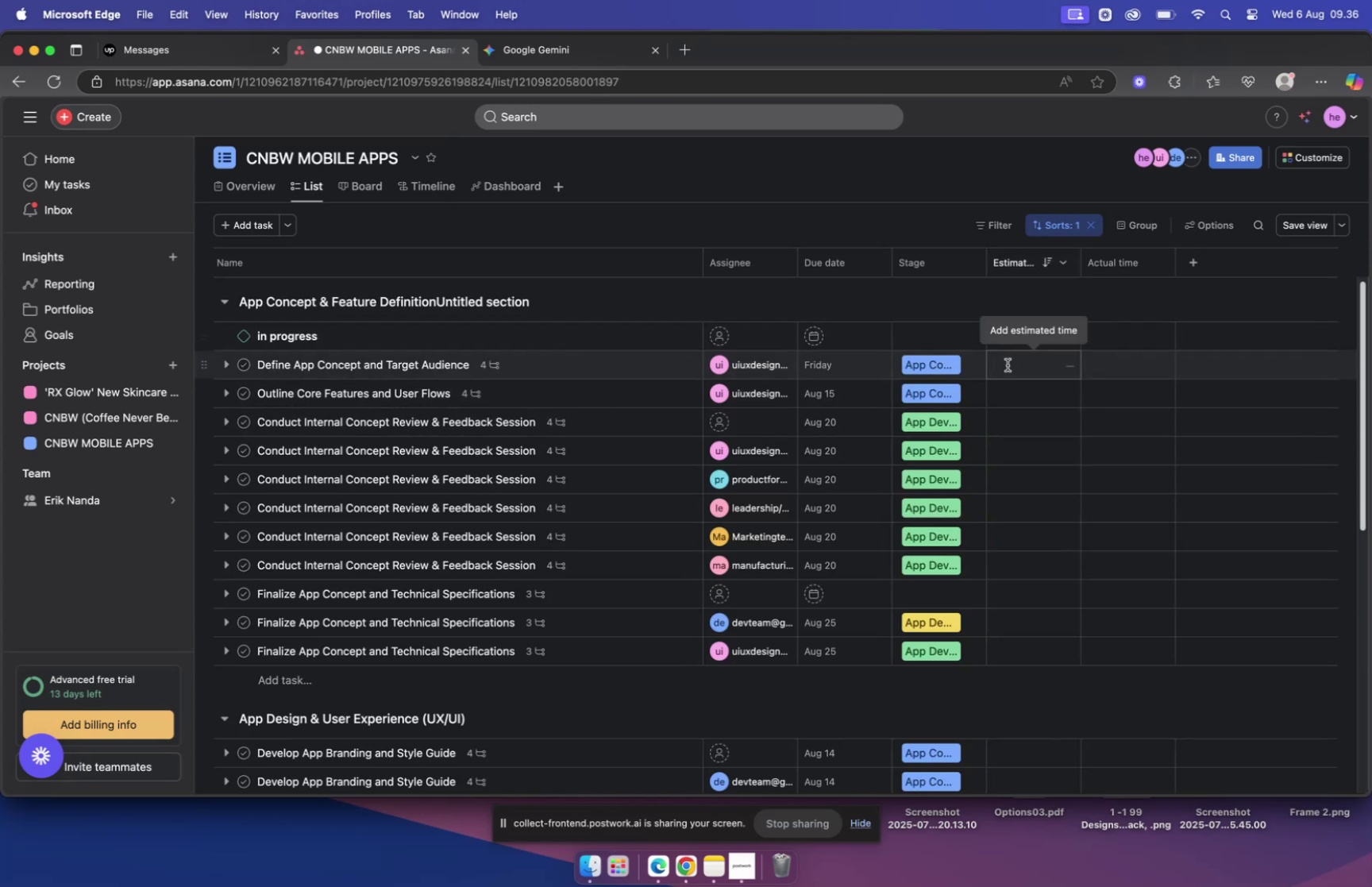 
left_click([1008, 364])
 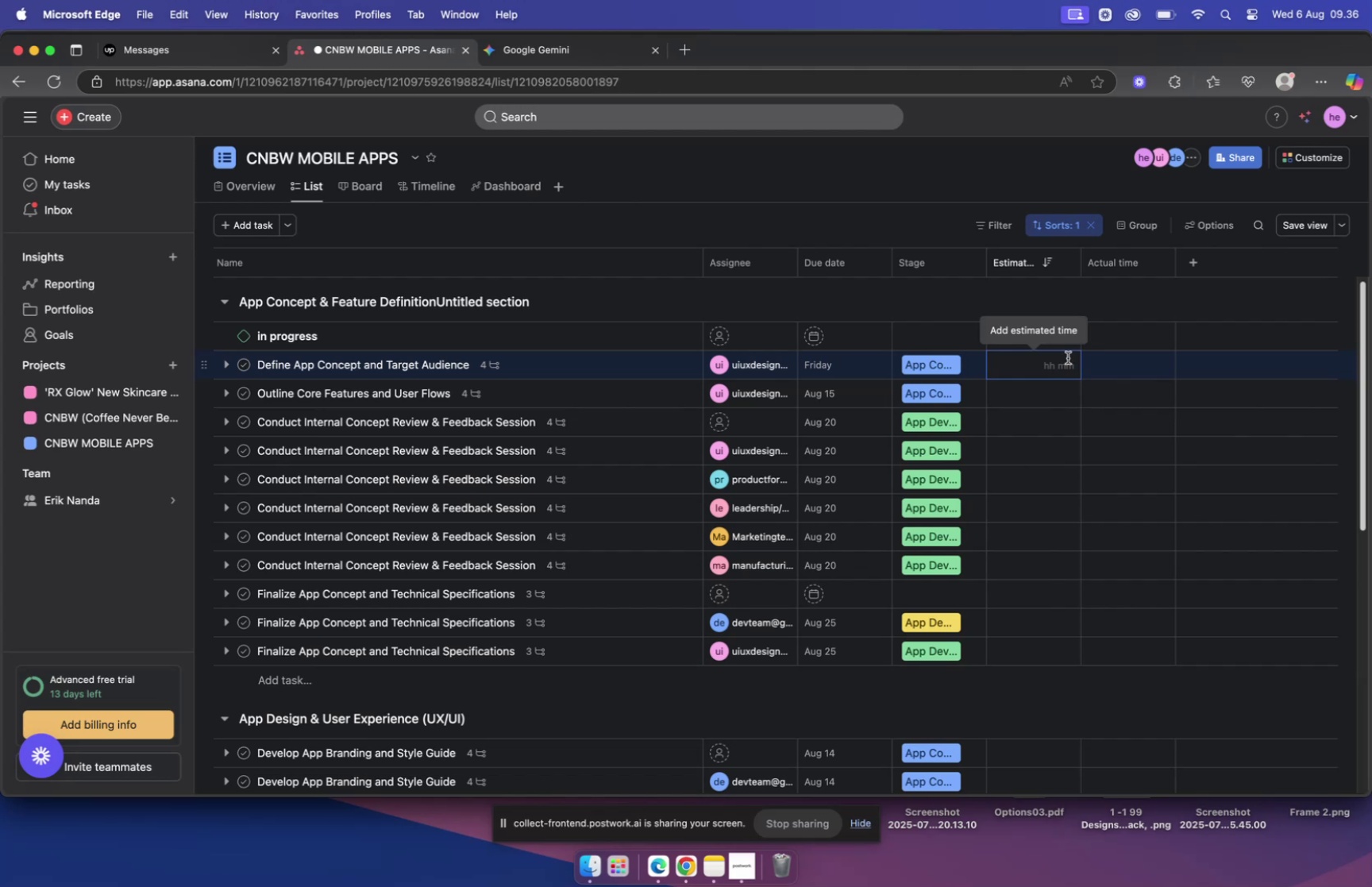 
wait(52.58)
 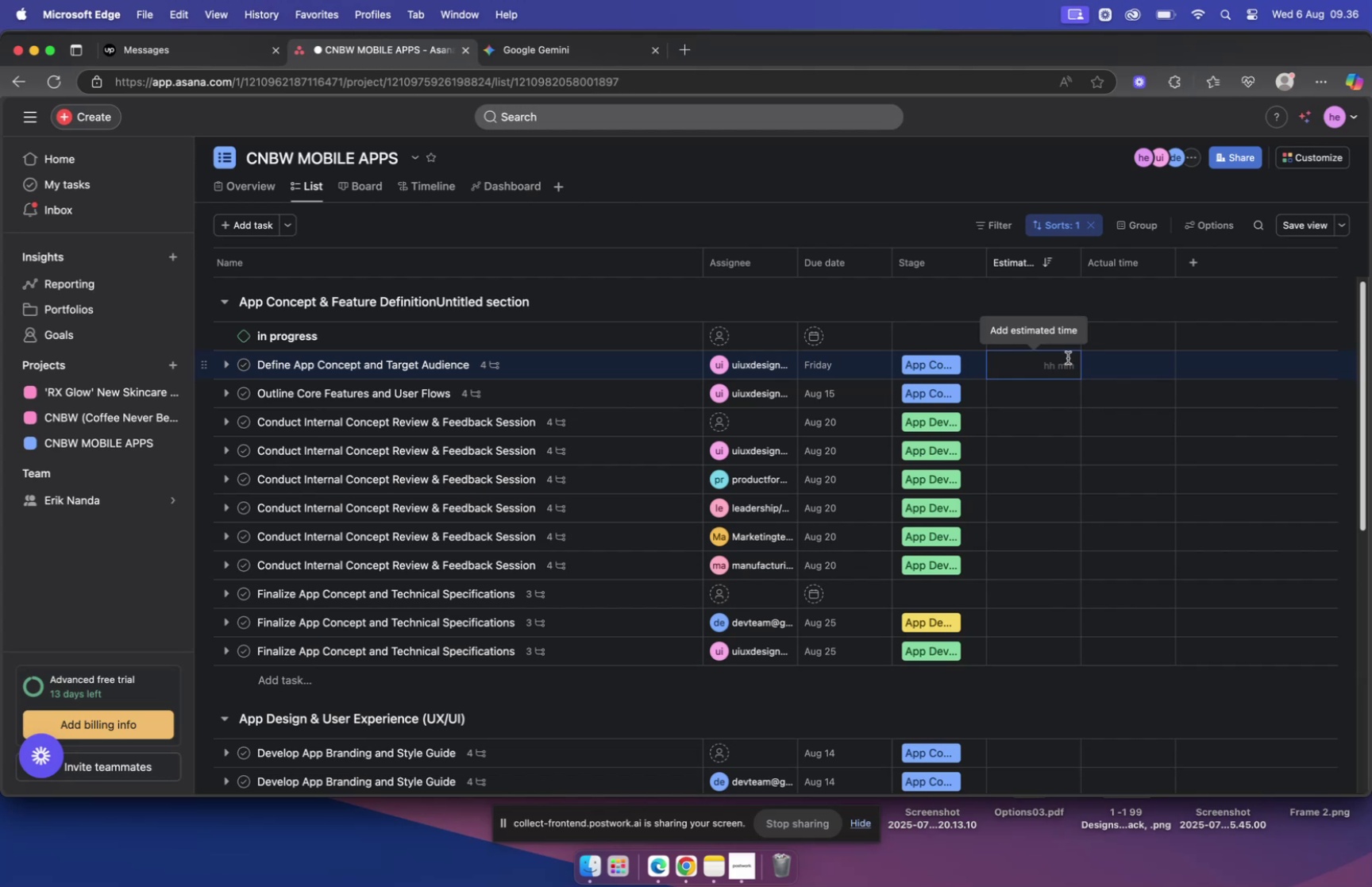 
key(2)
 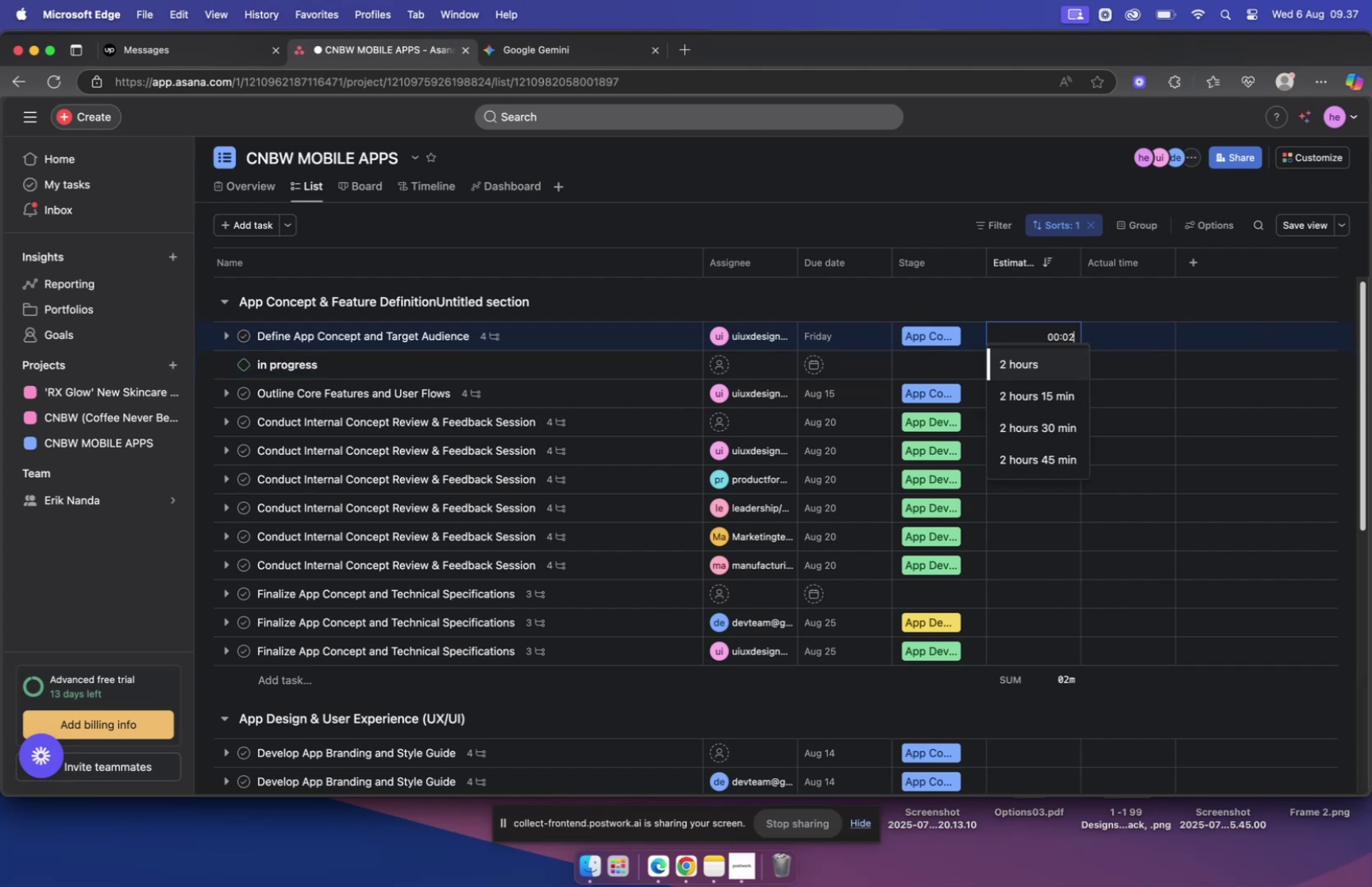 
wait(5.98)
 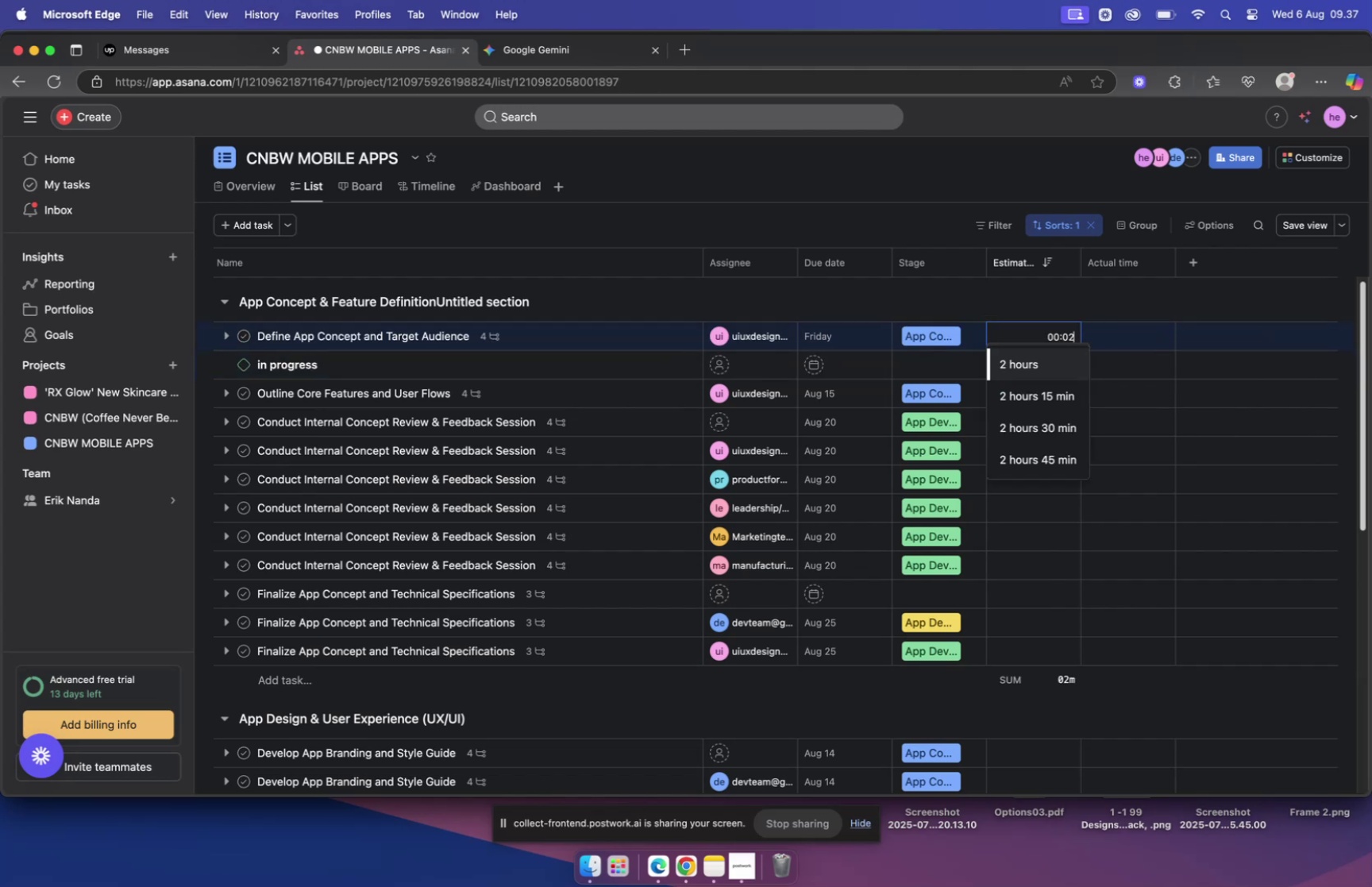 
type(45)
 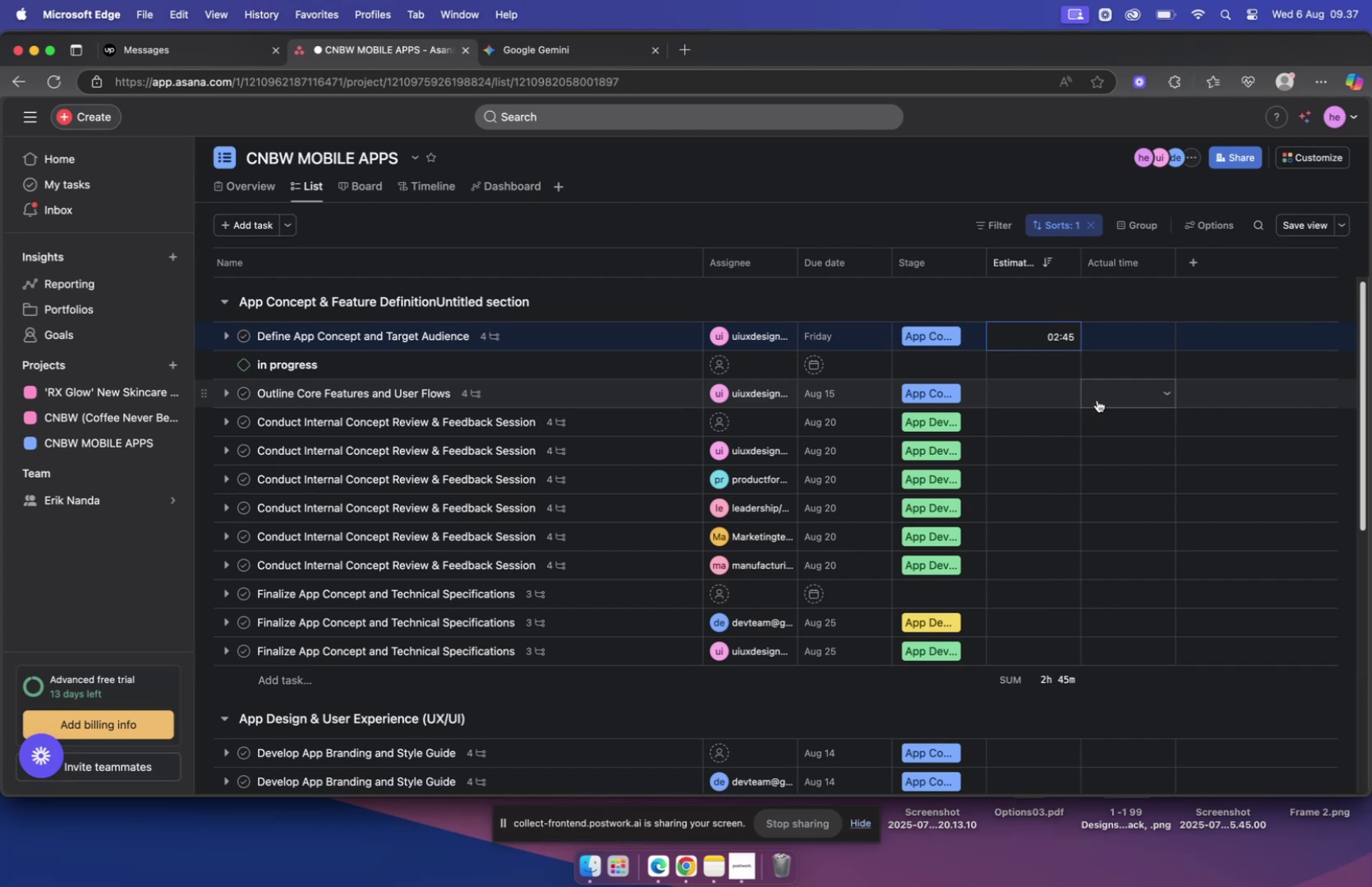 
wait(7.54)
 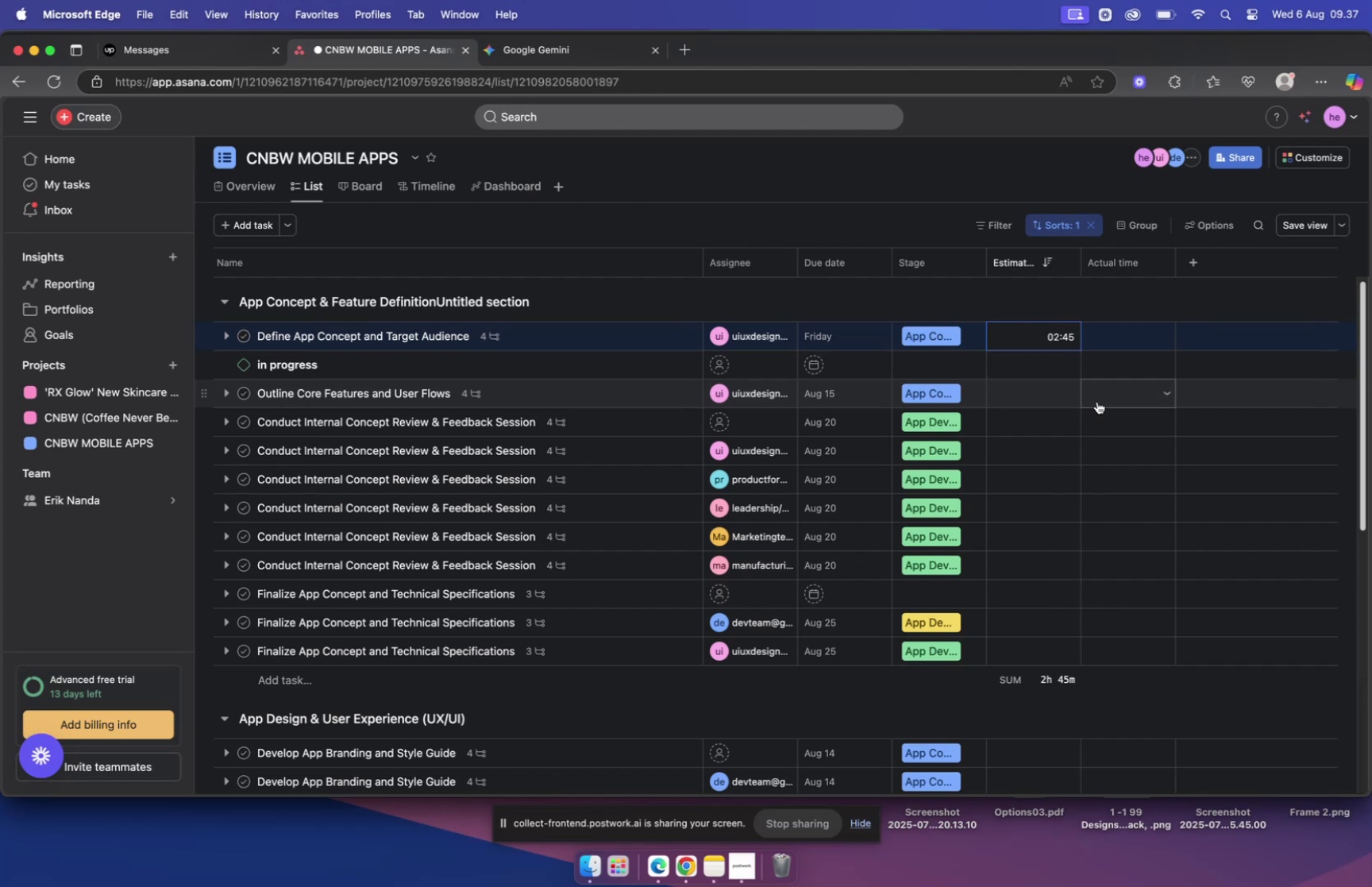 
key(Backspace)
 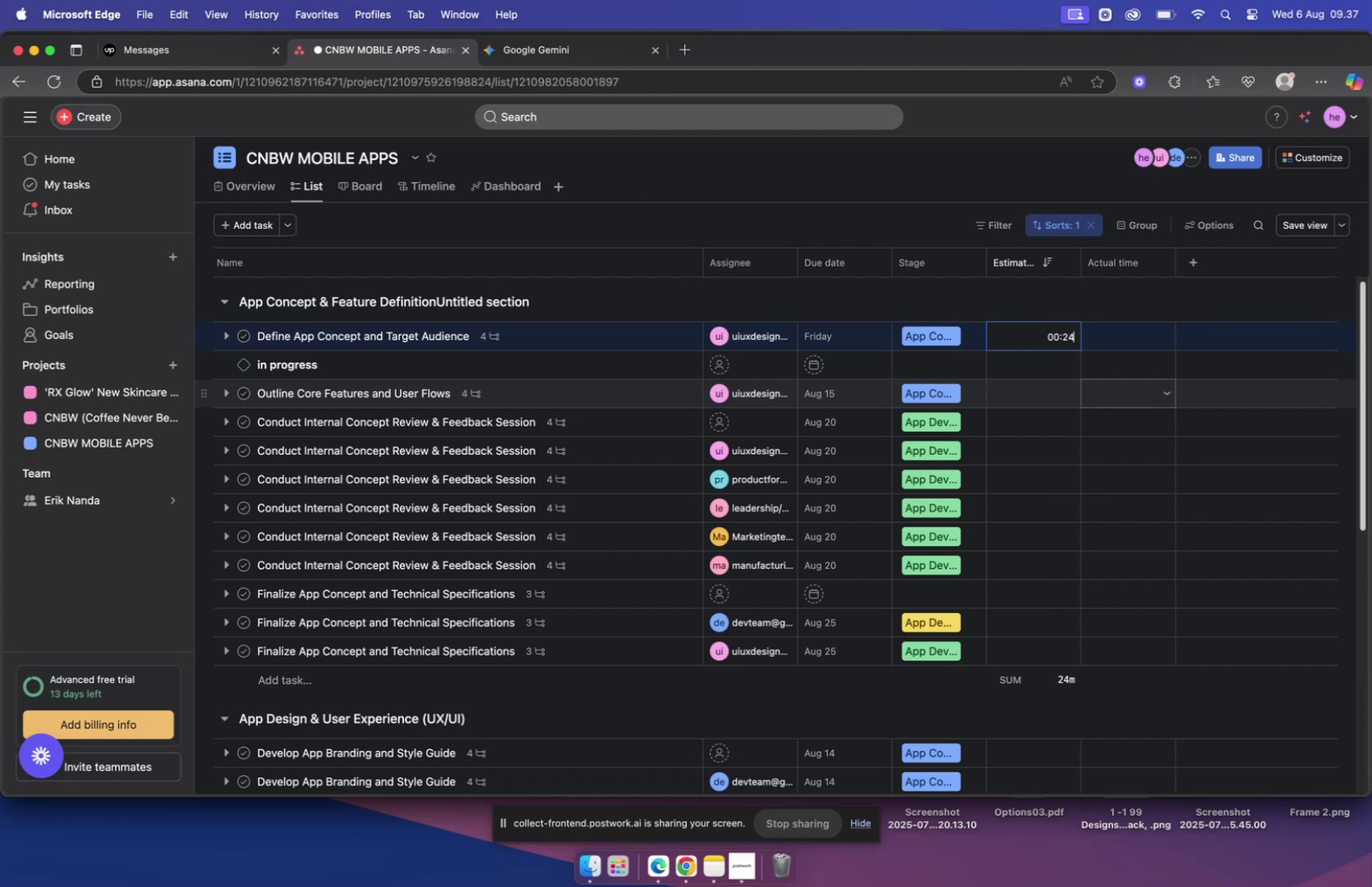 
key(Backspace)
 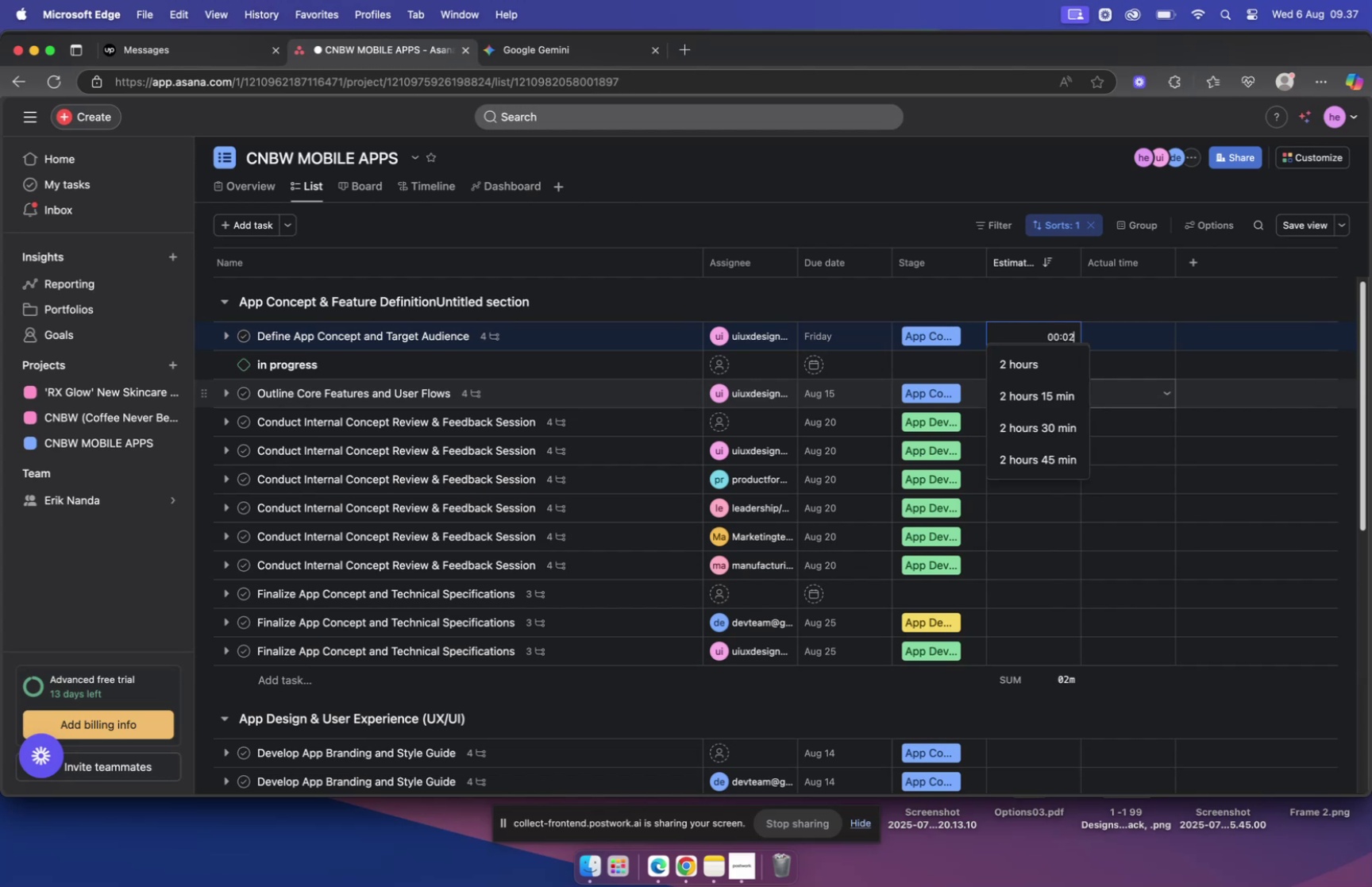 
key(Backspace)
 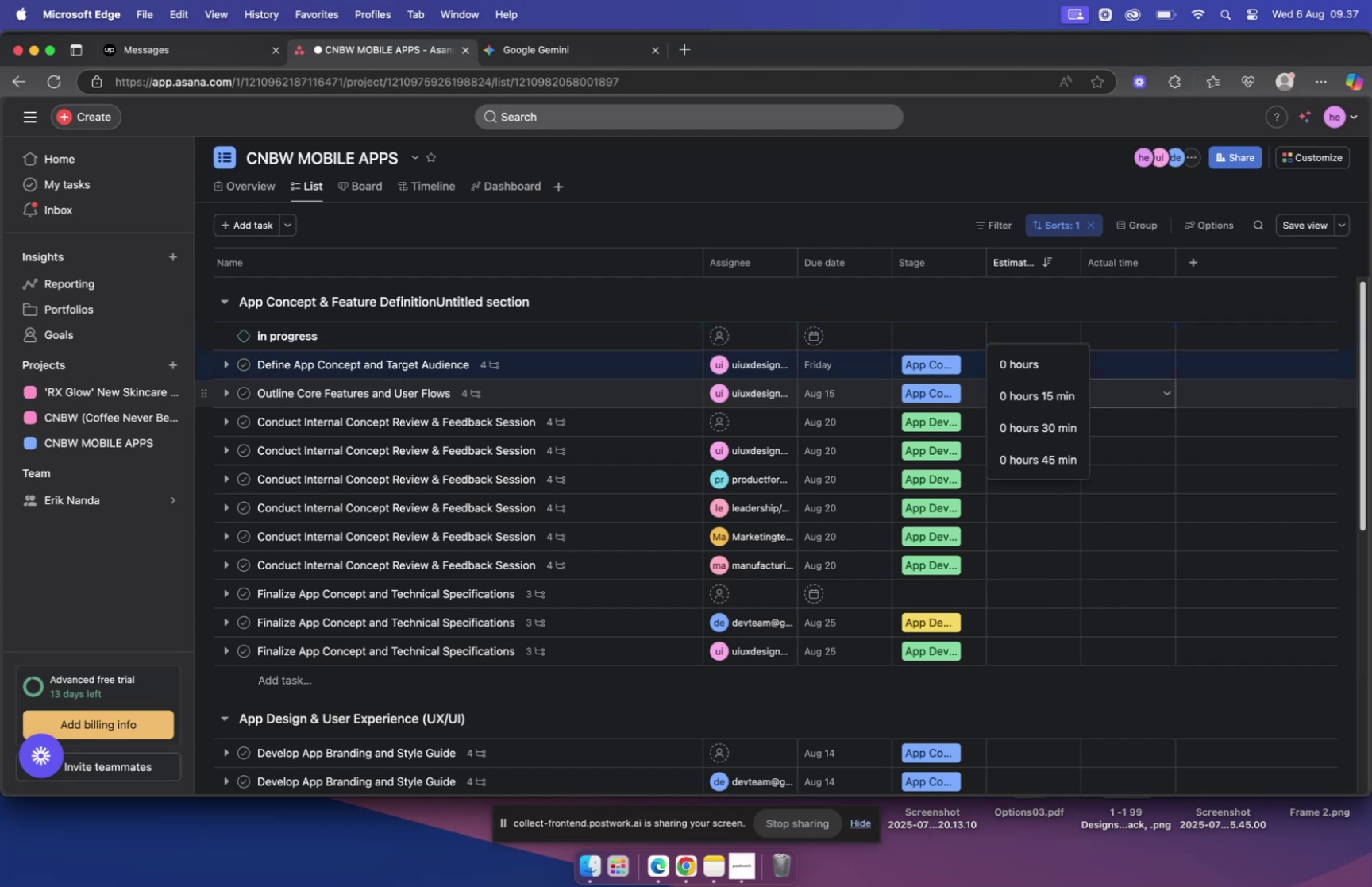 
key(Backspace)
 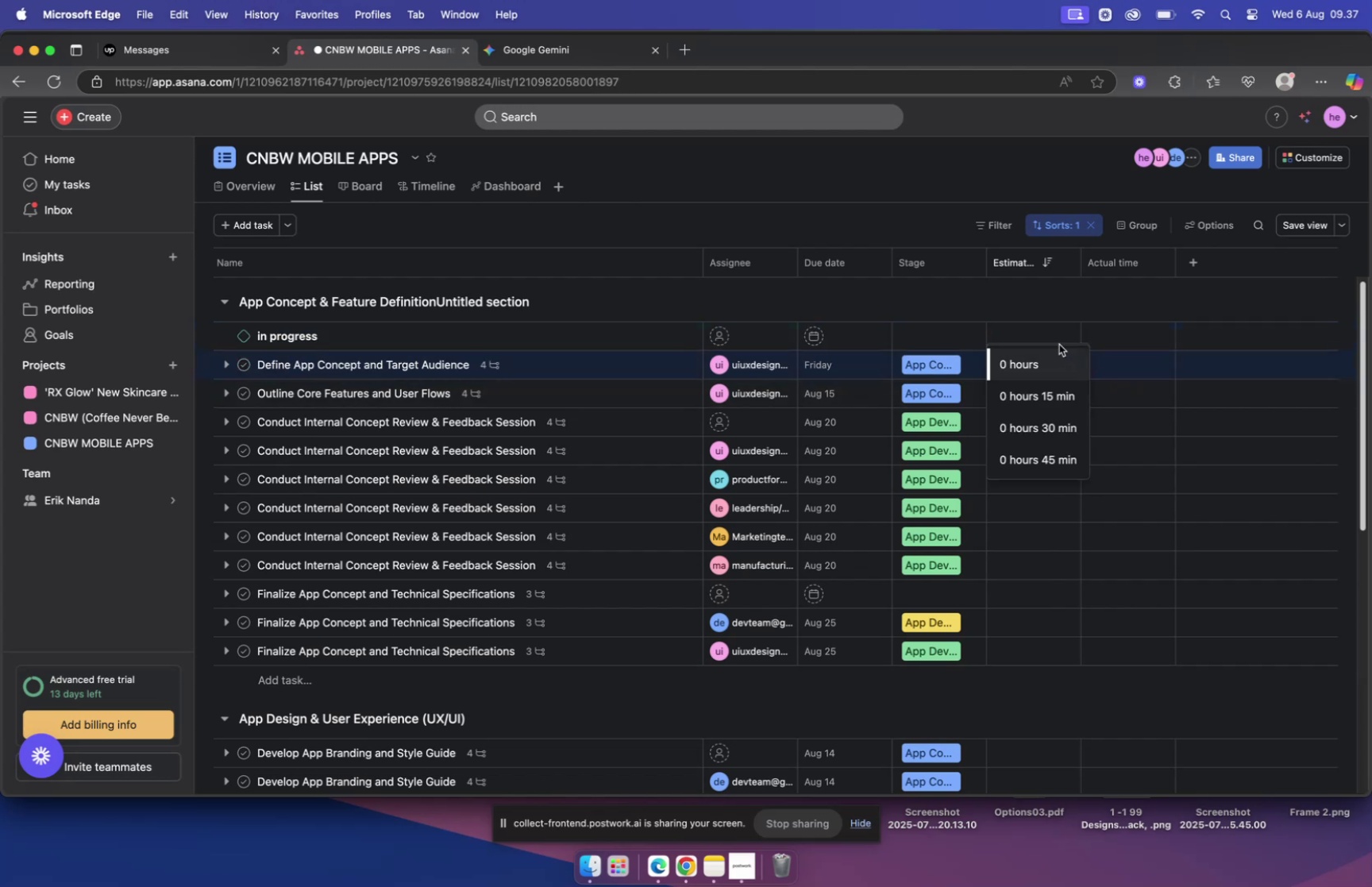 
left_click([1059, 335])
 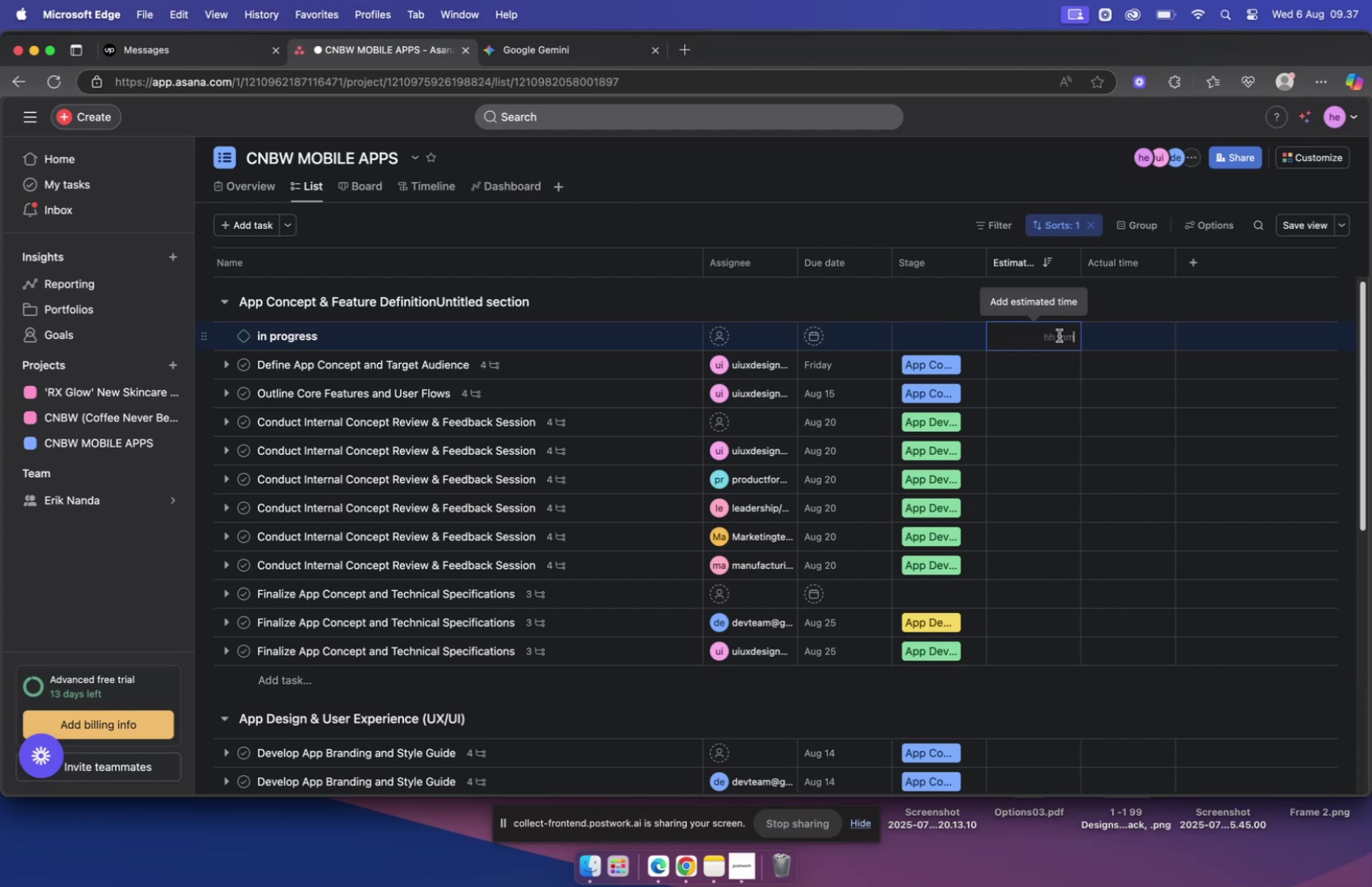 
type(48)
 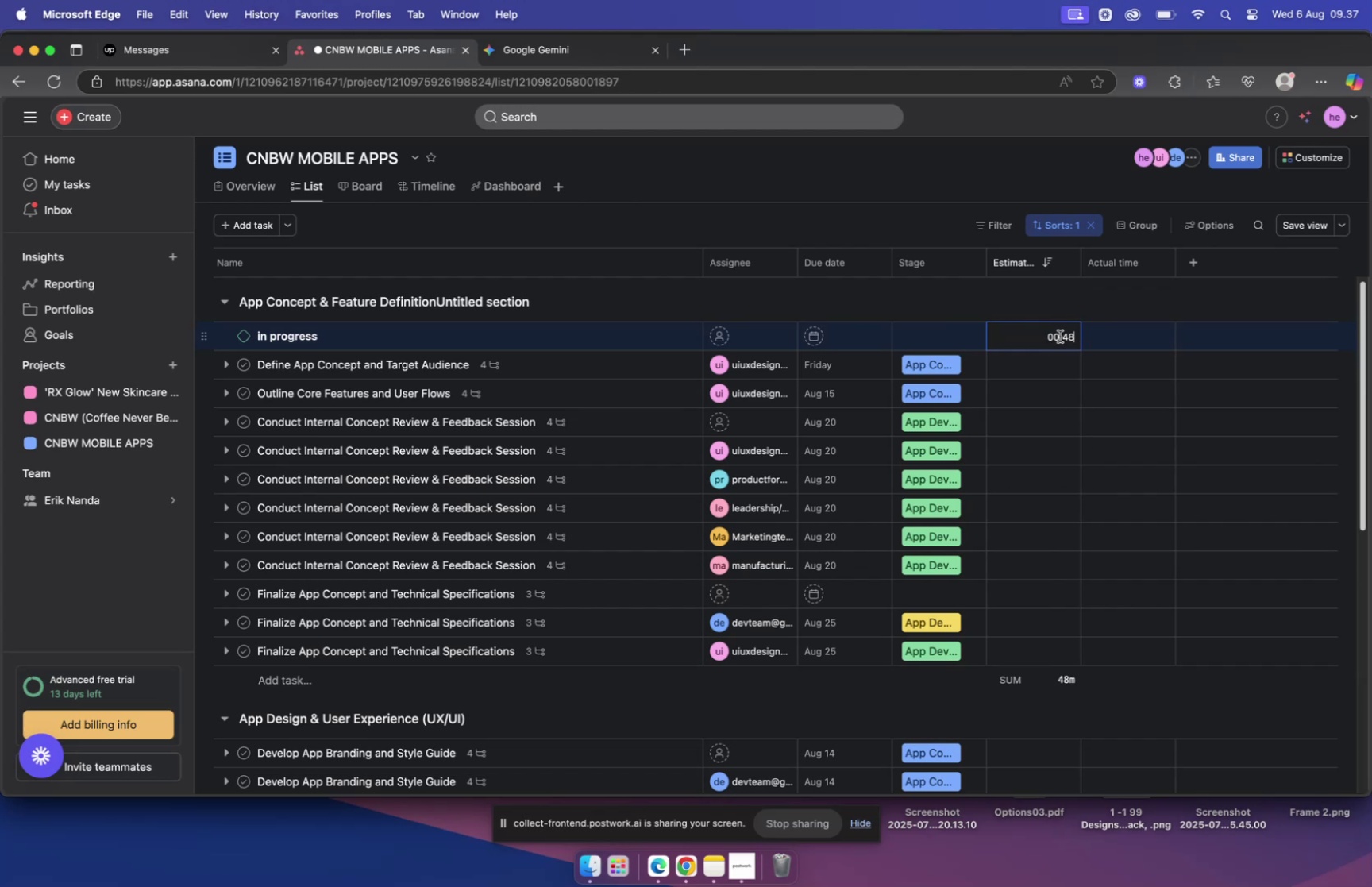 
type(00)
 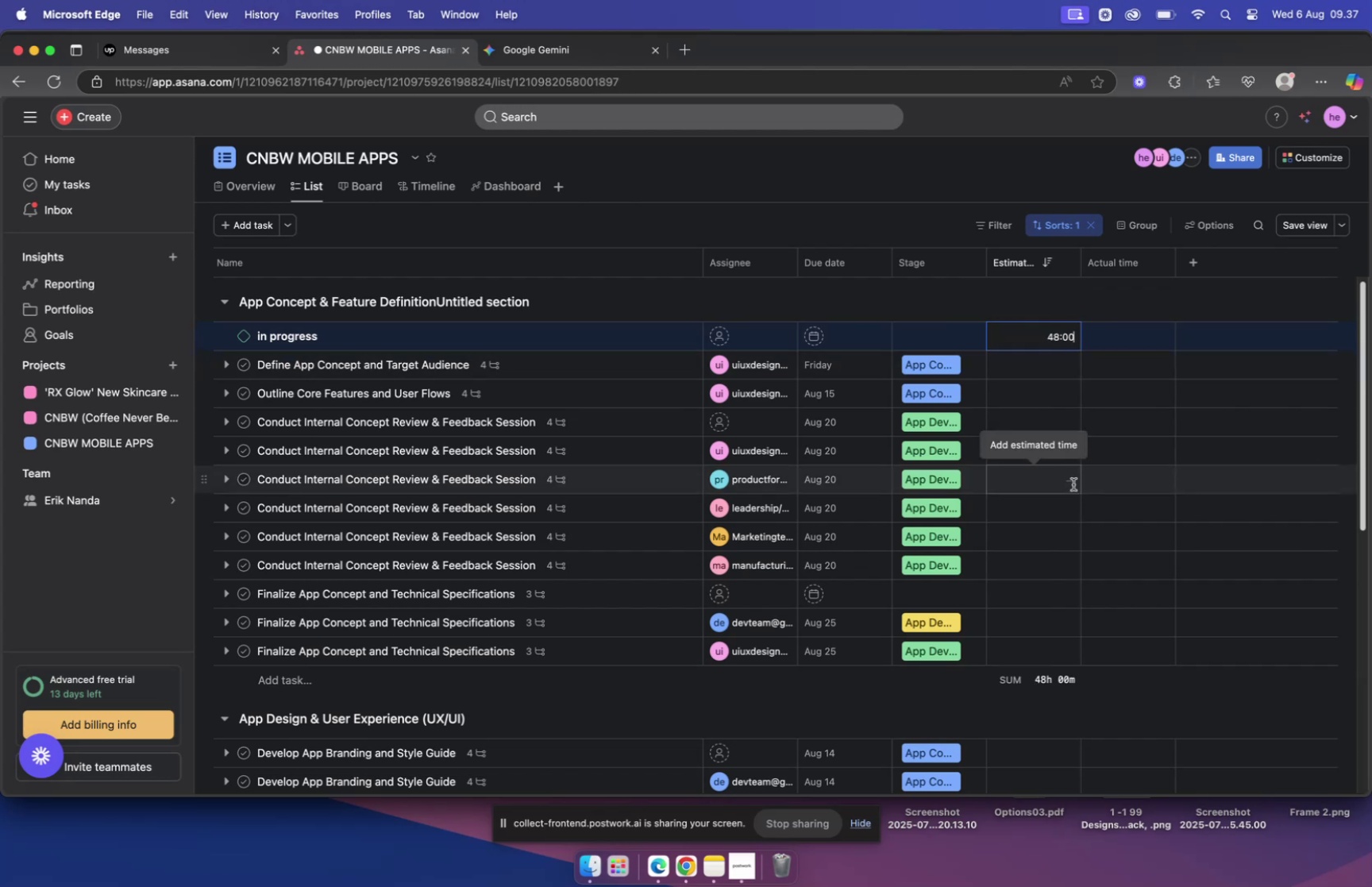 
wait(5.53)
 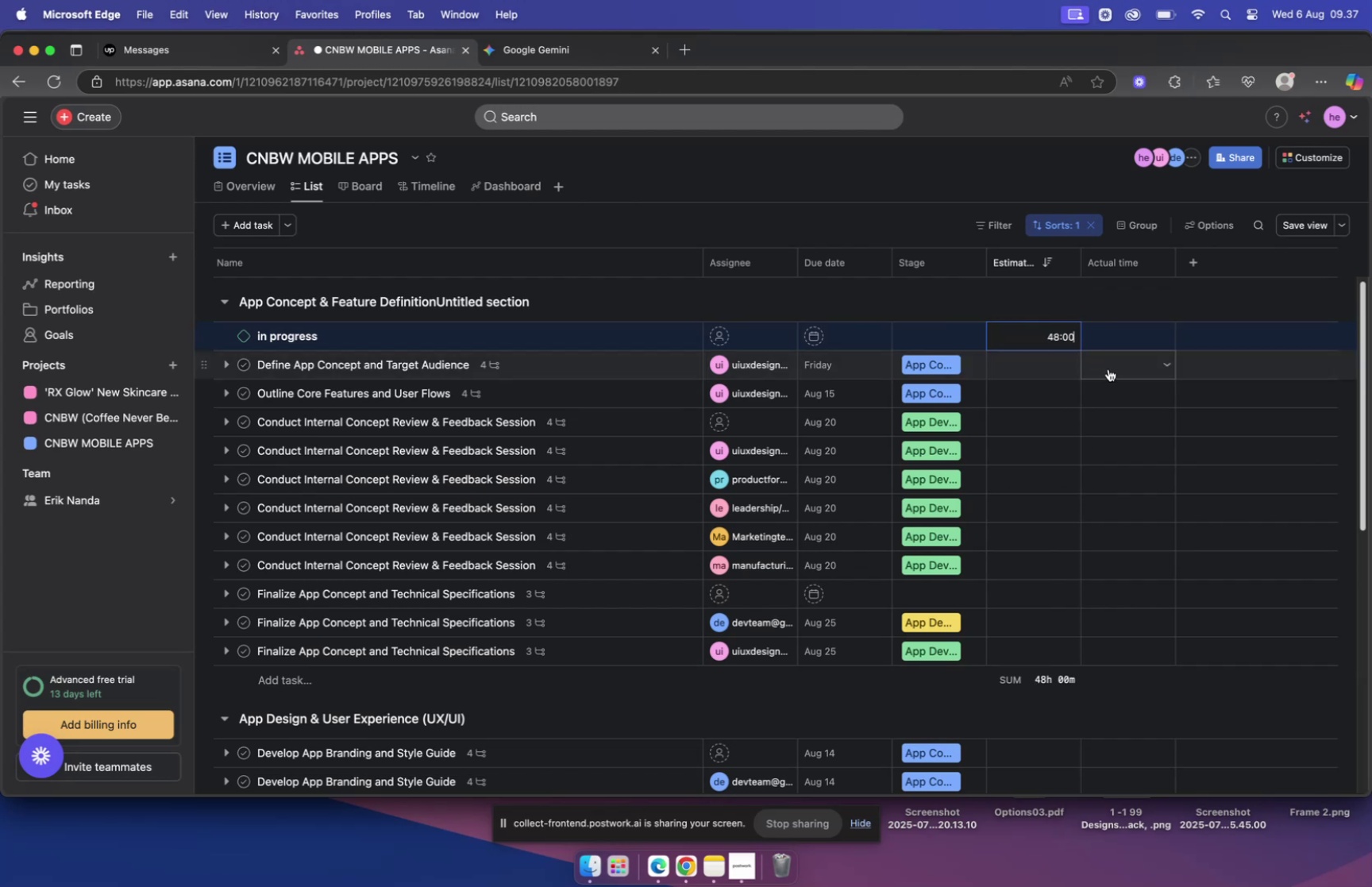 
mouse_move([1056, 420])
 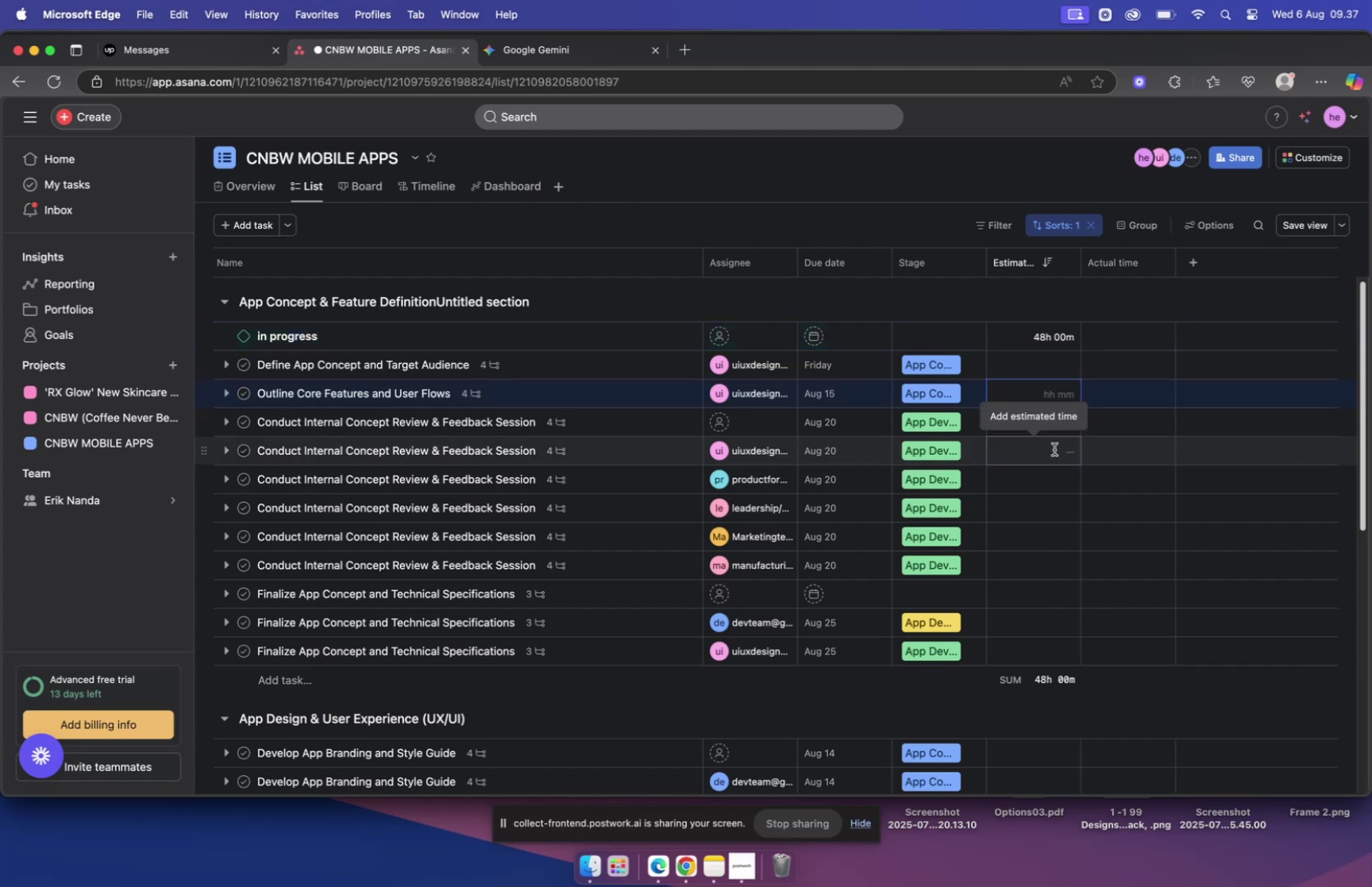 
wait(7.86)
 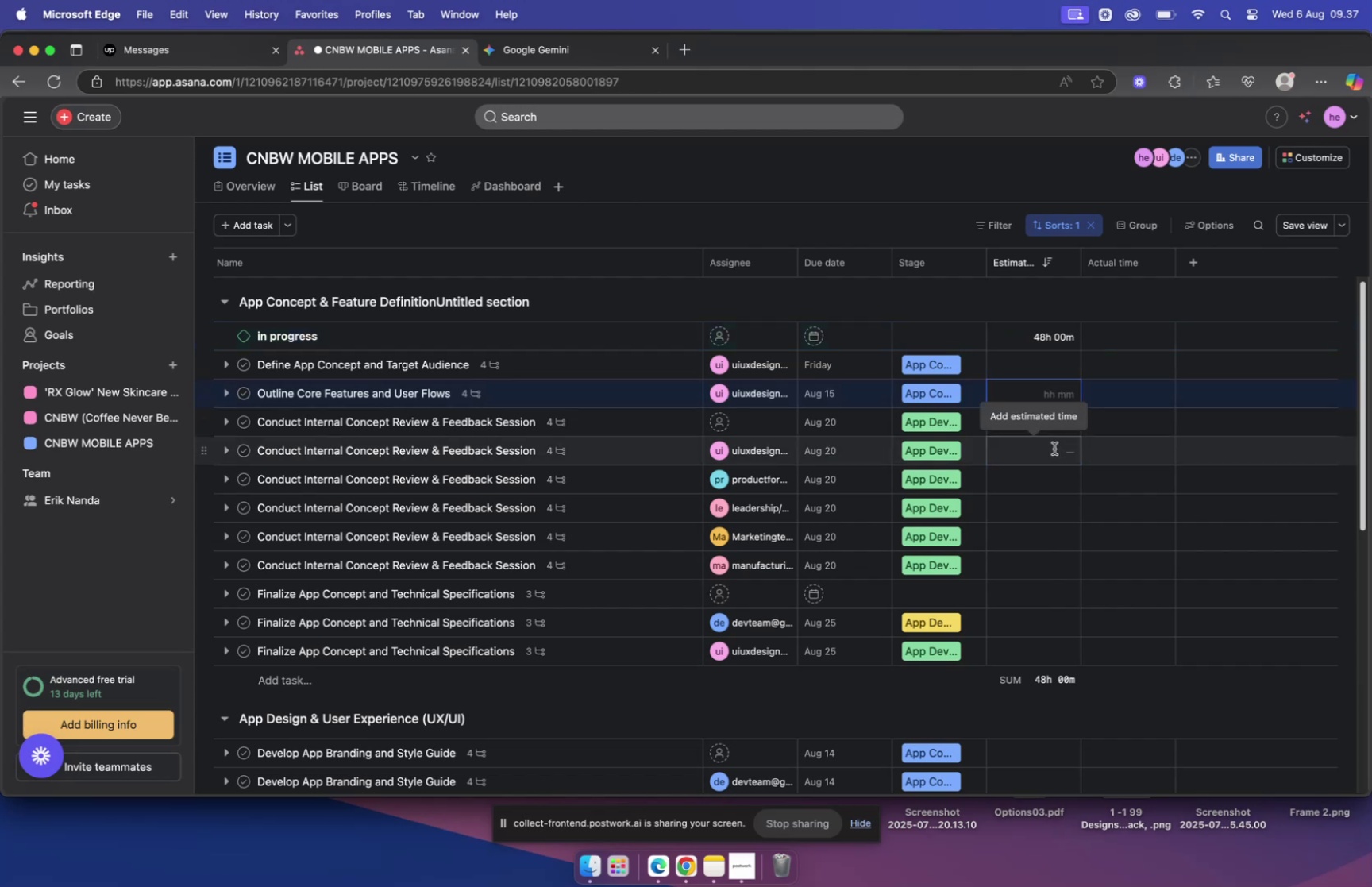 
type(122)
key(Backspace)
type(0)
key(Backspace)
key(Backspace)
key(Backspace)
type(90)
key(Backspace)
key(Backspace)
key(Backspace)
key(Backspace)
type(9000)
 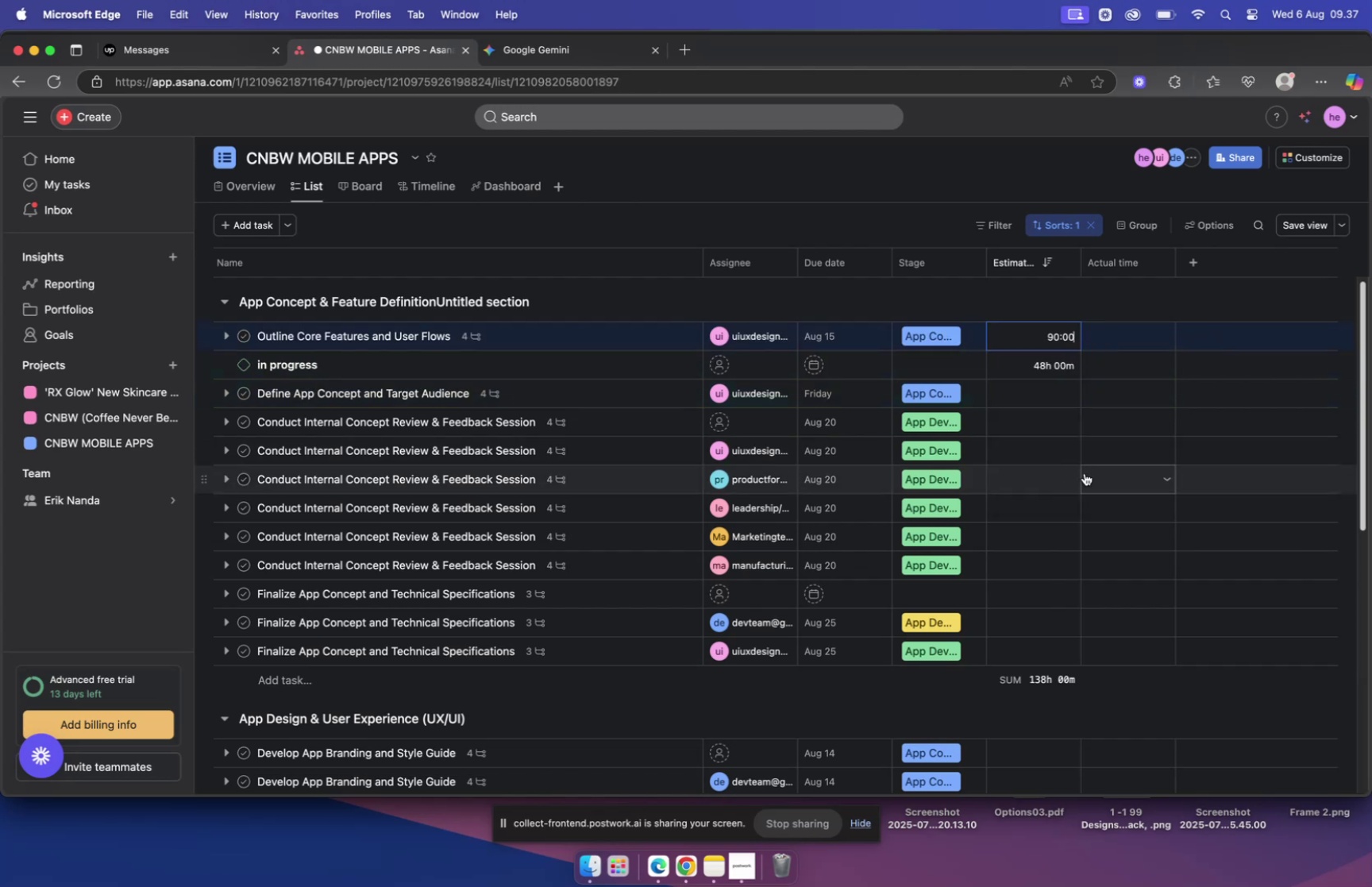 
wait(7.07)
 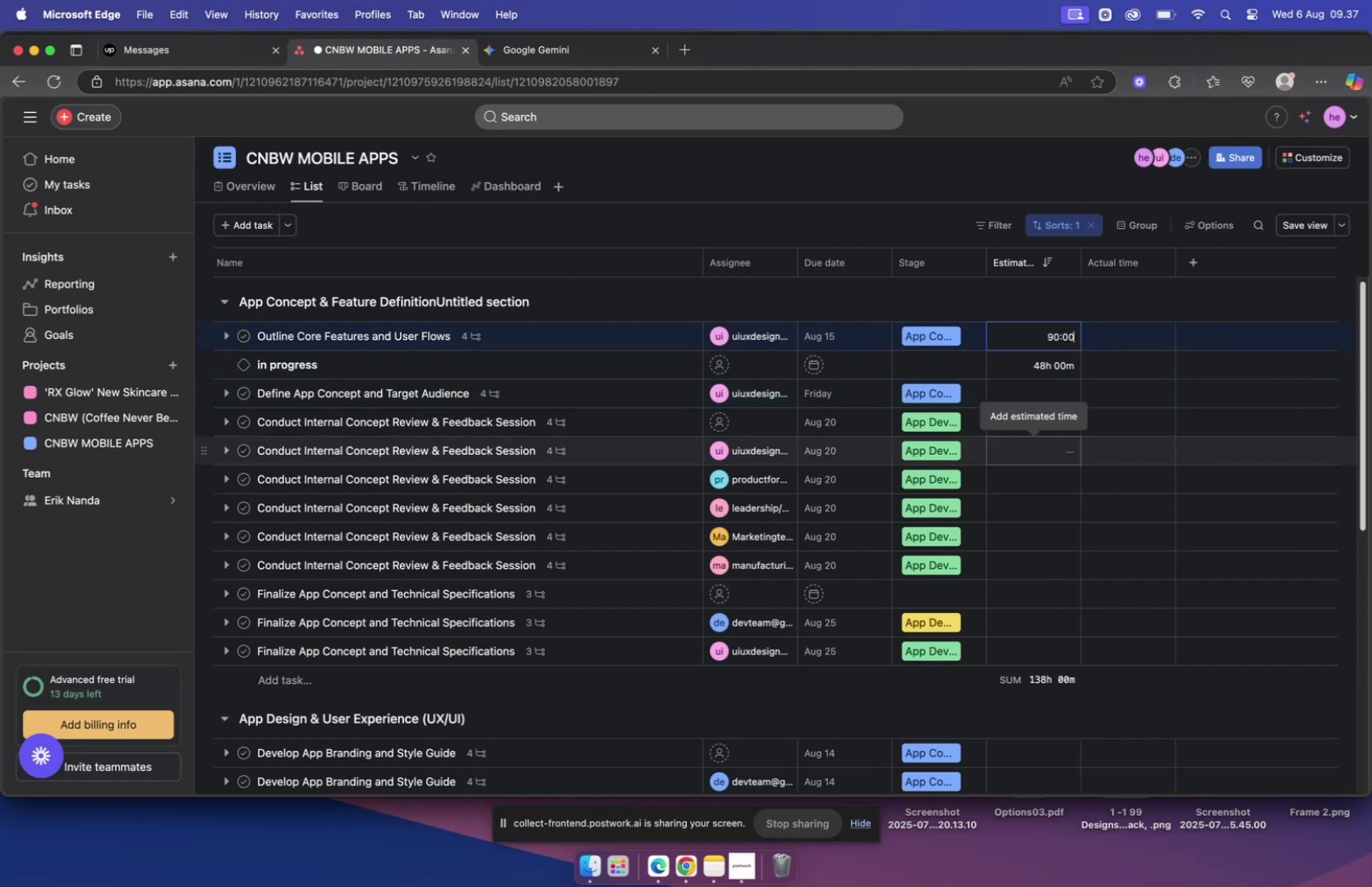 
left_click([1082, 471])
 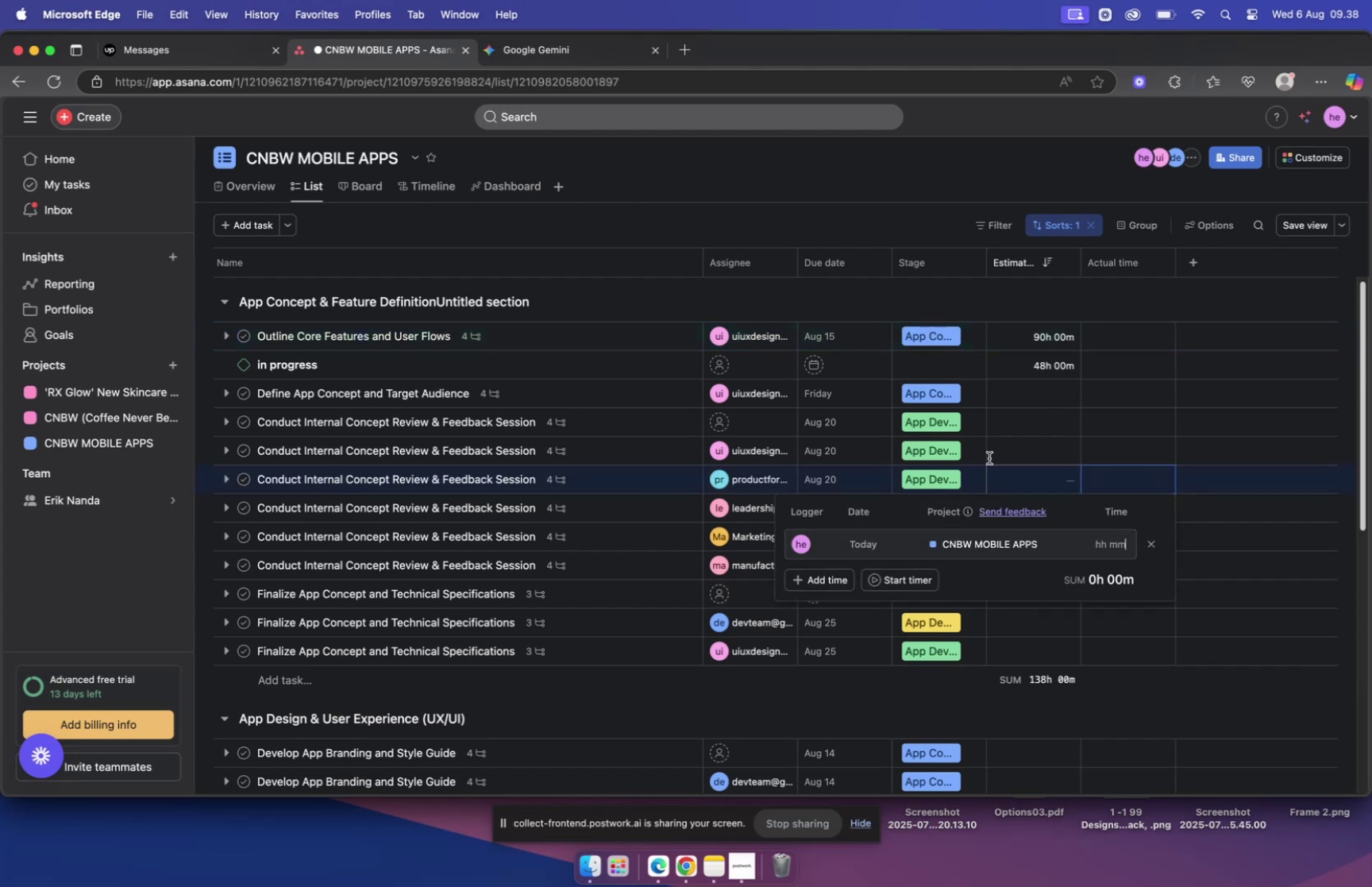 
left_click([954, 264])
 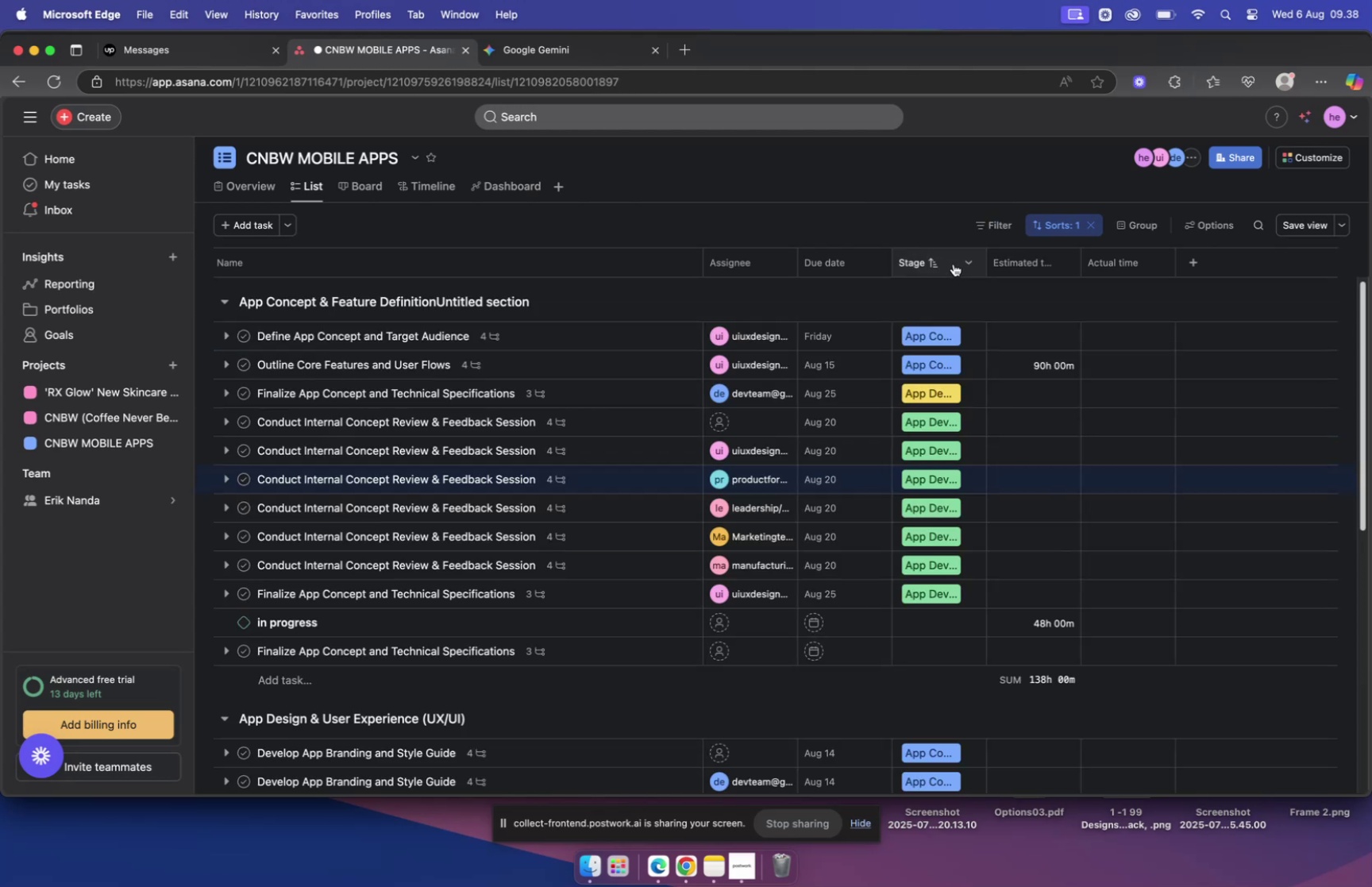 
wait(8.75)
 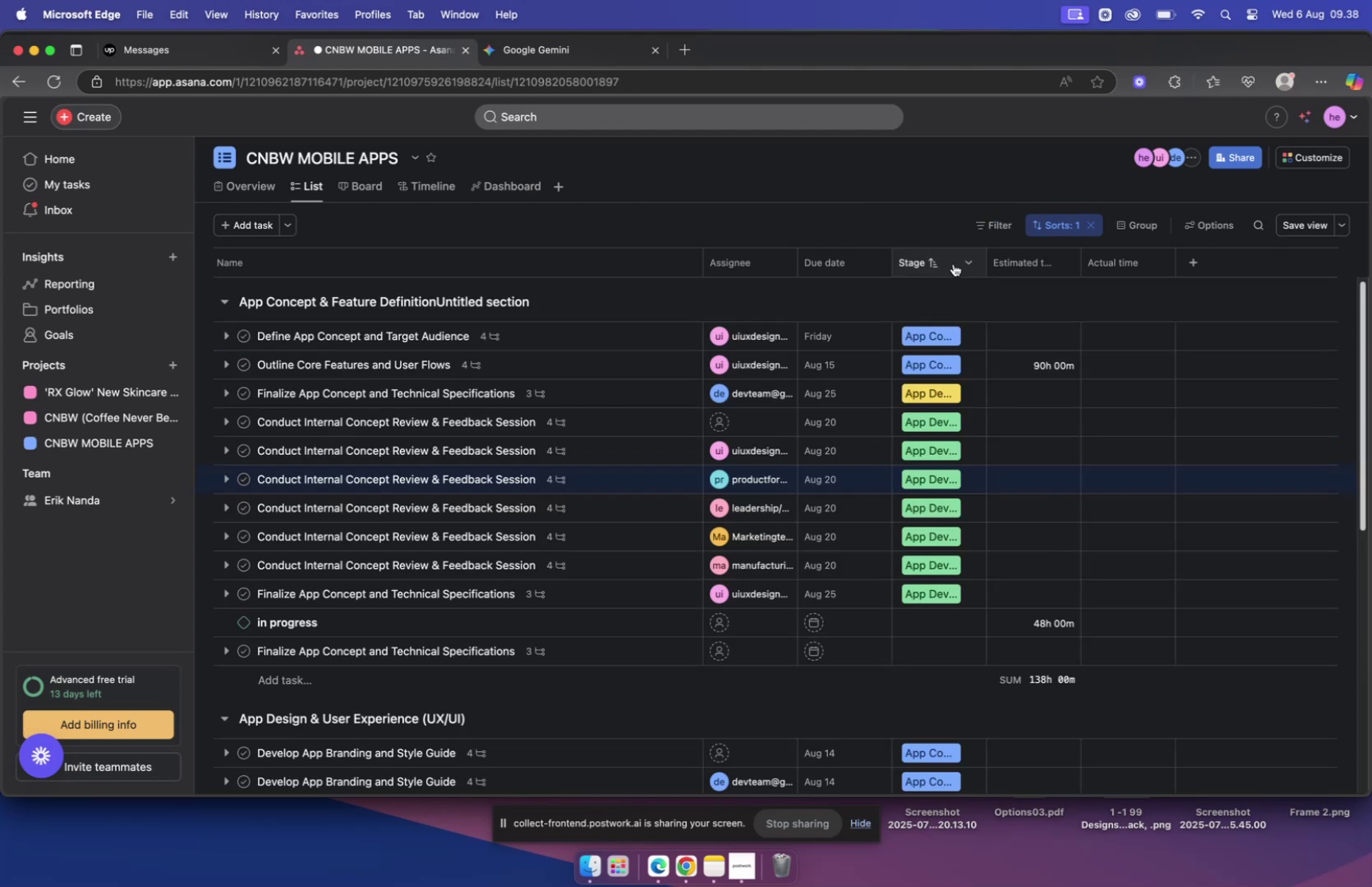 
left_click([418, 186])
 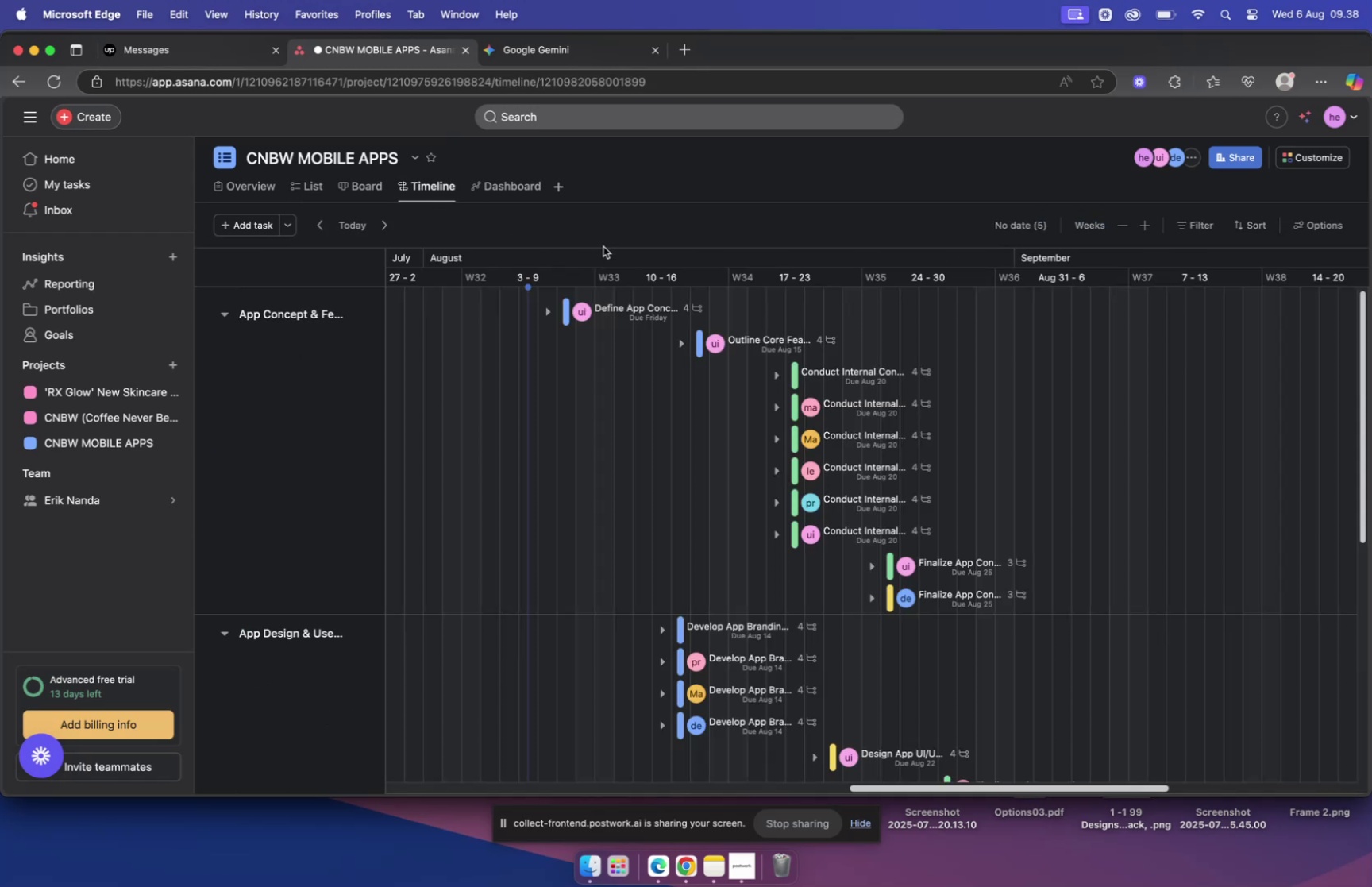 
scroll: coordinate [717, 348], scroll_direction: down, amount: 10.0
 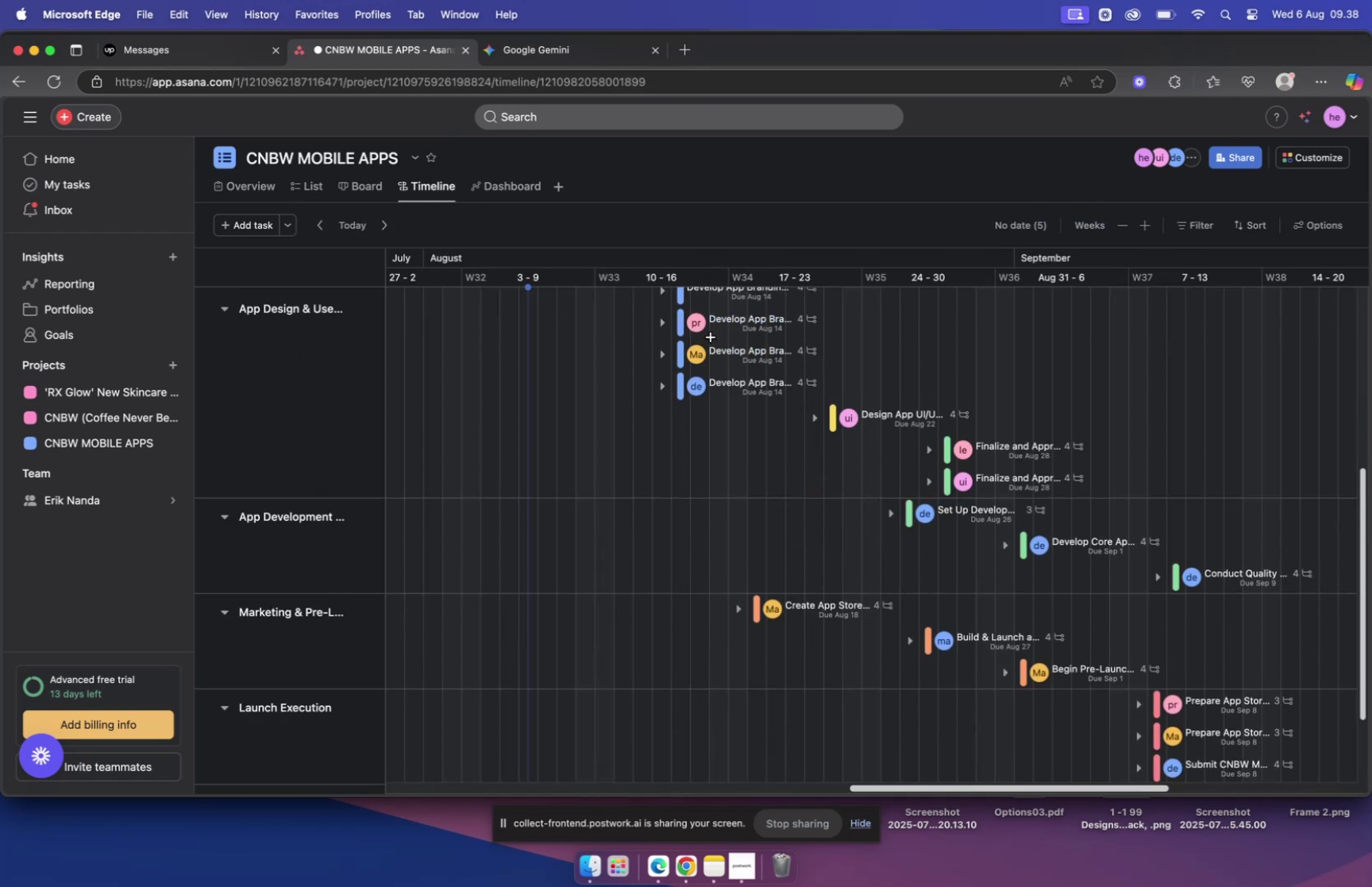 
scroll: coordinate [696, 391], scroll_direction: up, amount: 33.0
 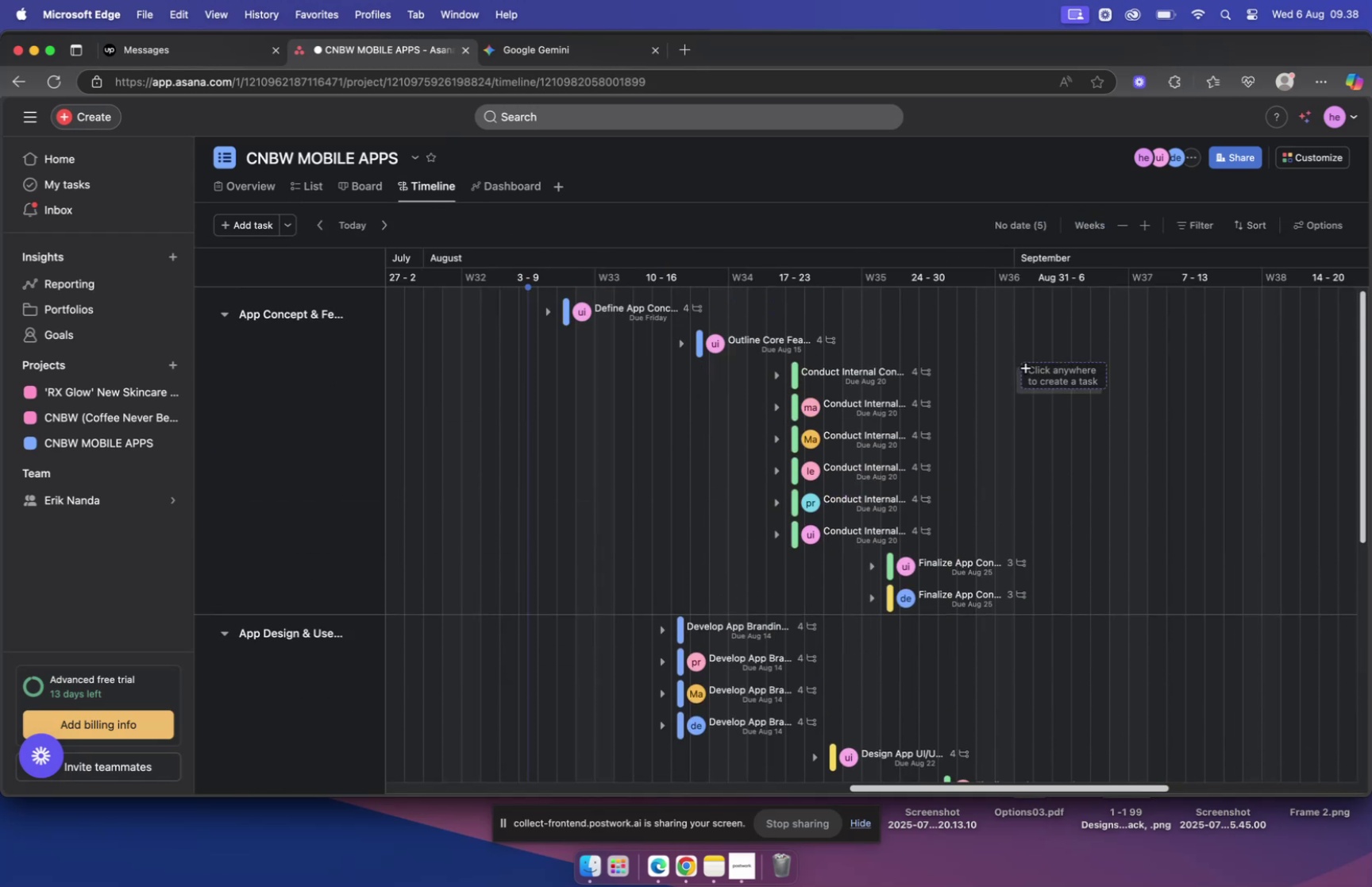 
scroll: coordinate [1022, 369], scroll_direction: down, amount: 15.0
 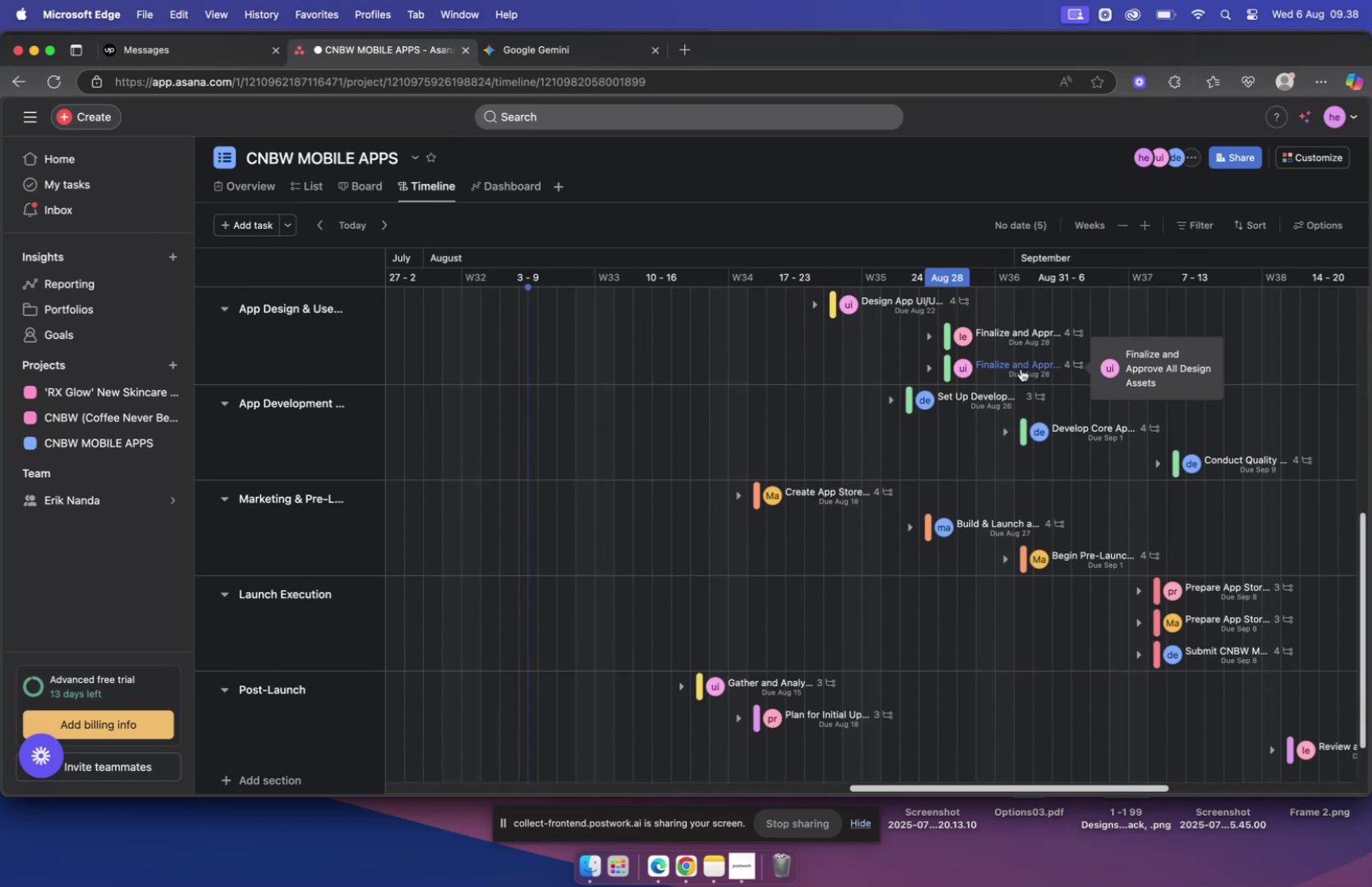 
scroll: coordinate [1011, 382], scroll_direction: up, amount: 17.0
 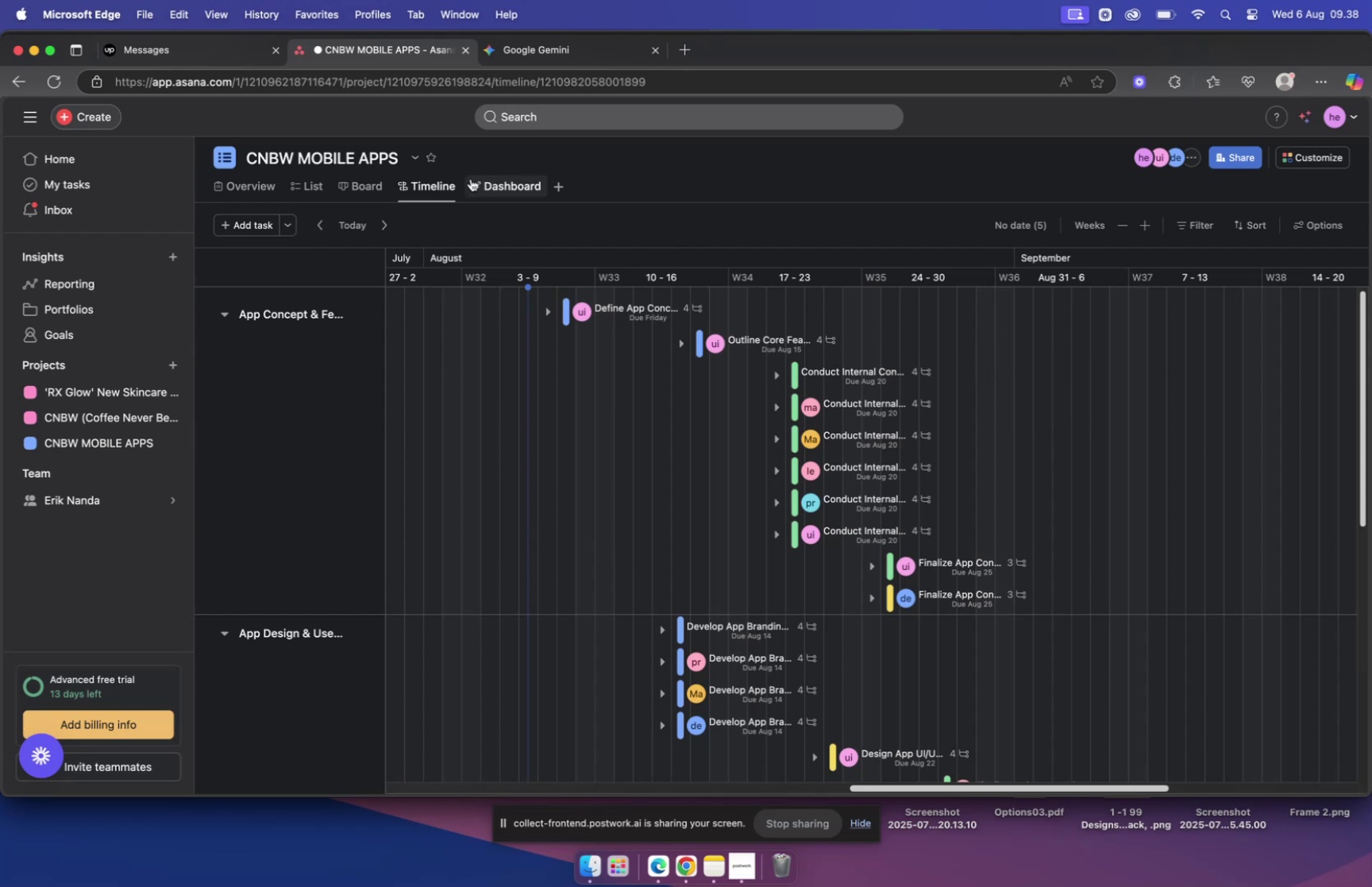 
mouse_move([372, 200])
 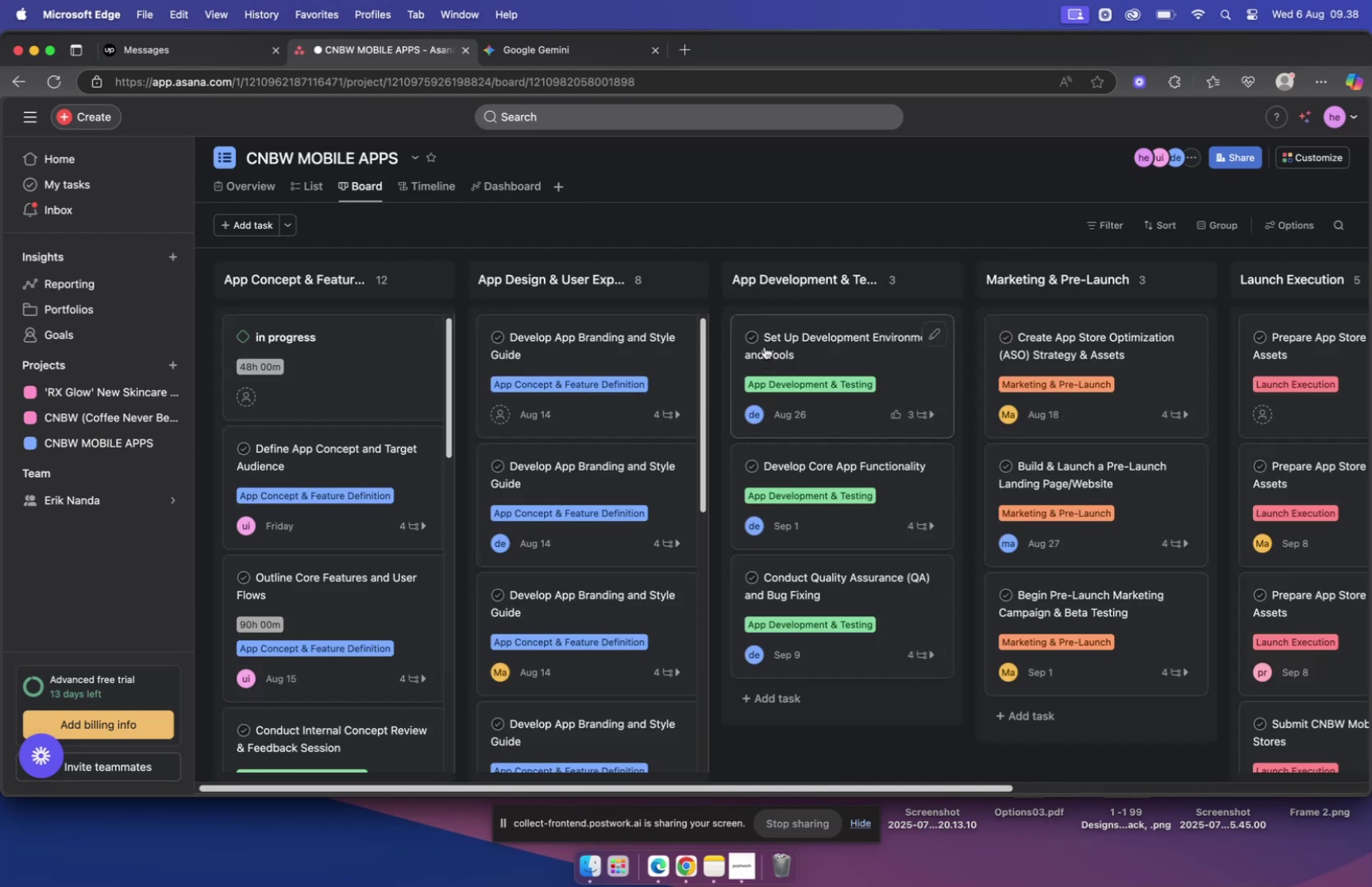 
scroll: coordinate [765, 345], scroll_direction: down, amount: 5.0
 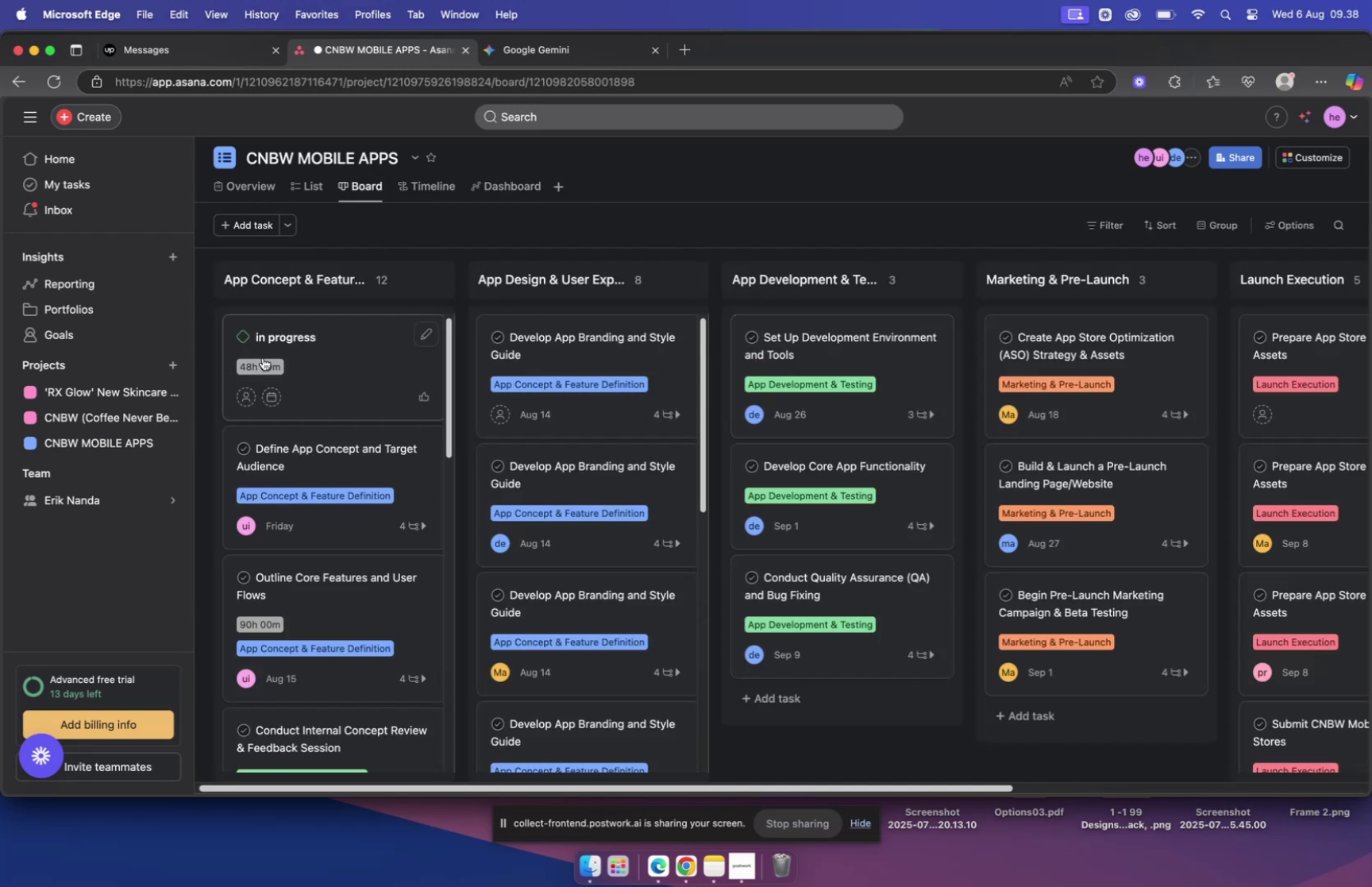 
left_click([267, 361])
 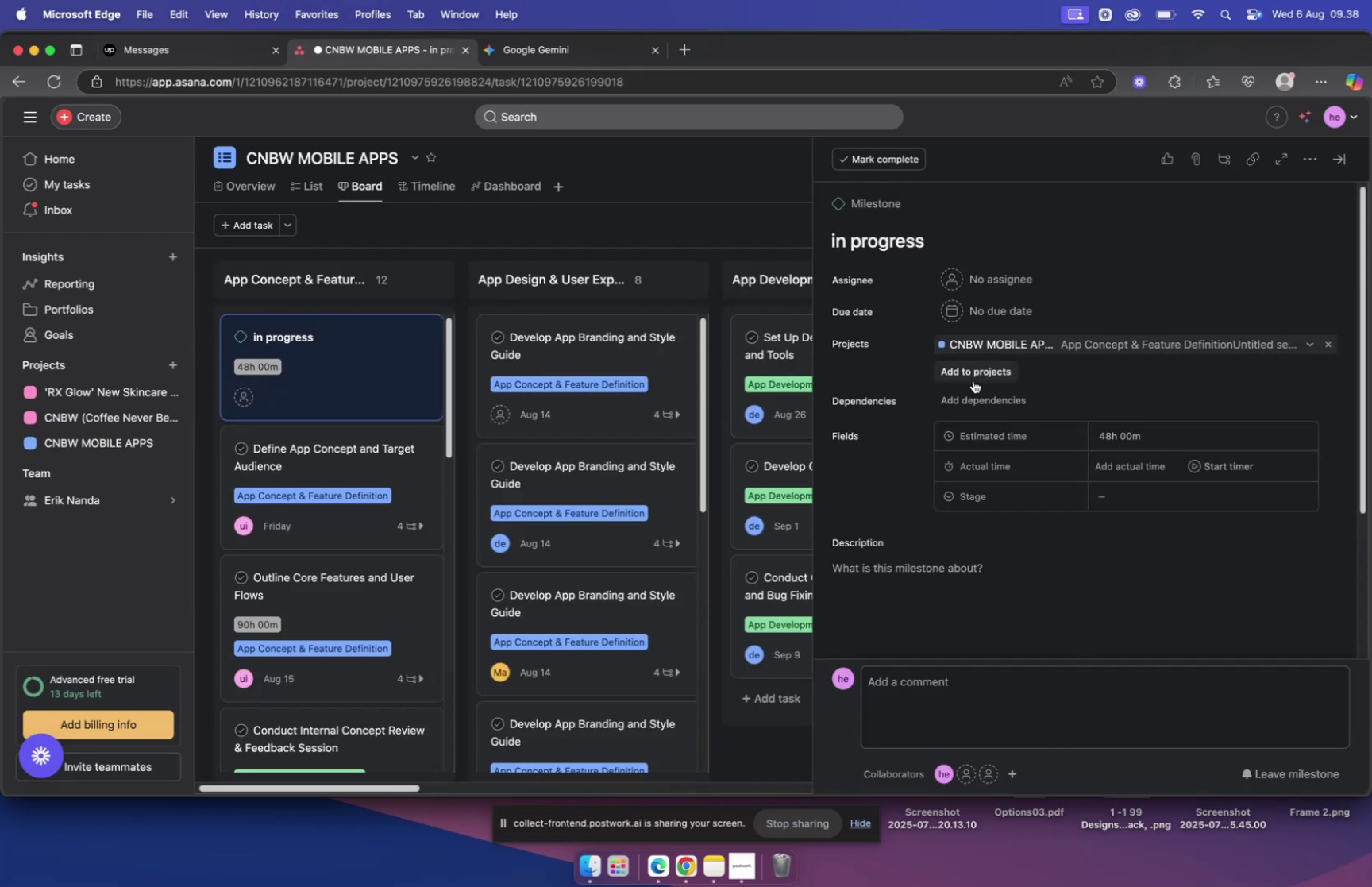 
mouse_move([1037, 366])
 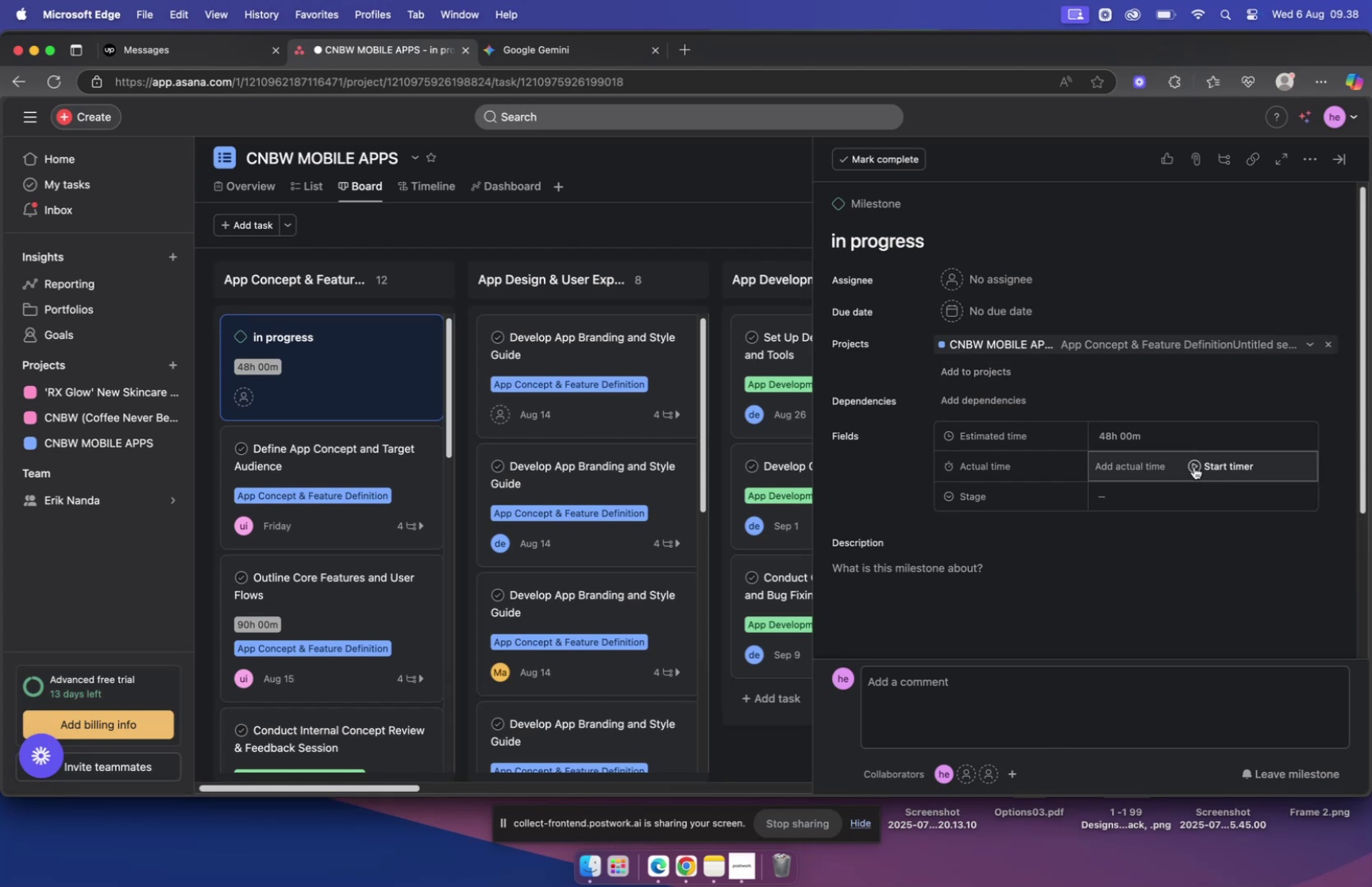 
wait(7.84)
 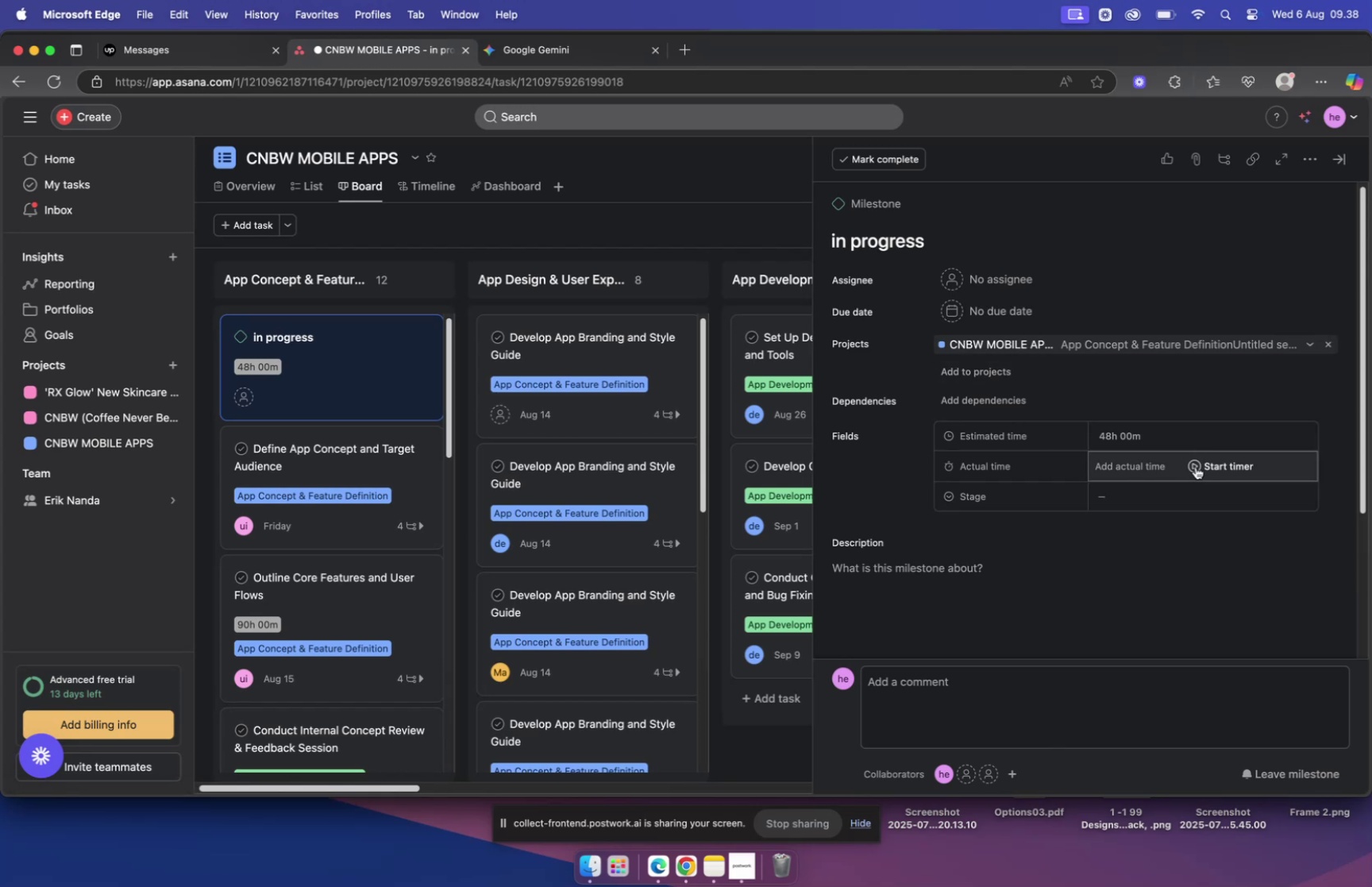 
left_click([1193, 468])
 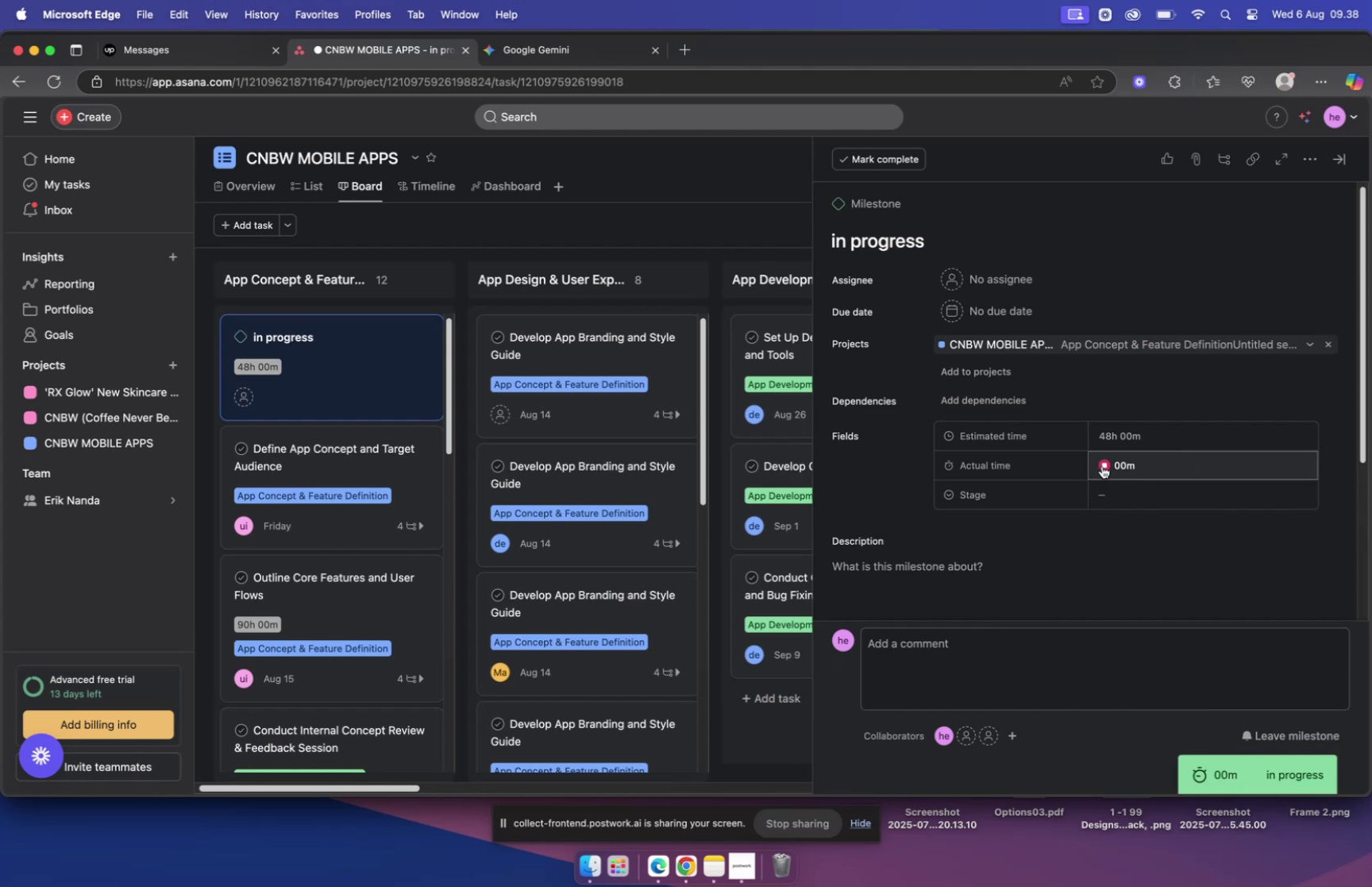 
wait(9.08)
 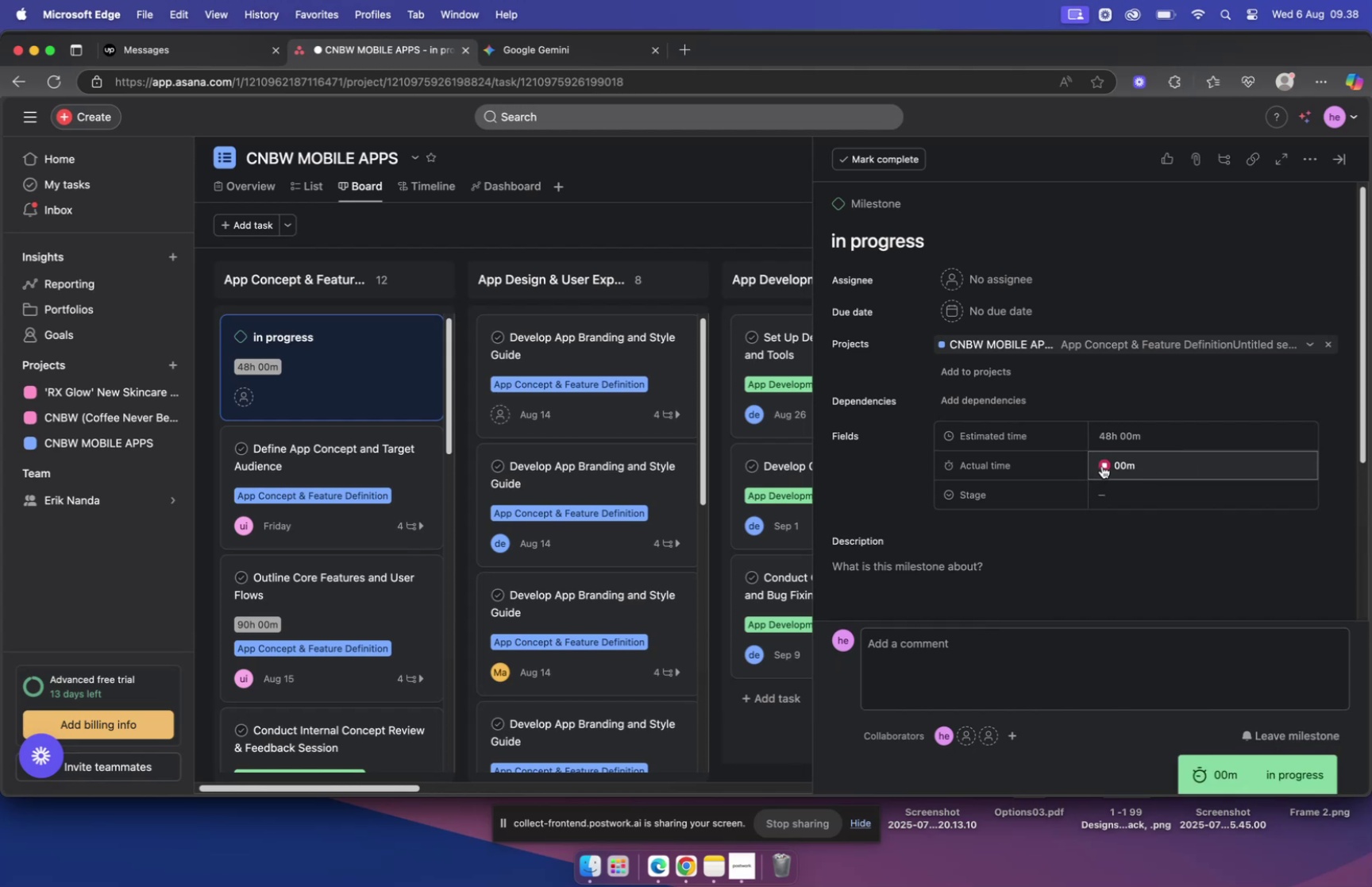 
scroll: coordinate [332, 495], scroll_direction: down, amount: 20.0
 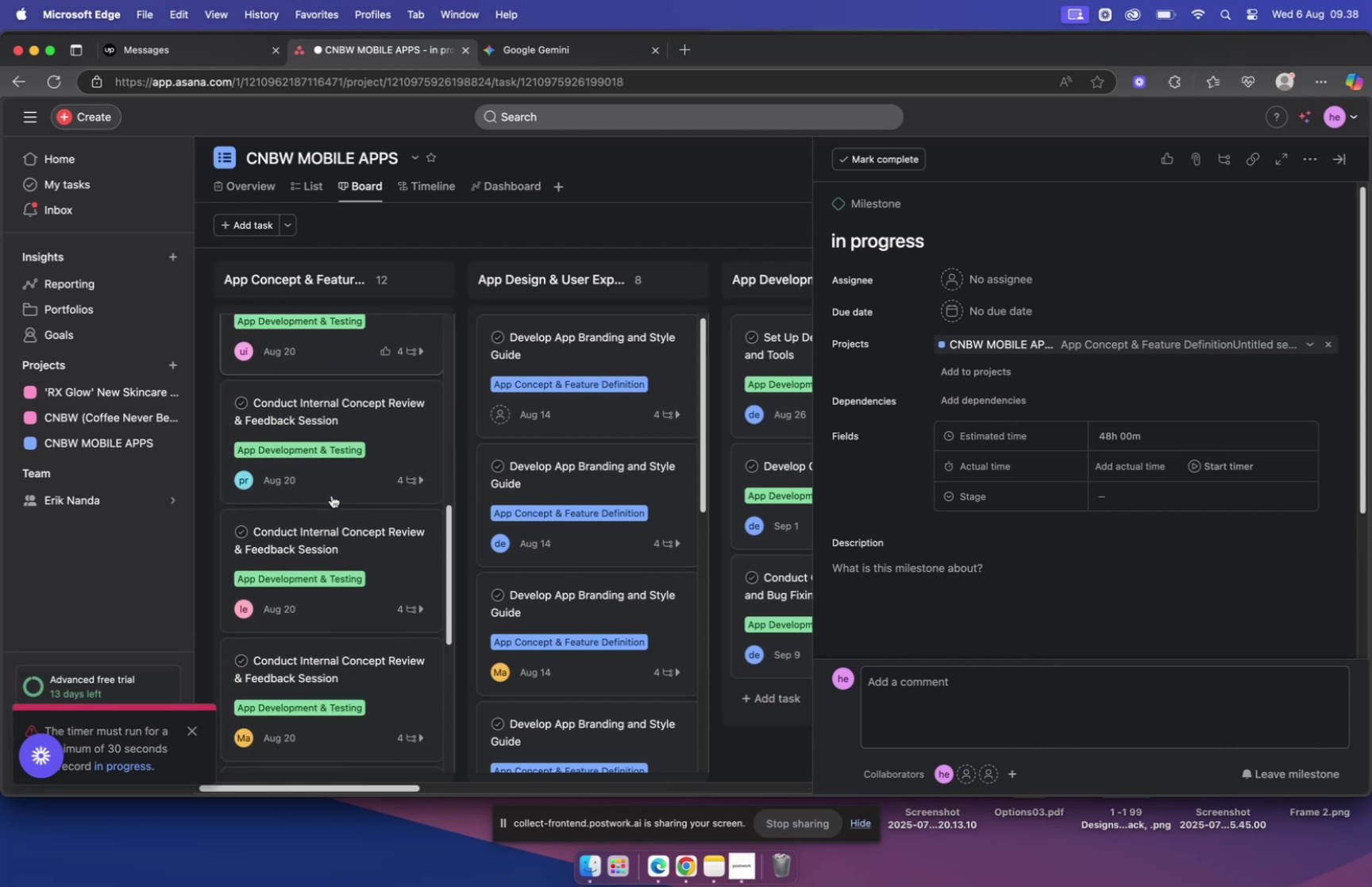 
scroll: coordinate [345, 448], scroll_direction: up, amount: 56.0
 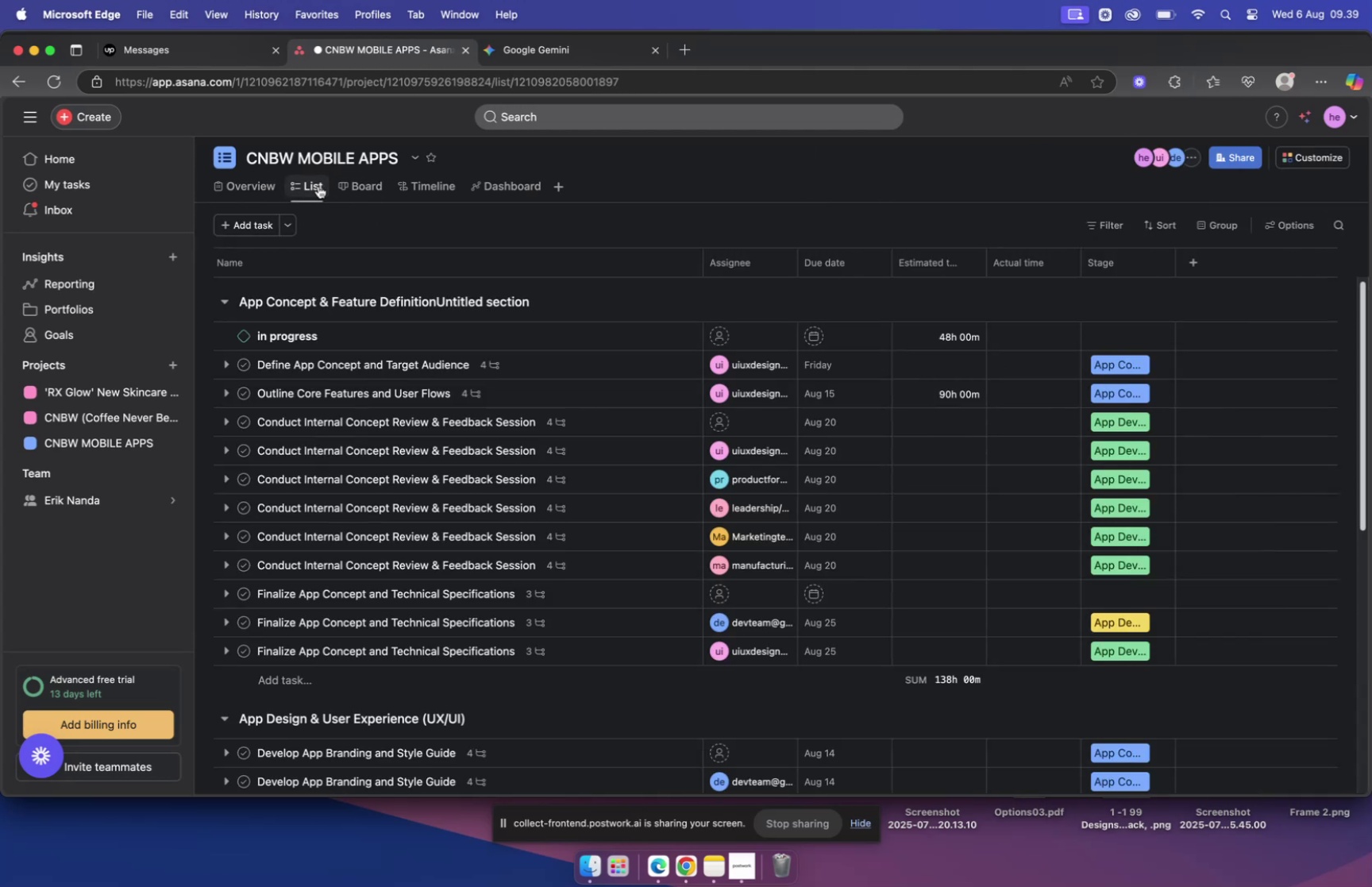 
wait(7.21)
 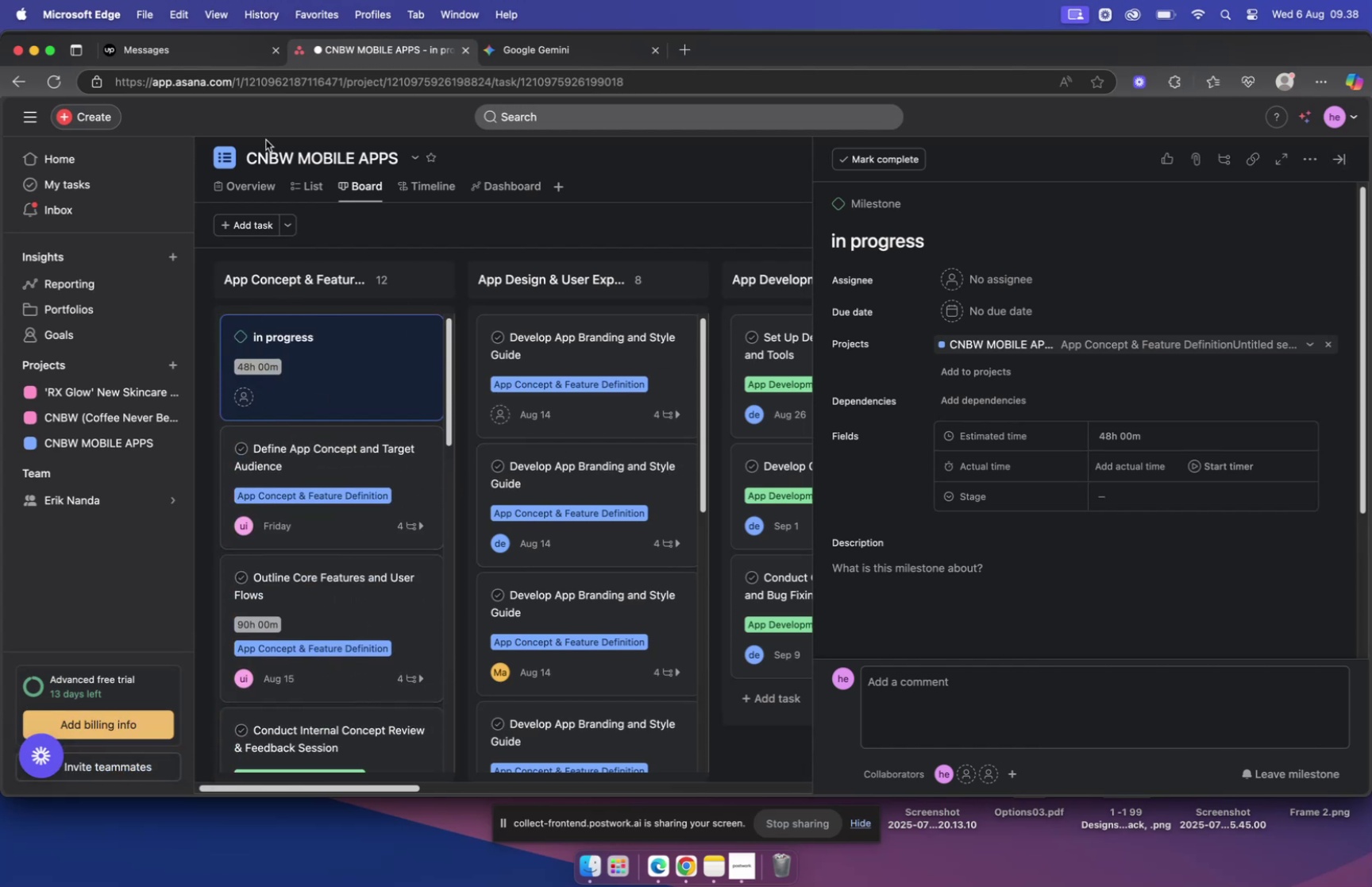 
left_click([949, 368])
 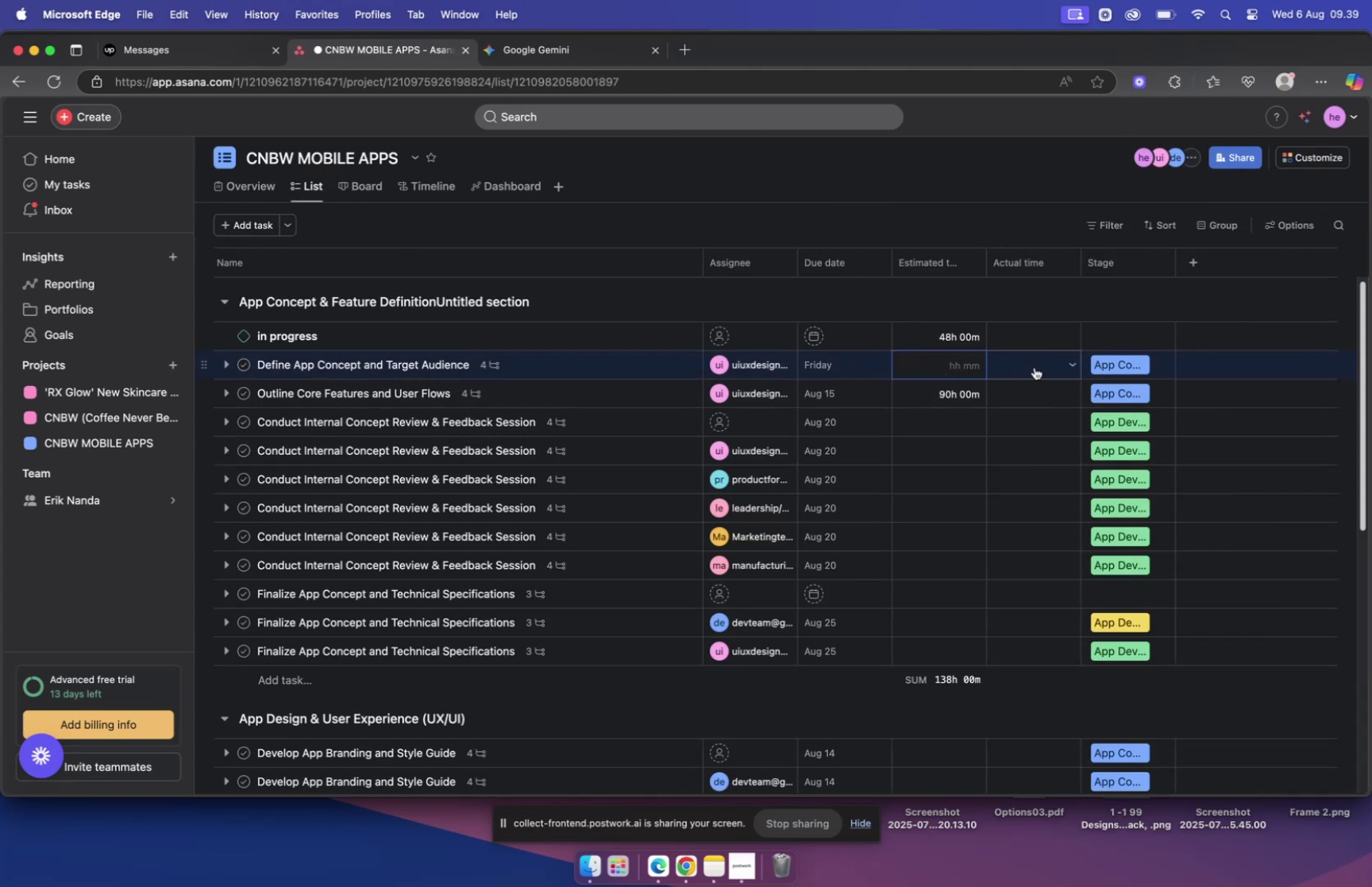 
type(3200)
 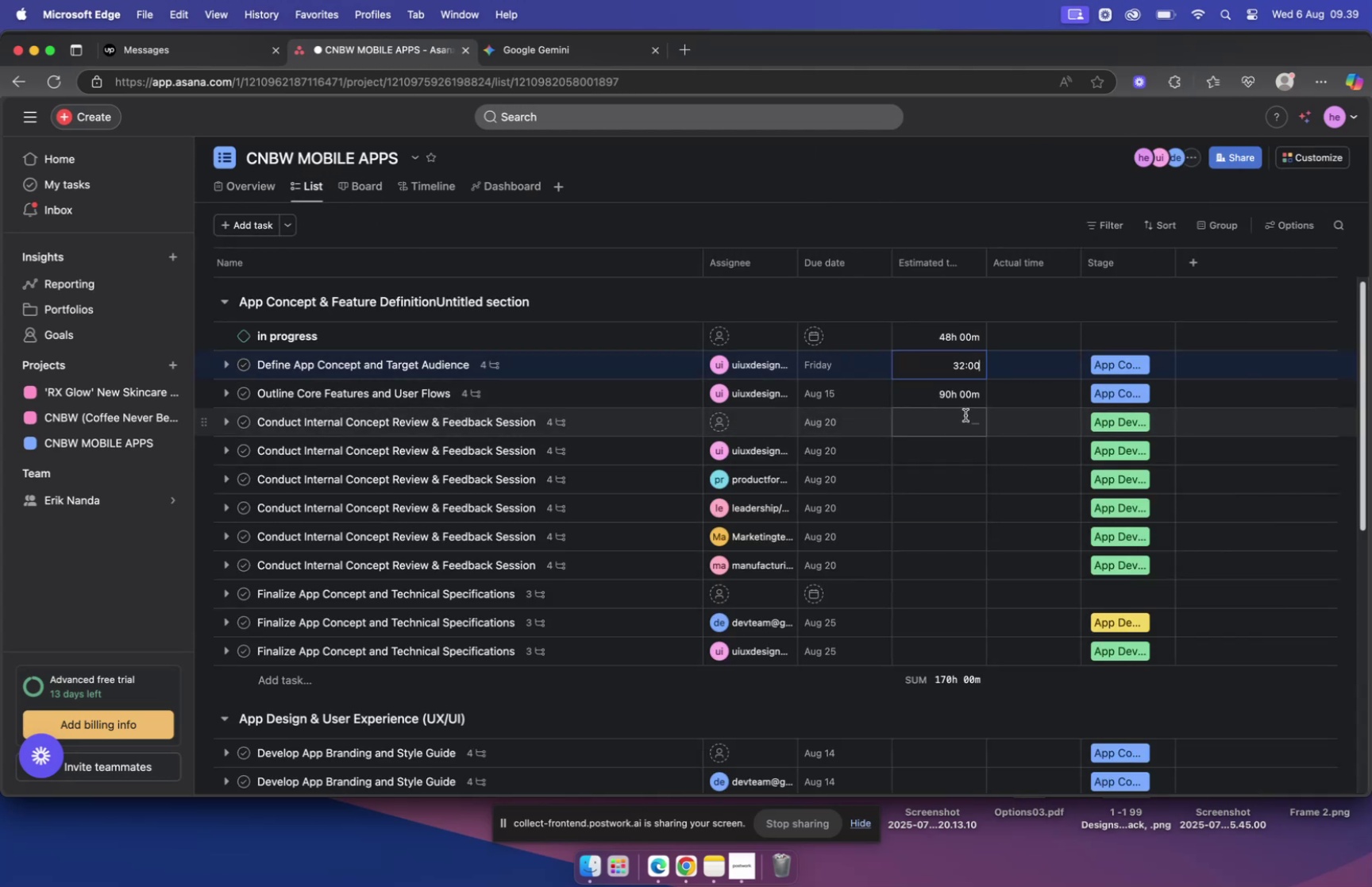 
left_click([961, 425])
 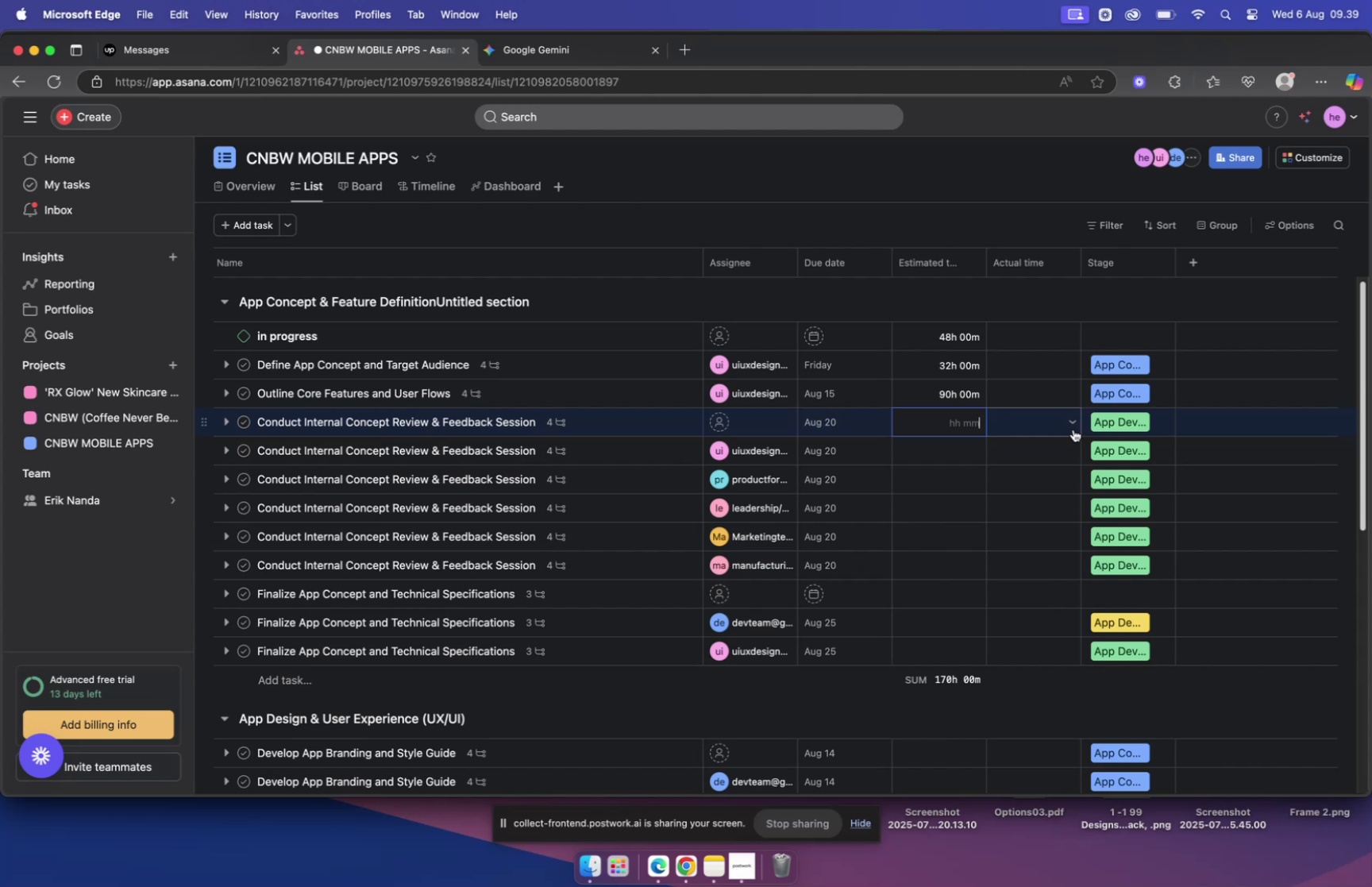 
type(10000)
 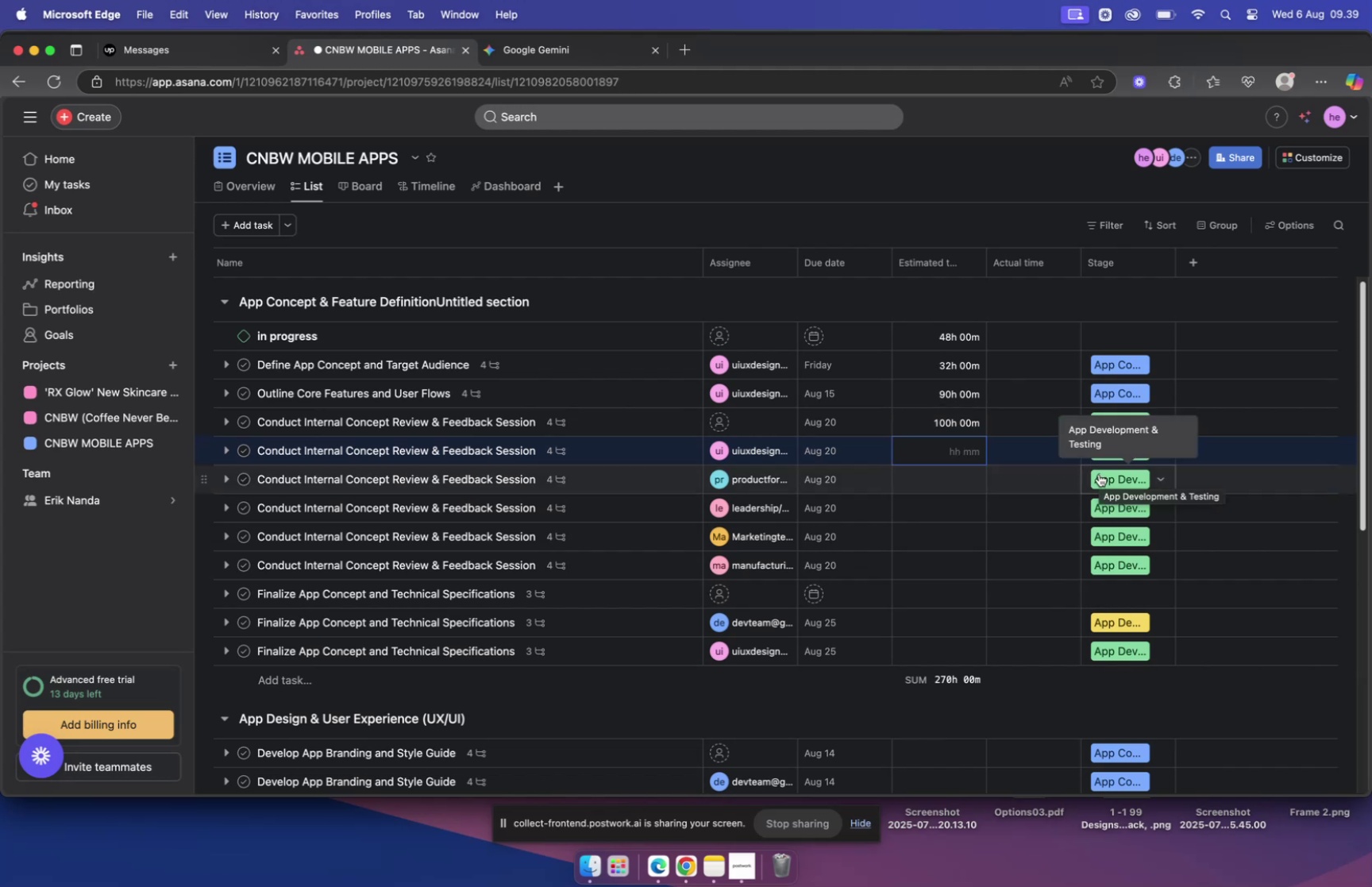 
wait(12.44)
 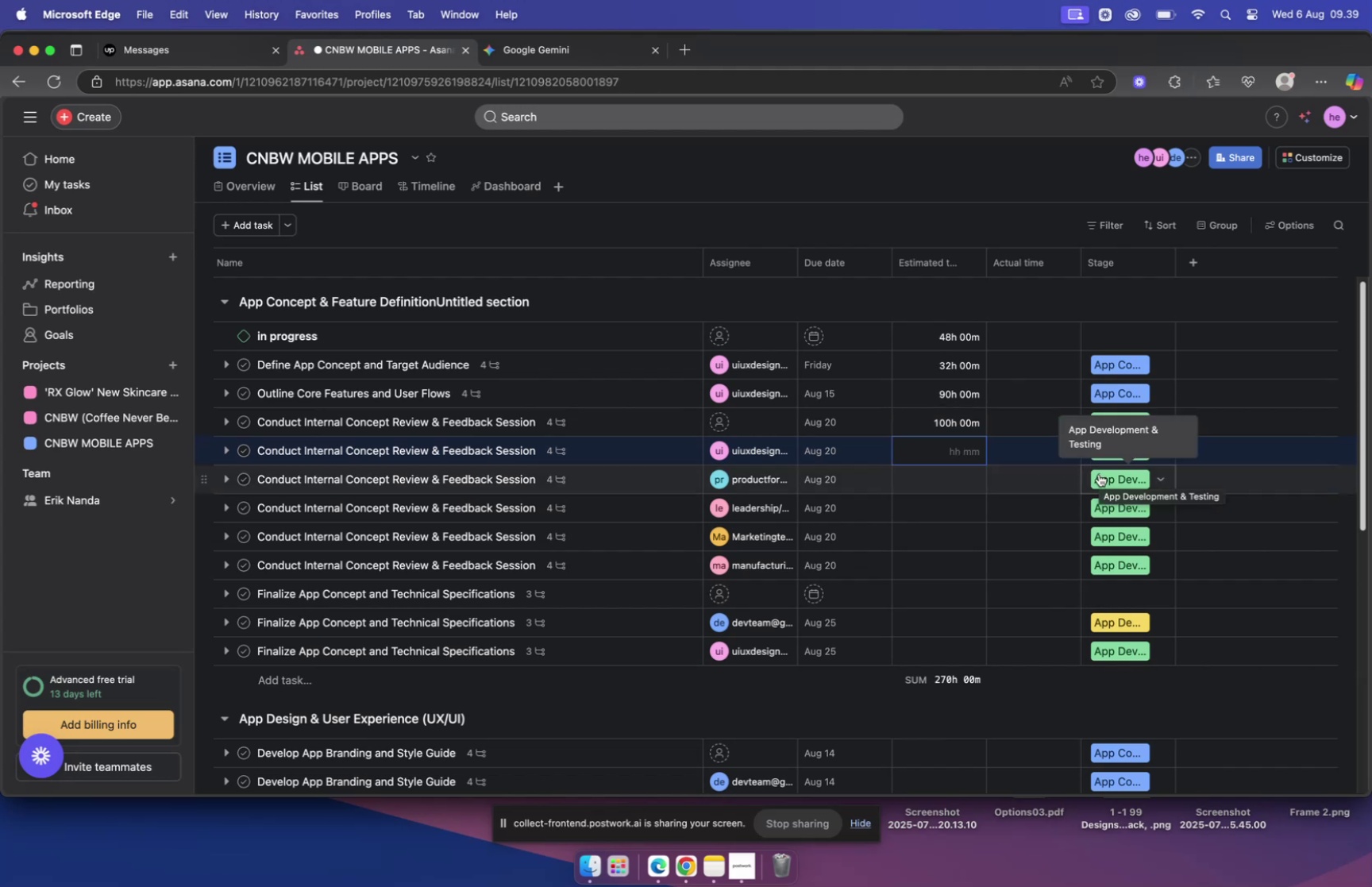 
type(100000)
key(Backspace)
 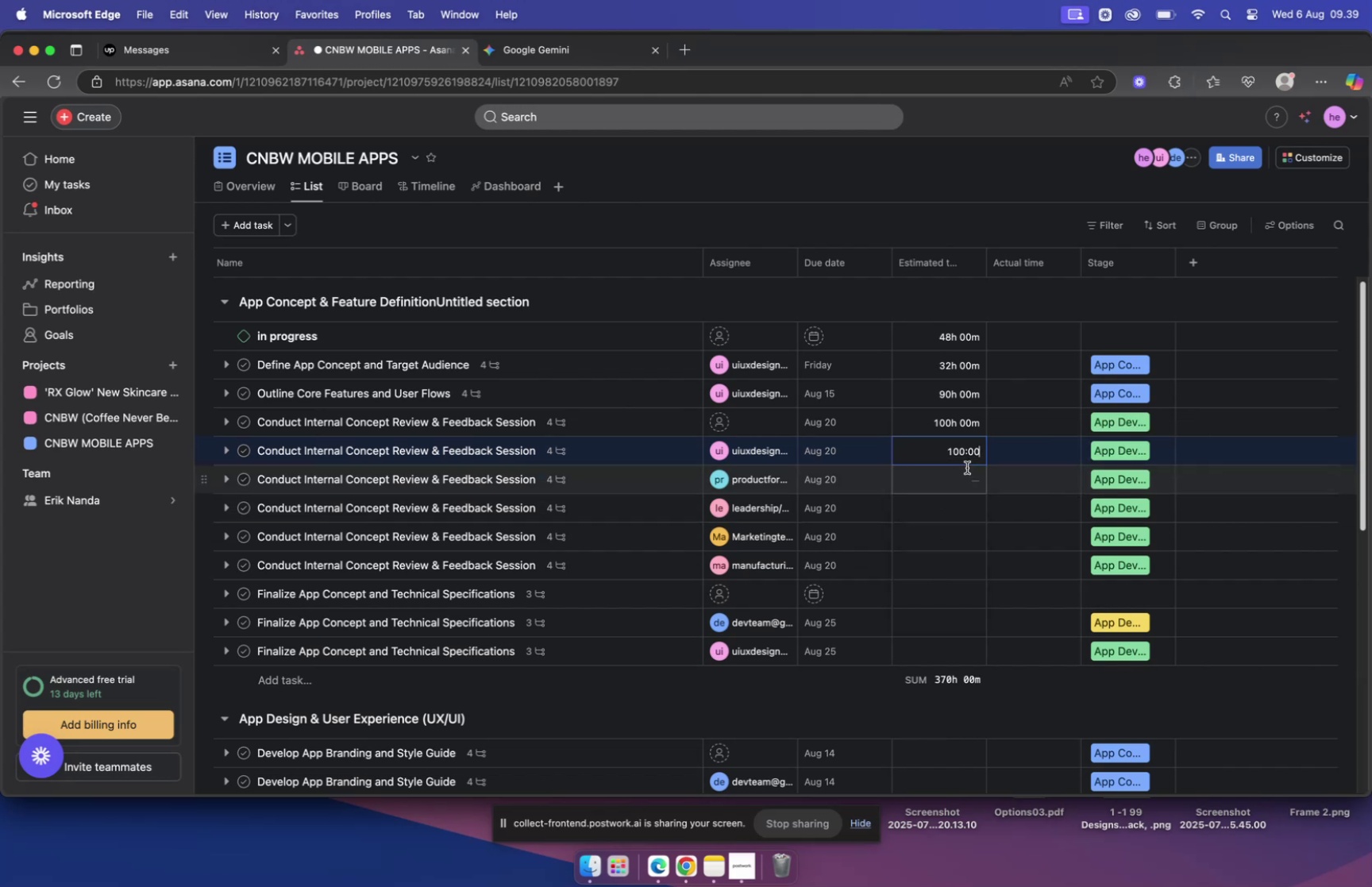 
left_click([967, 475])
 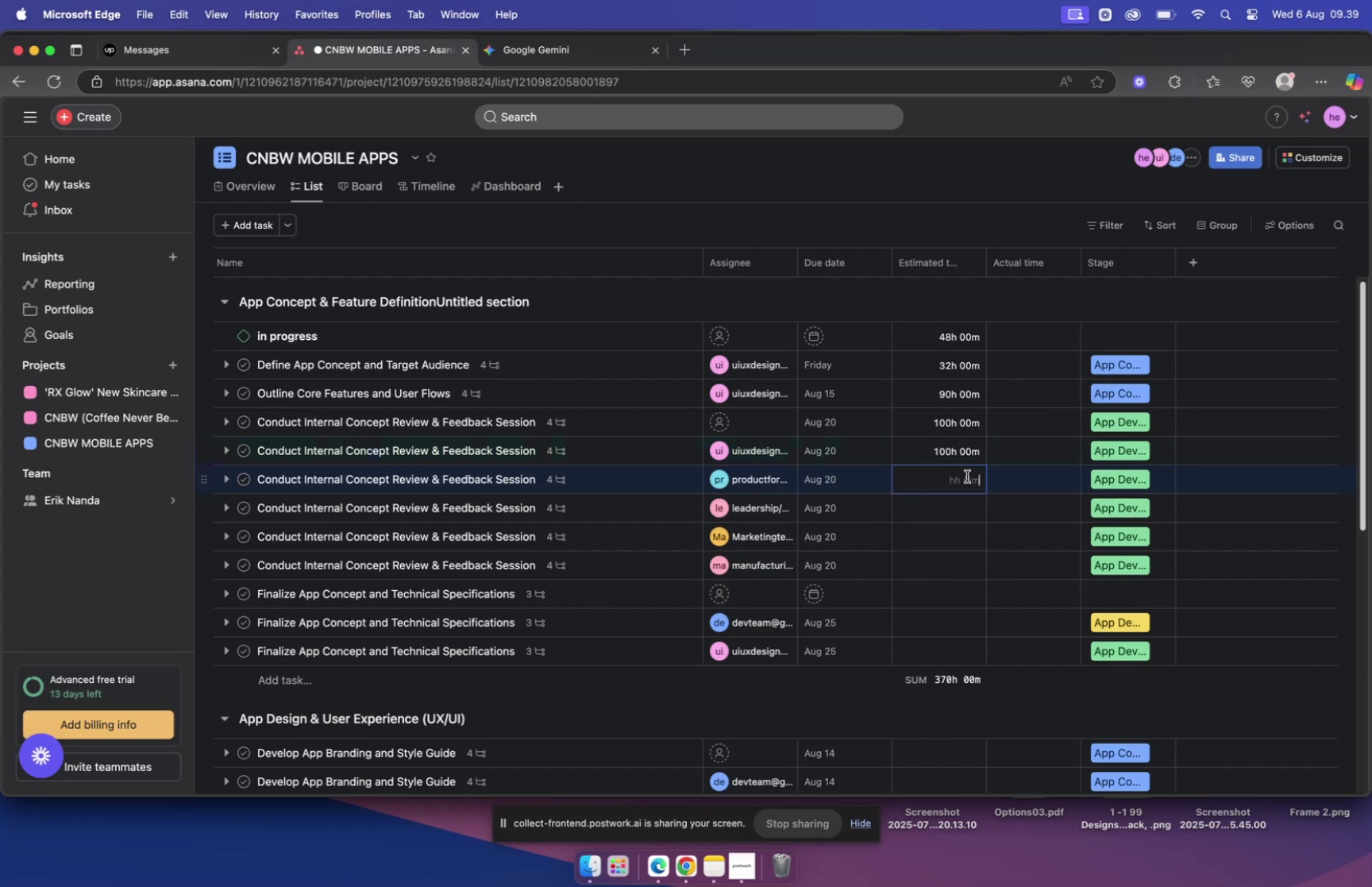 
type(100000)
key(Backspace)
type(10000)
 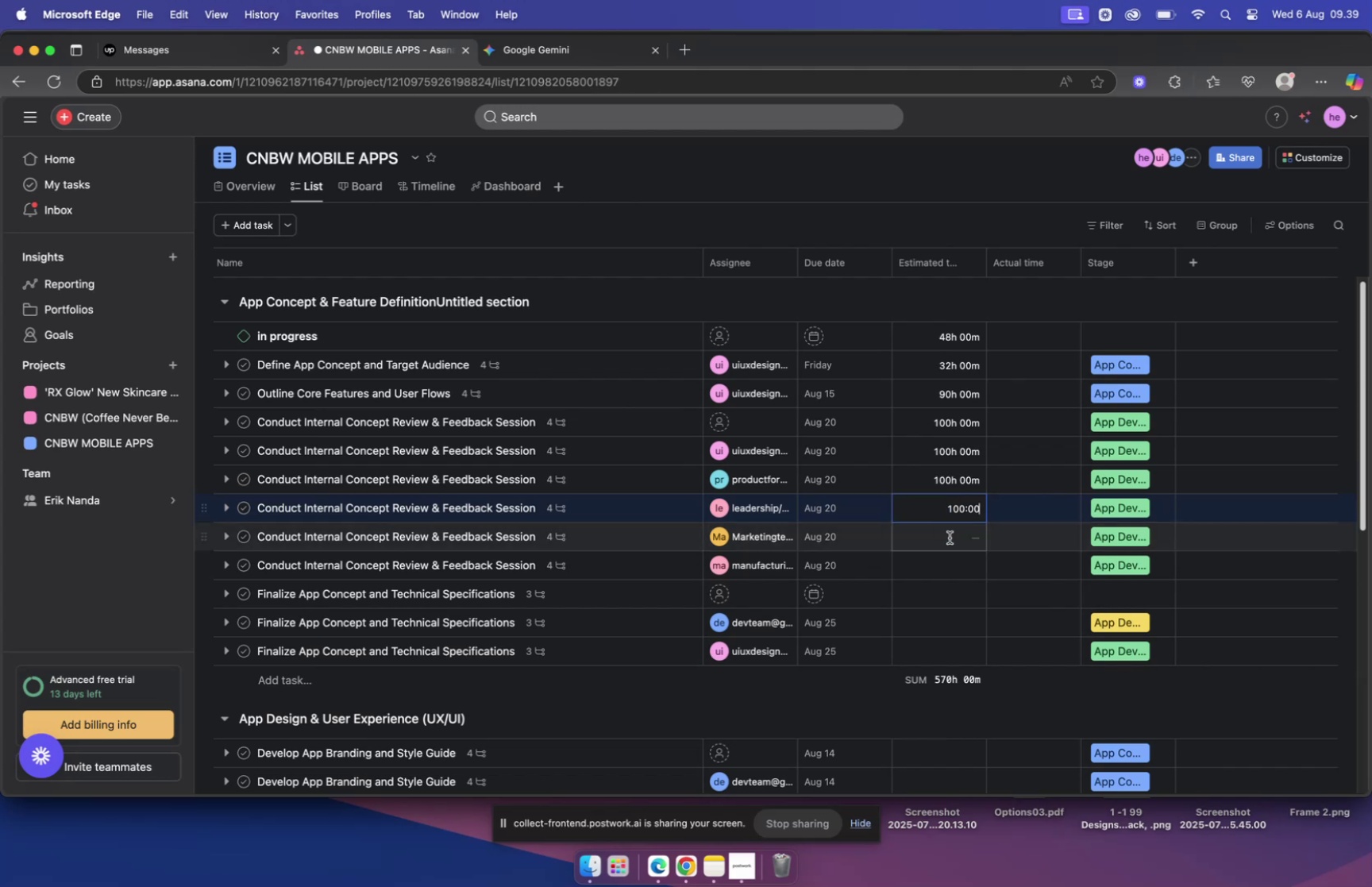 
left_click([952, 541])
 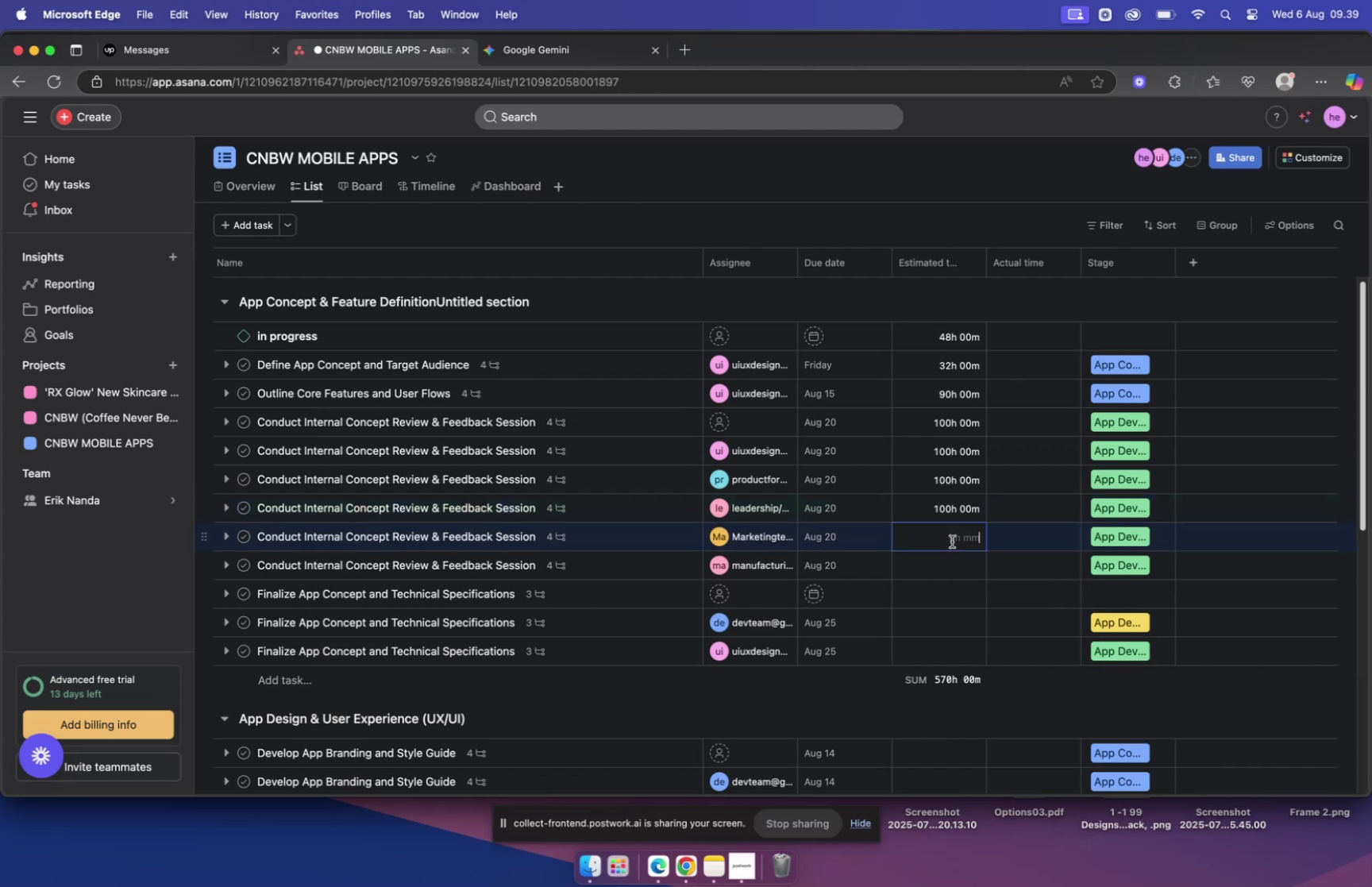 
type(1000010000)
 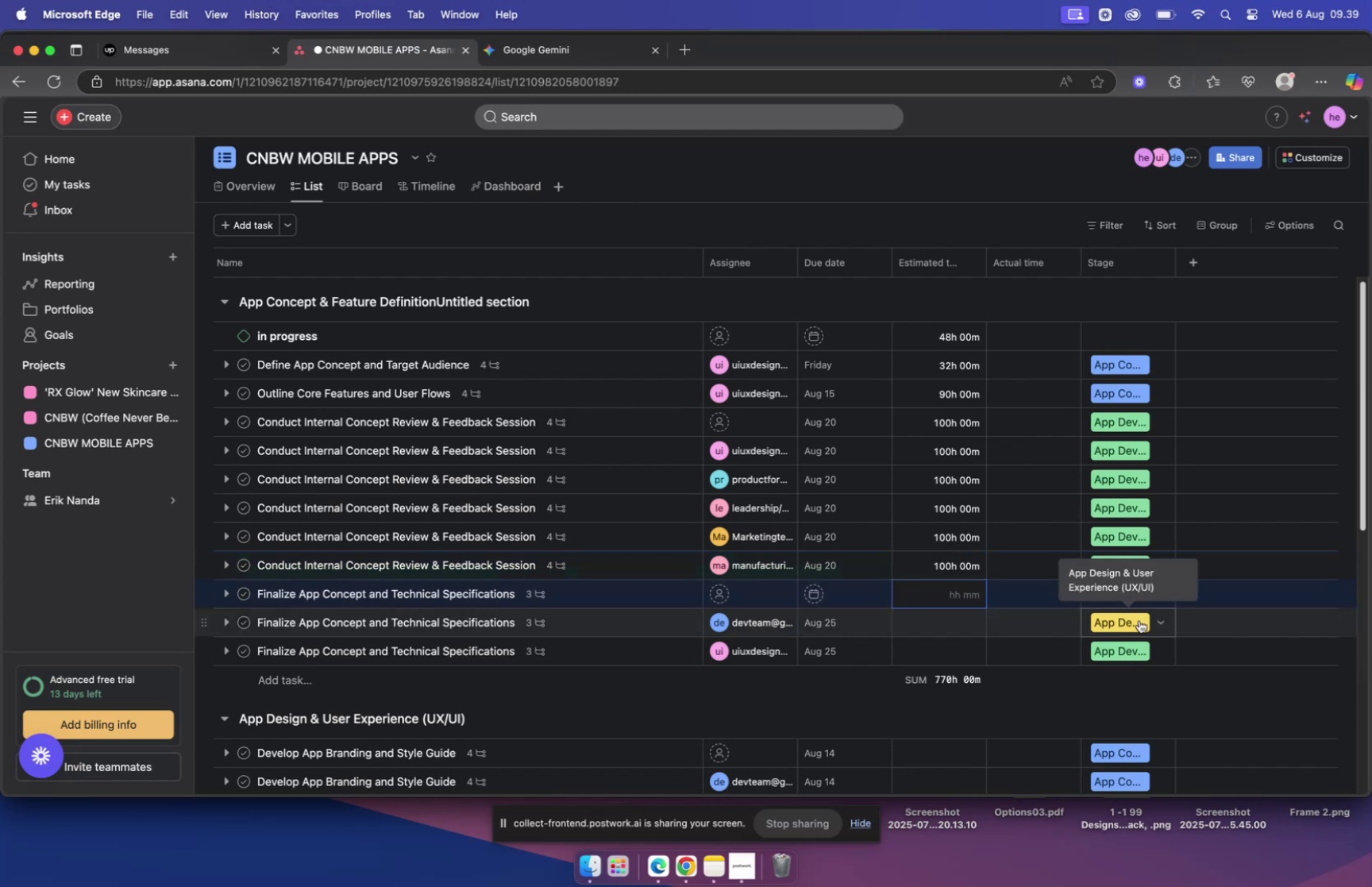 
type(7000)
 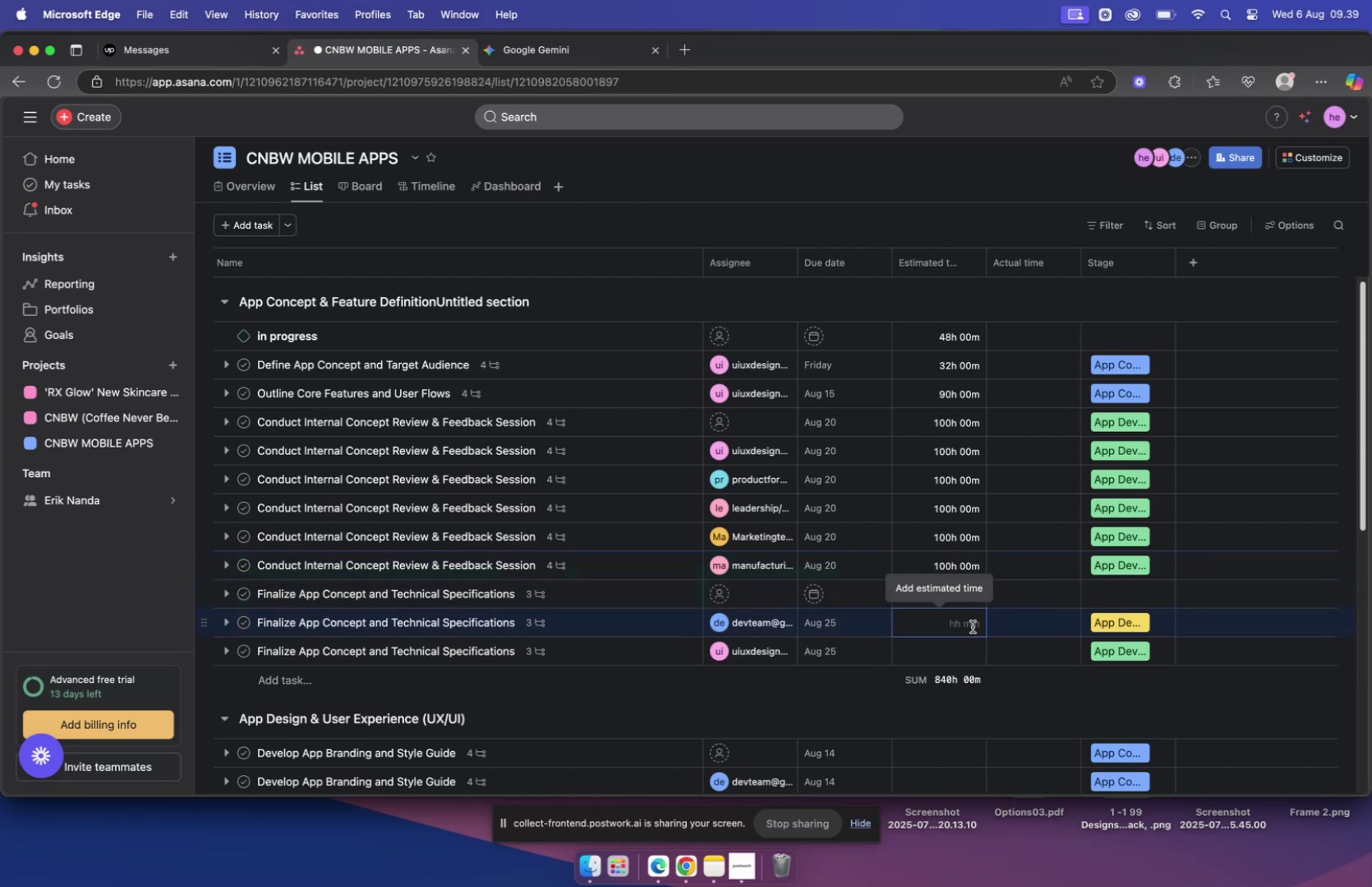 
type(80008000)
 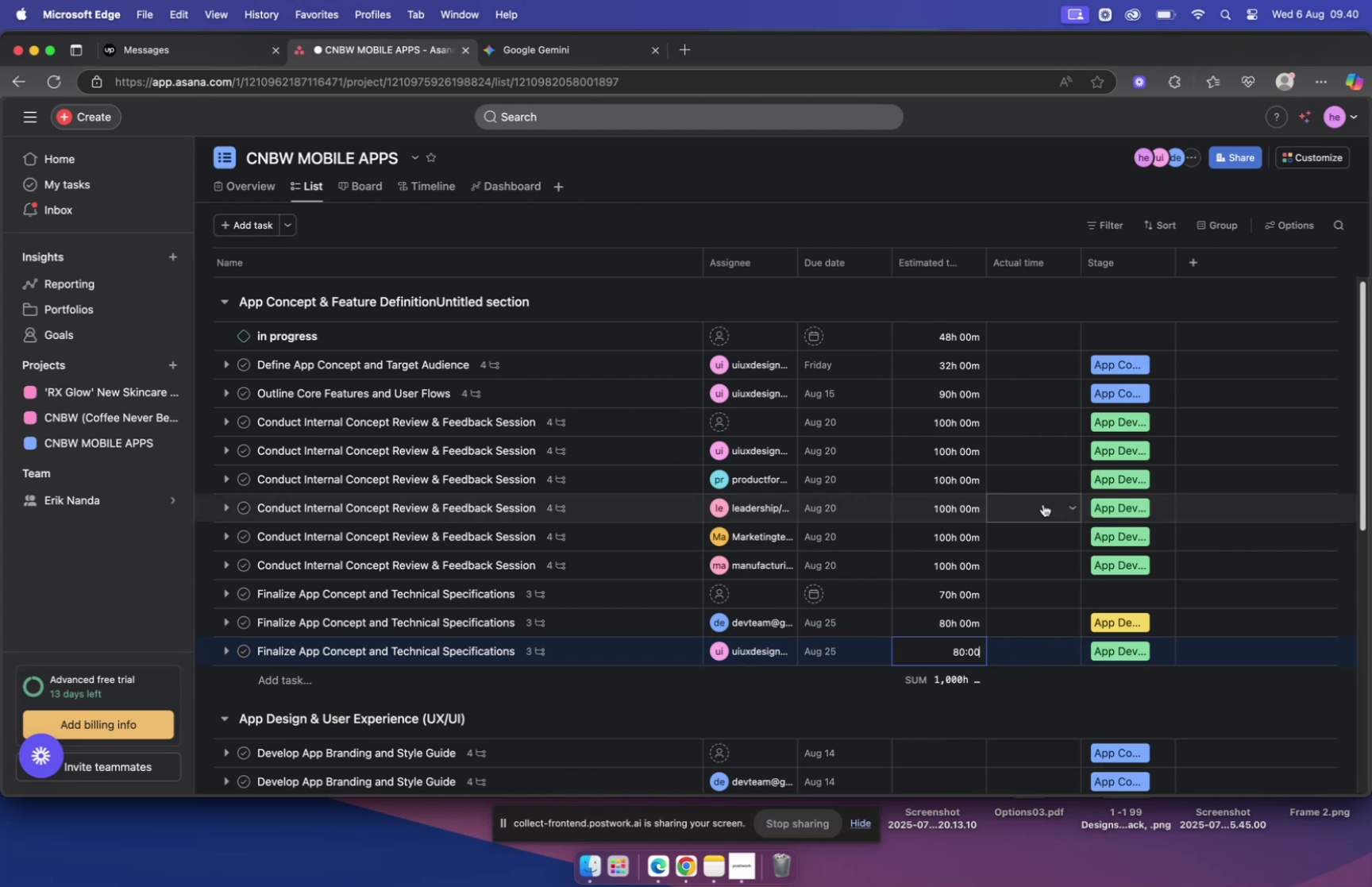 
mouse_move([1046, 324])
 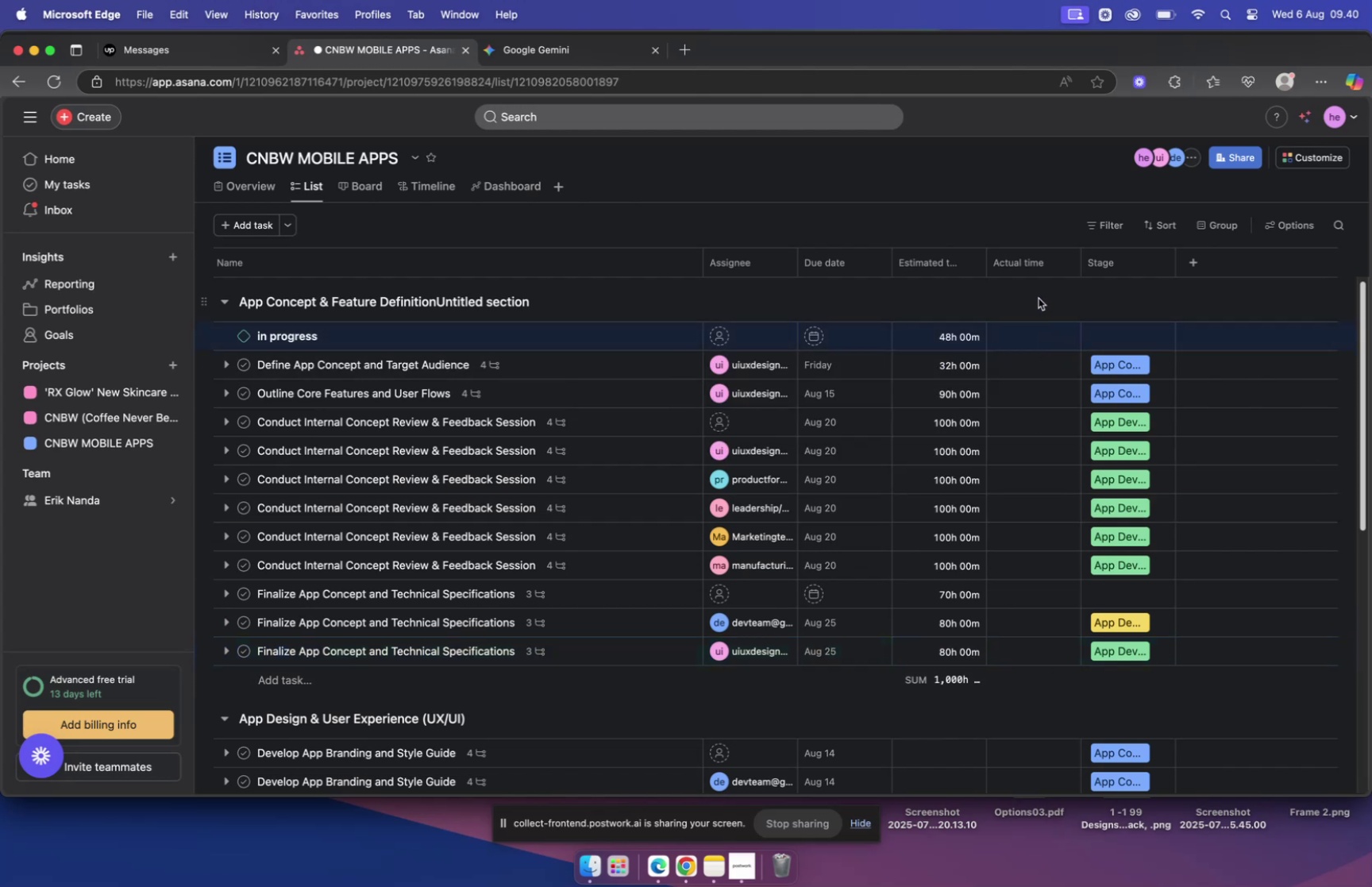 
left_click([1050, 330])
 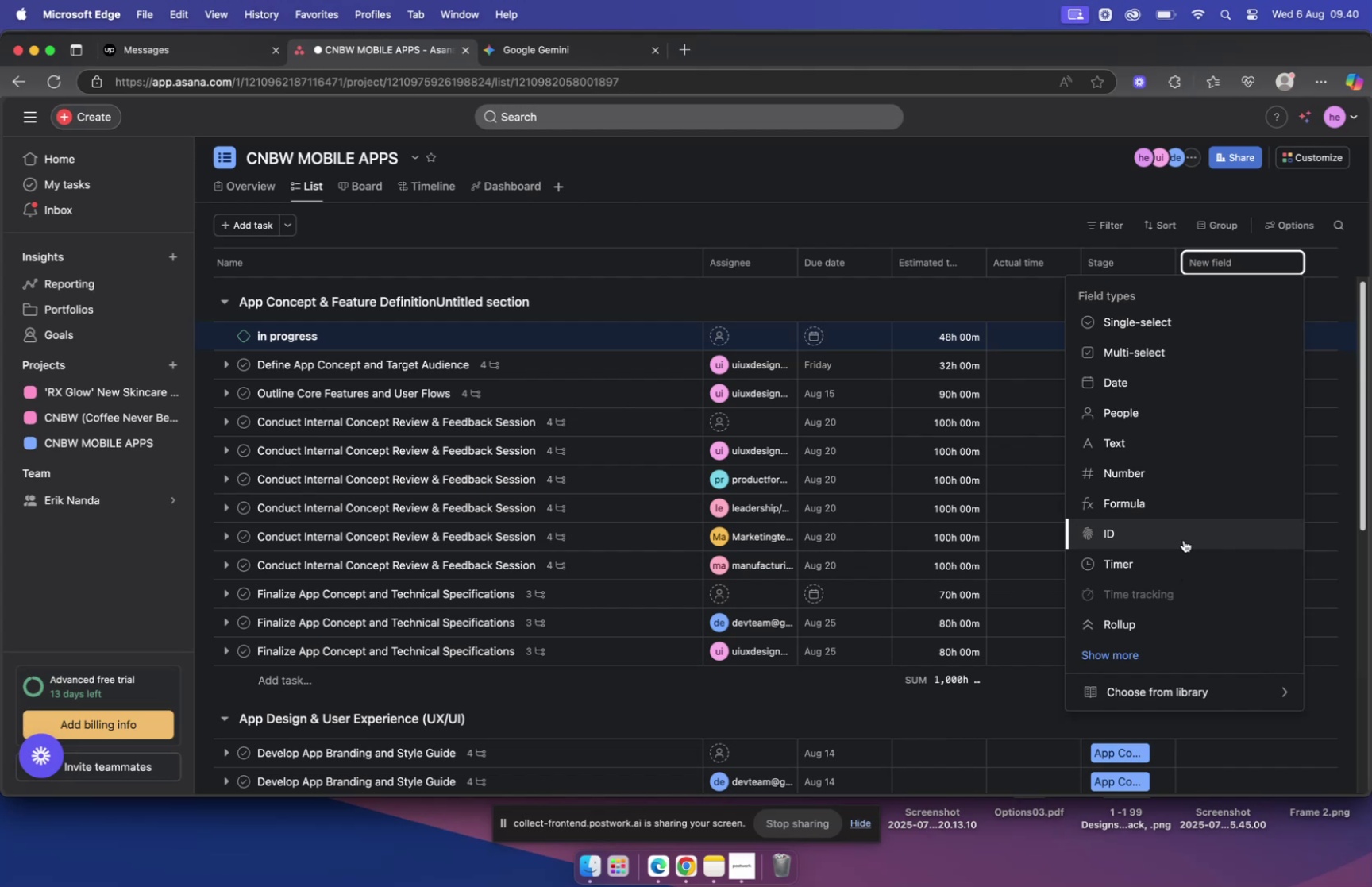 
wait(17.36)
 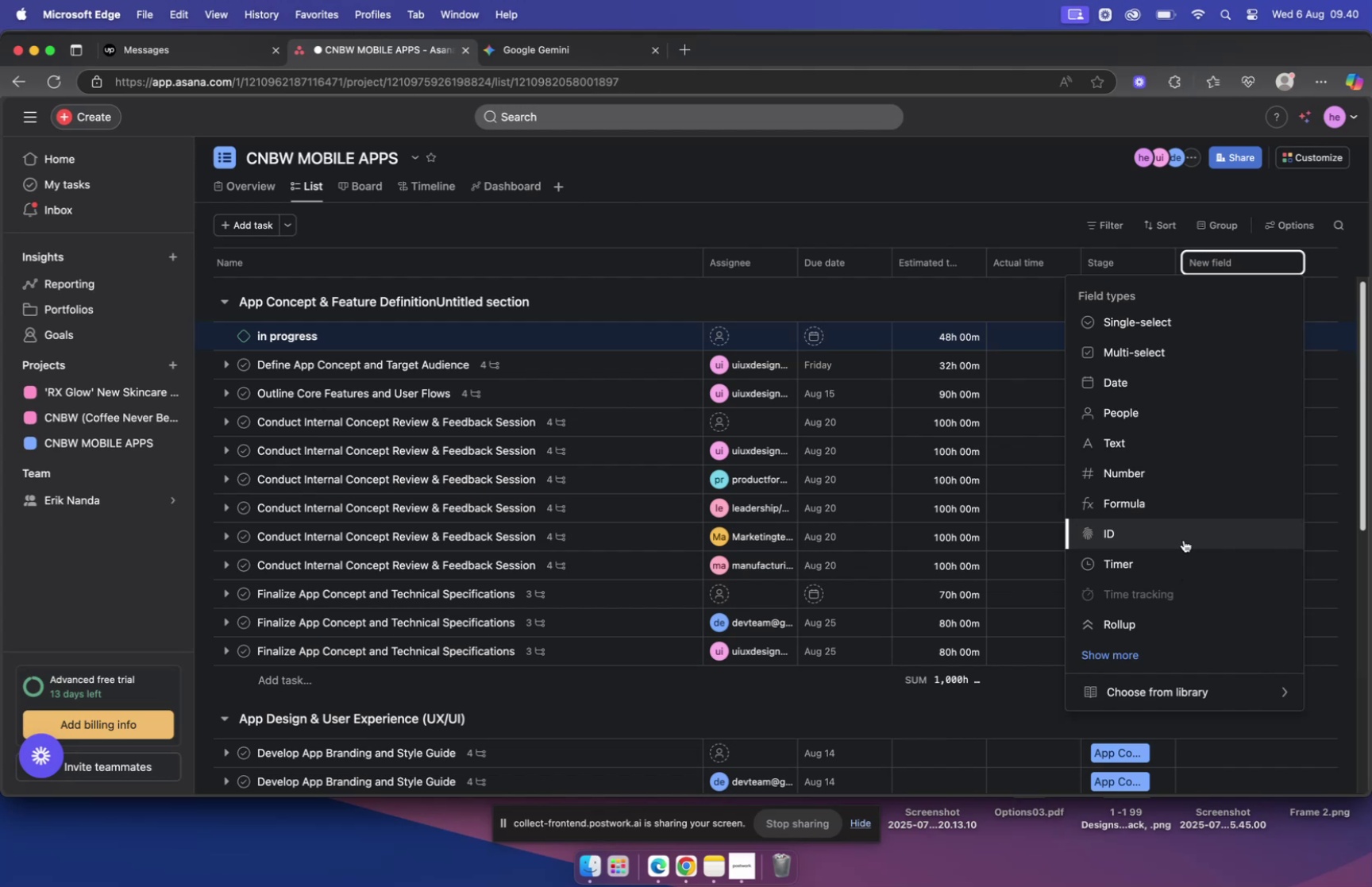 
left_click([1316, 339])
 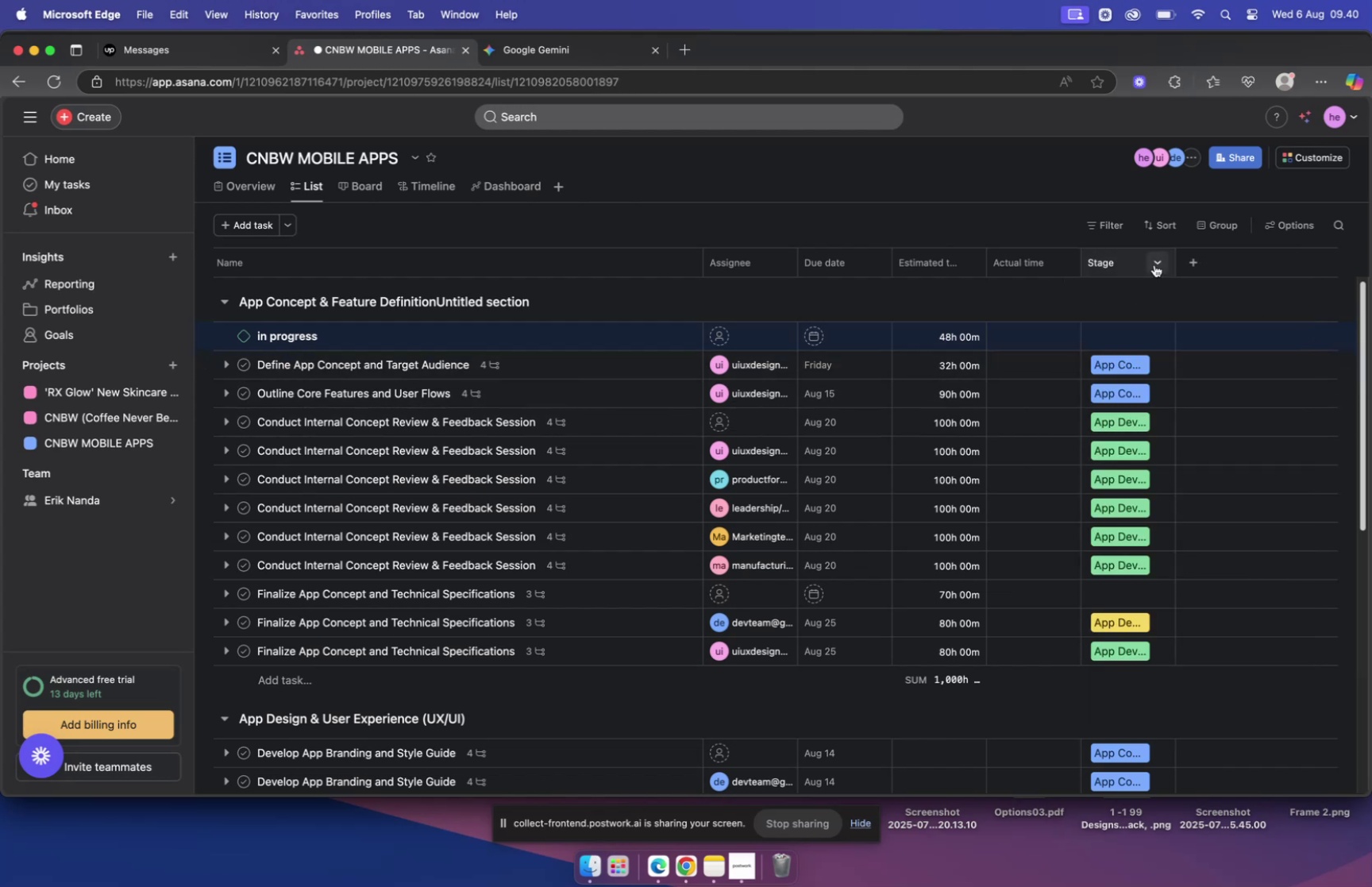 
mouse_move([1189, 264])
 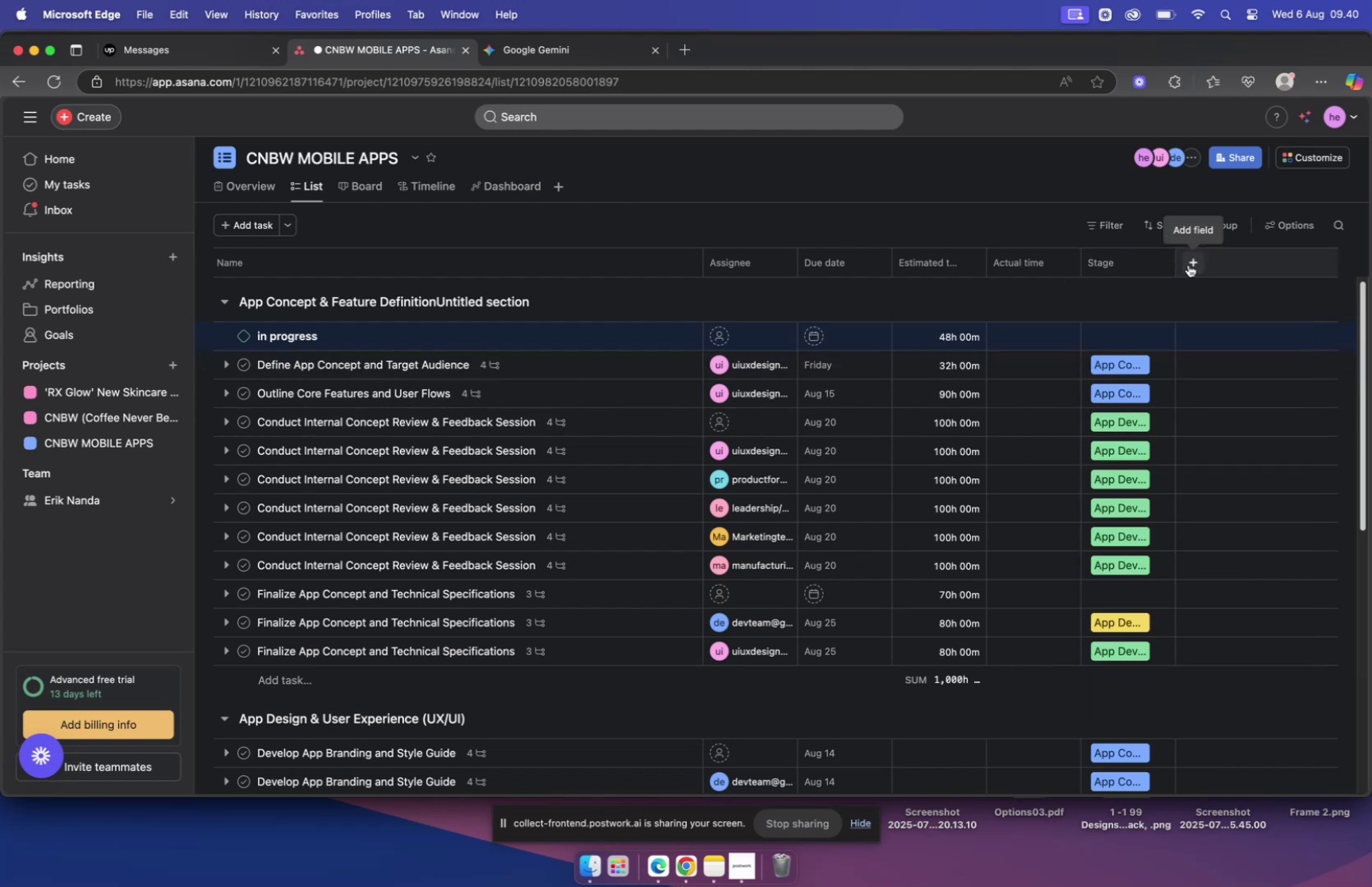 
mouse_move([1189, 281])
 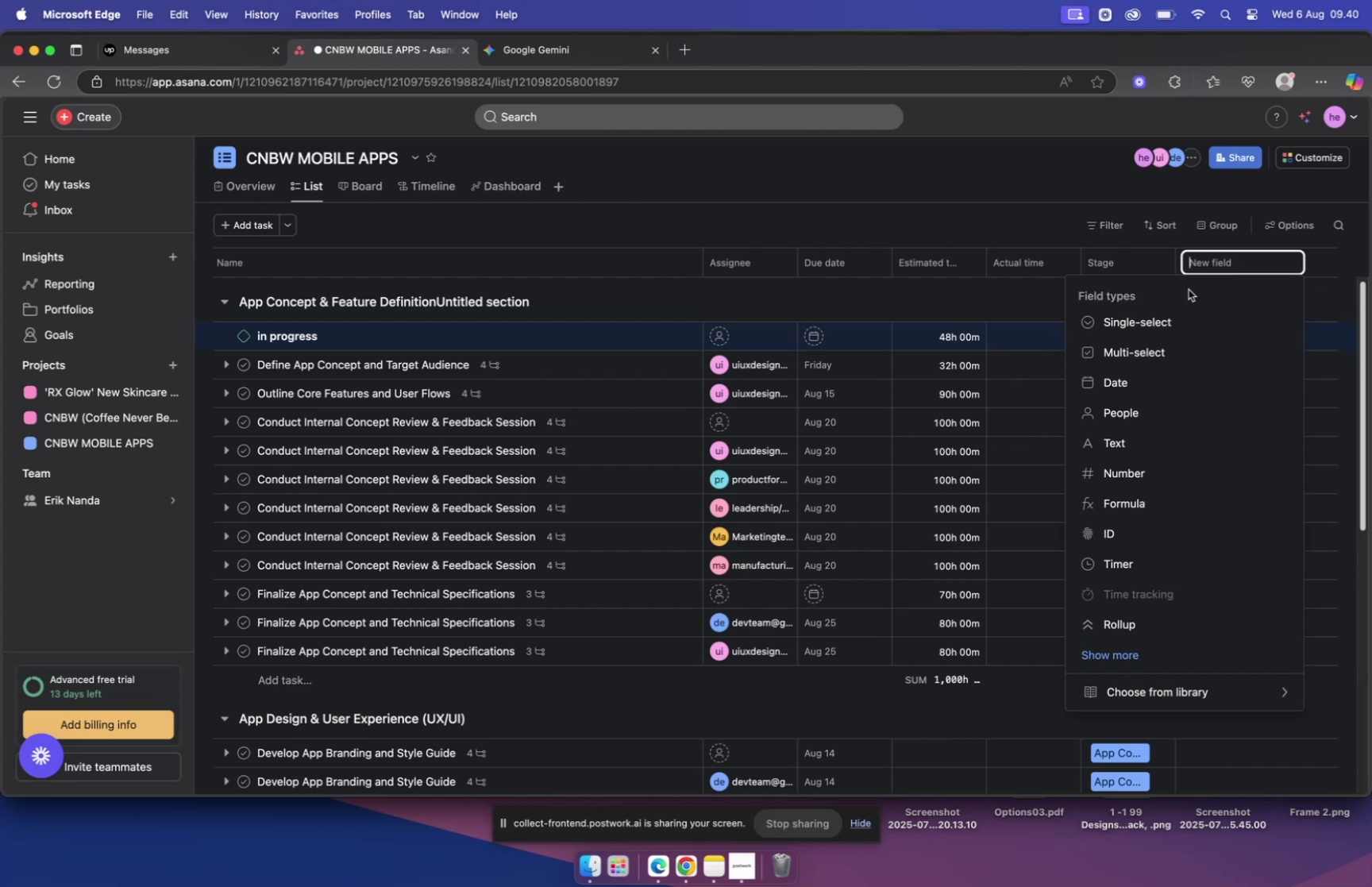 
type(status)
 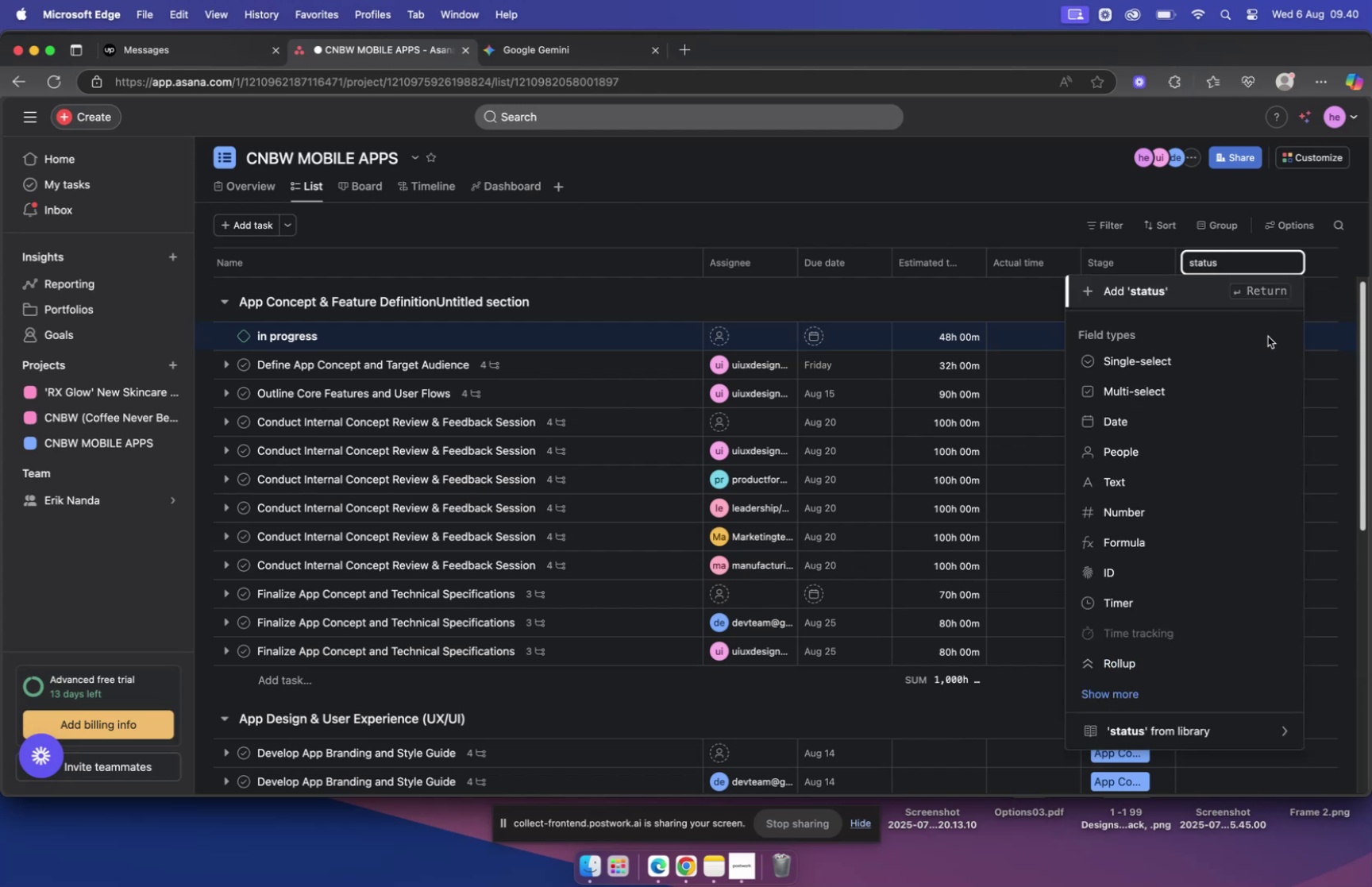 
left_click([1324, 337])
 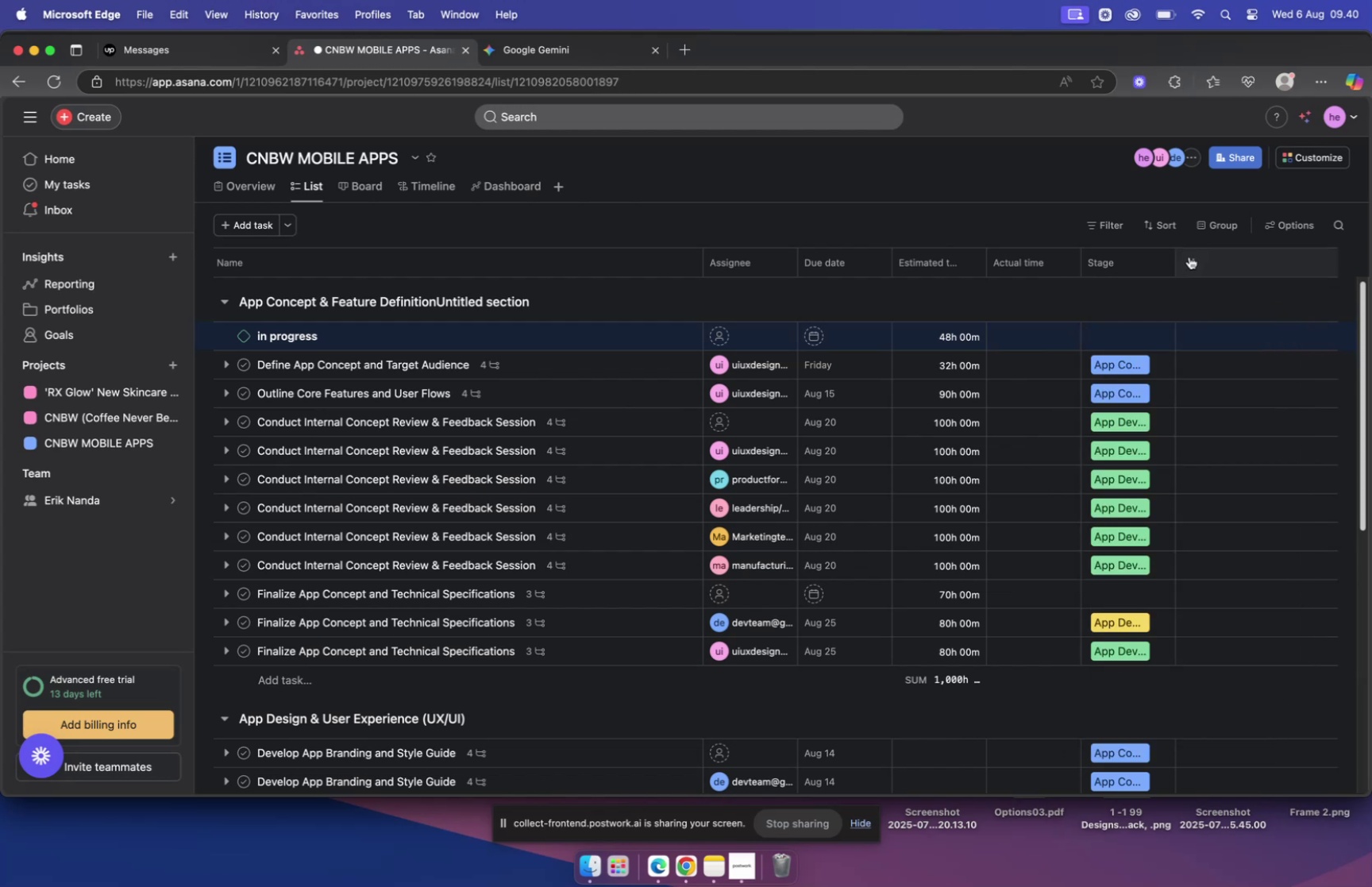 
left_click([1193, 261])
 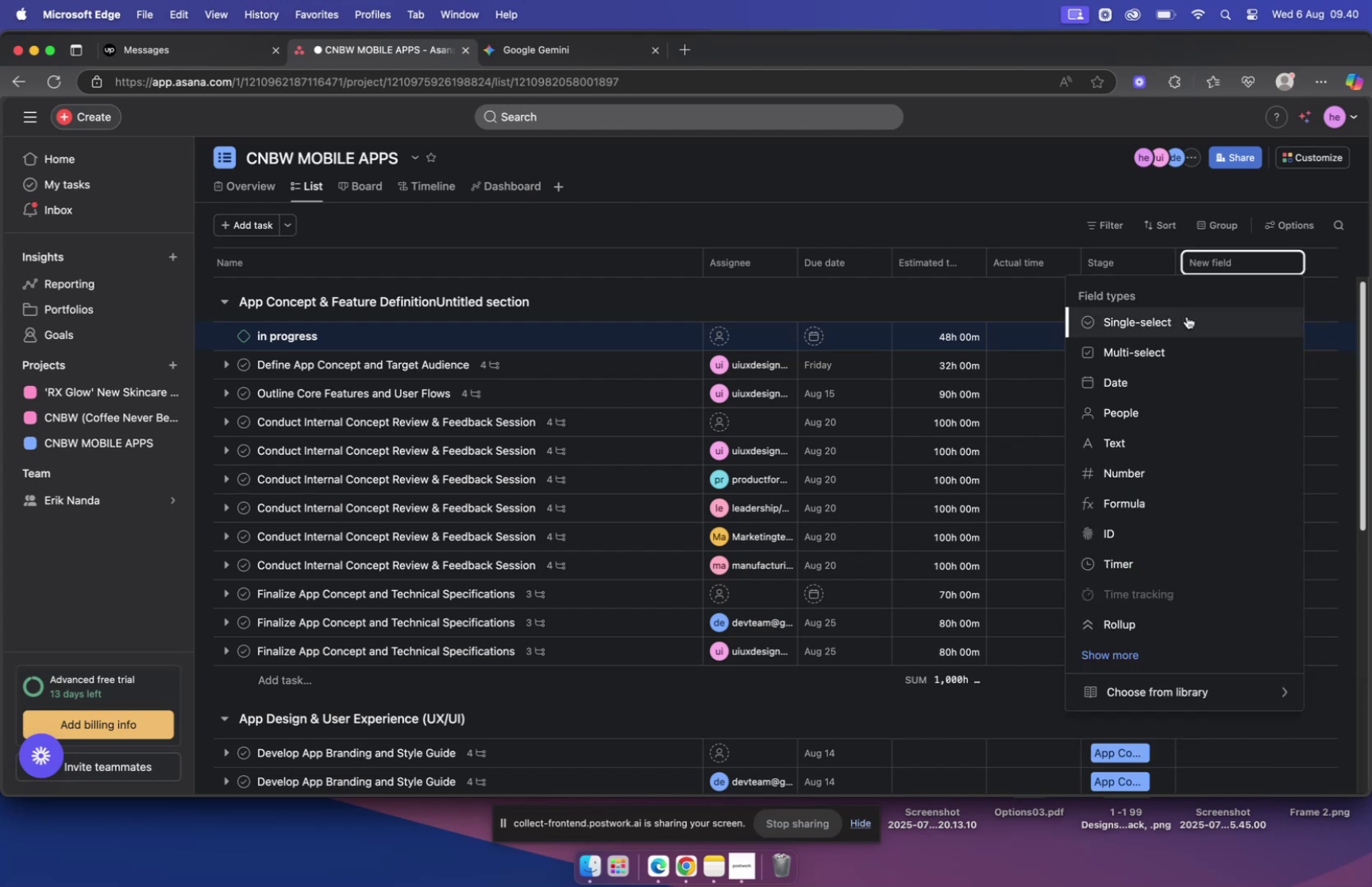 
left_click([1187, 318])
 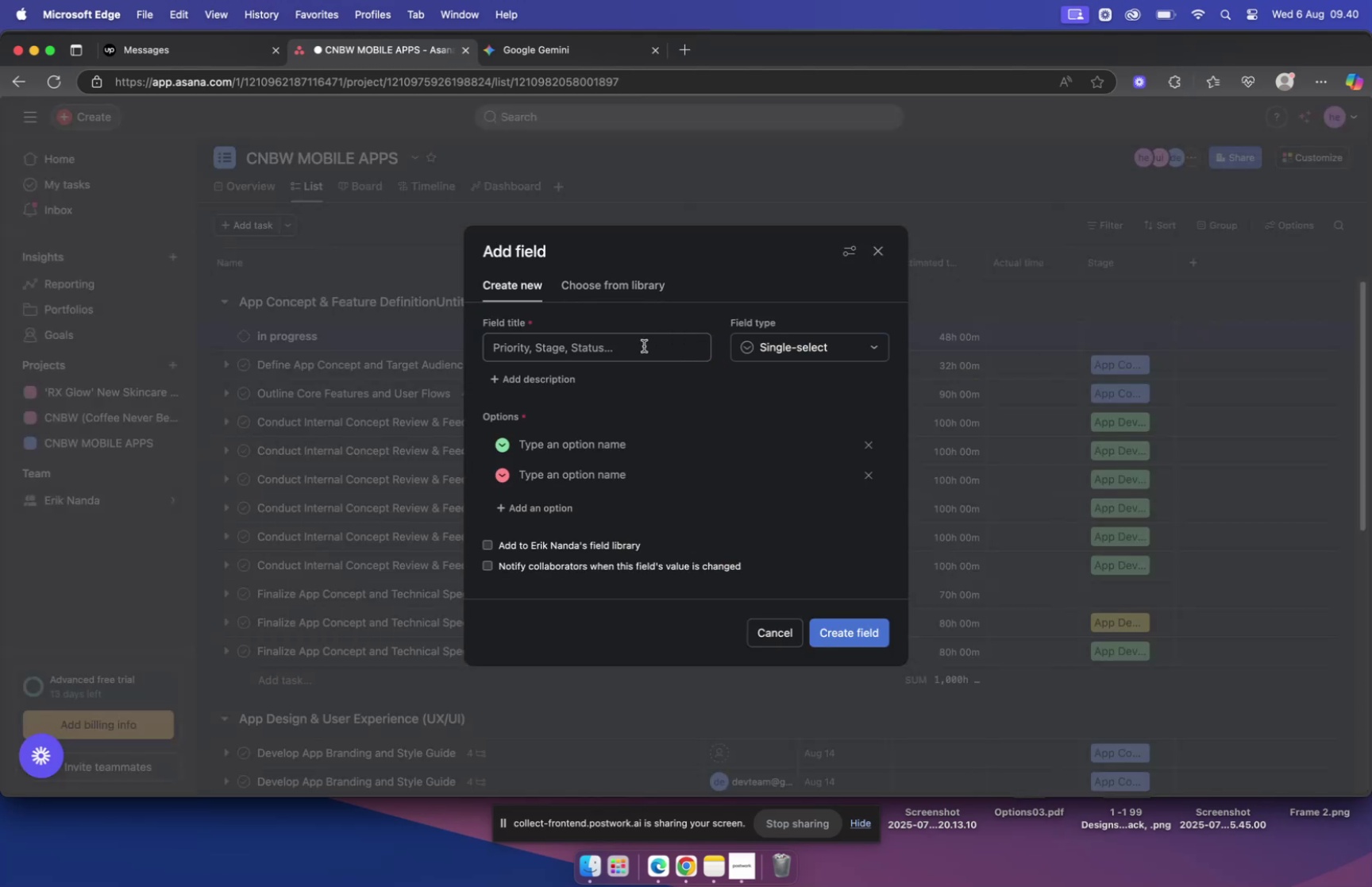 
left_click([564, 355])
 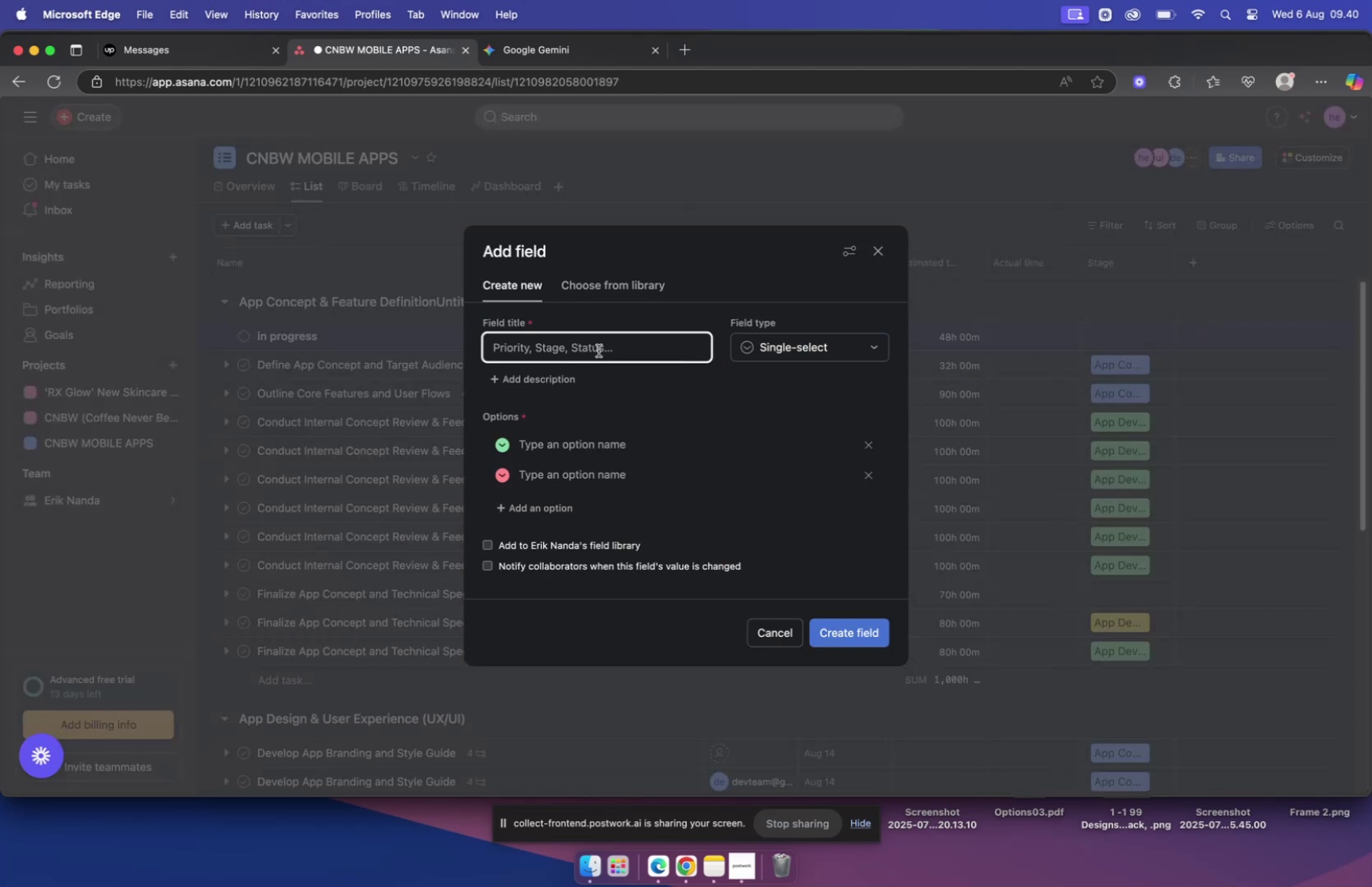 
type(Statur)
key(Backspace)
type(s)
 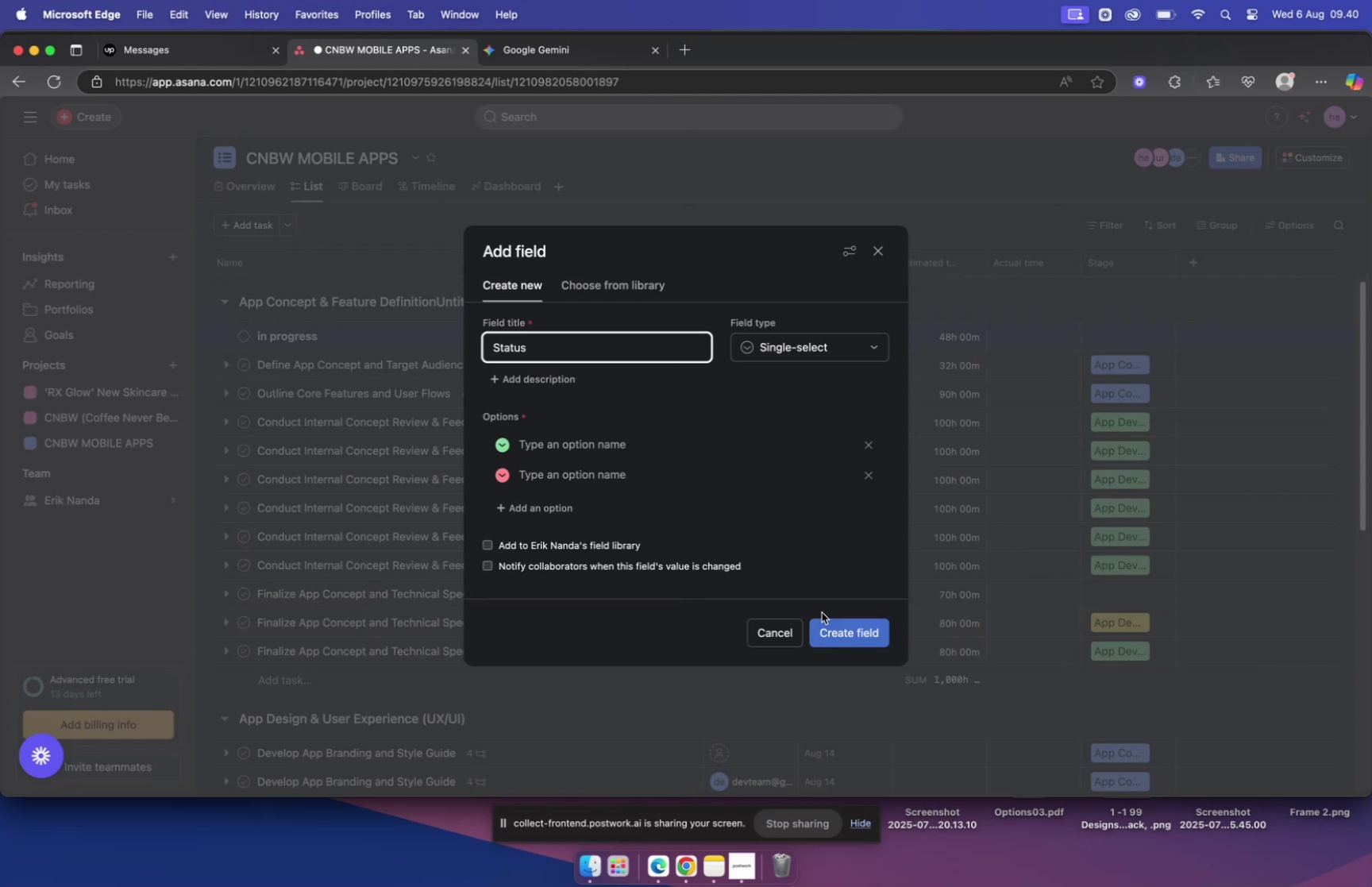 
wait(6.26)
 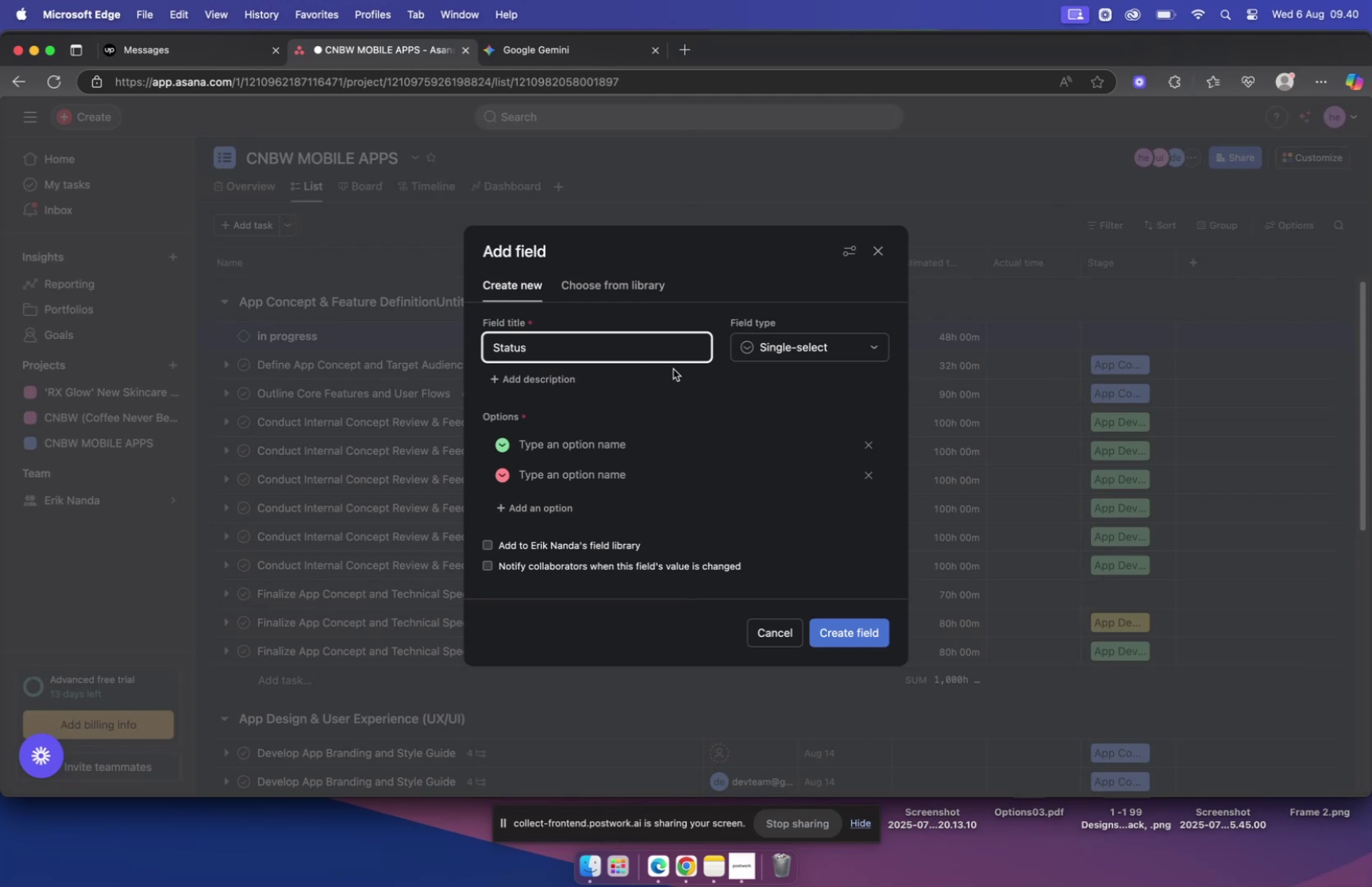 
type(in progresspo)
key(Backspace)
key(Backspace)
type(in review)
 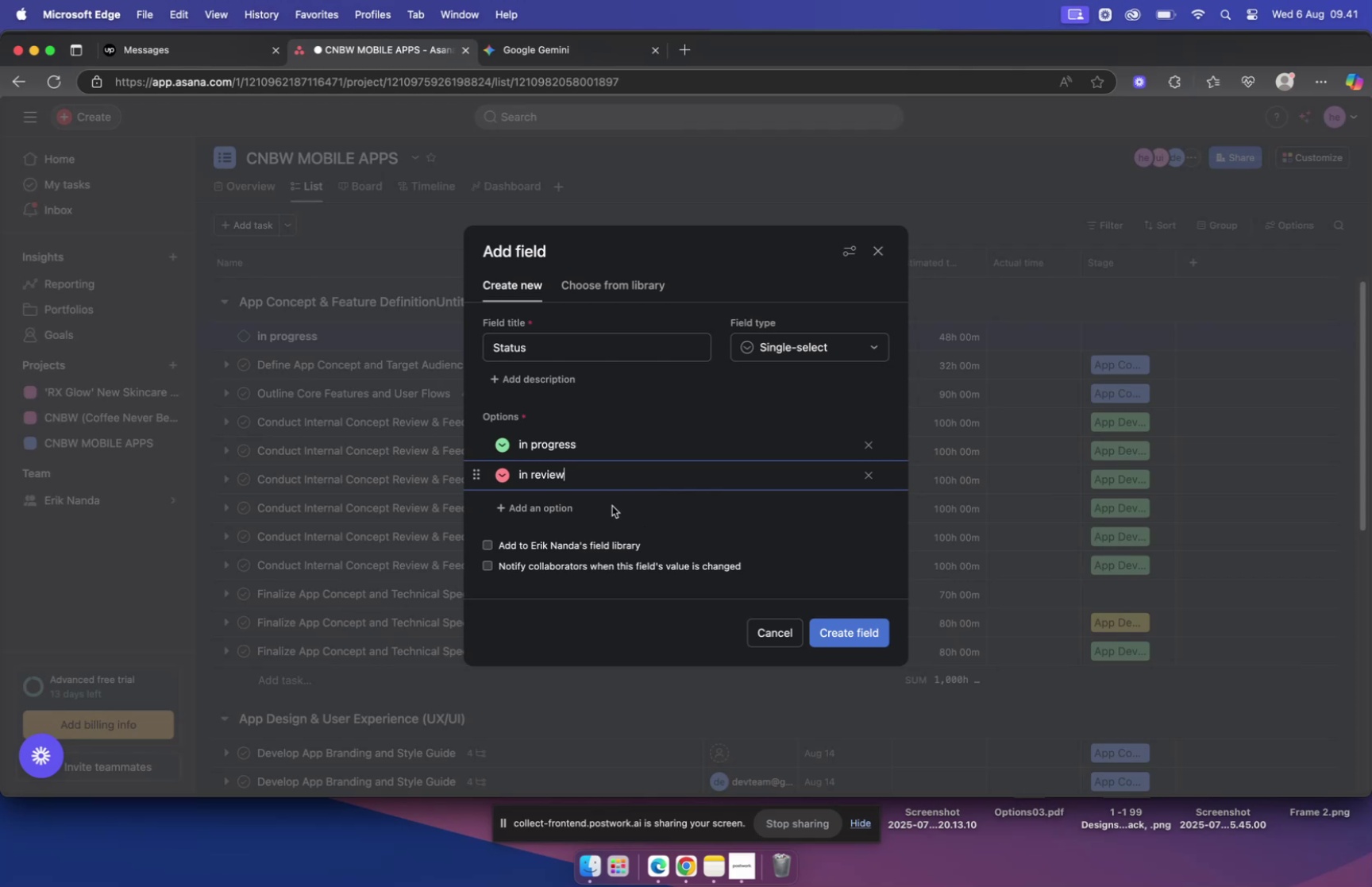 
left_click([562, 503])
 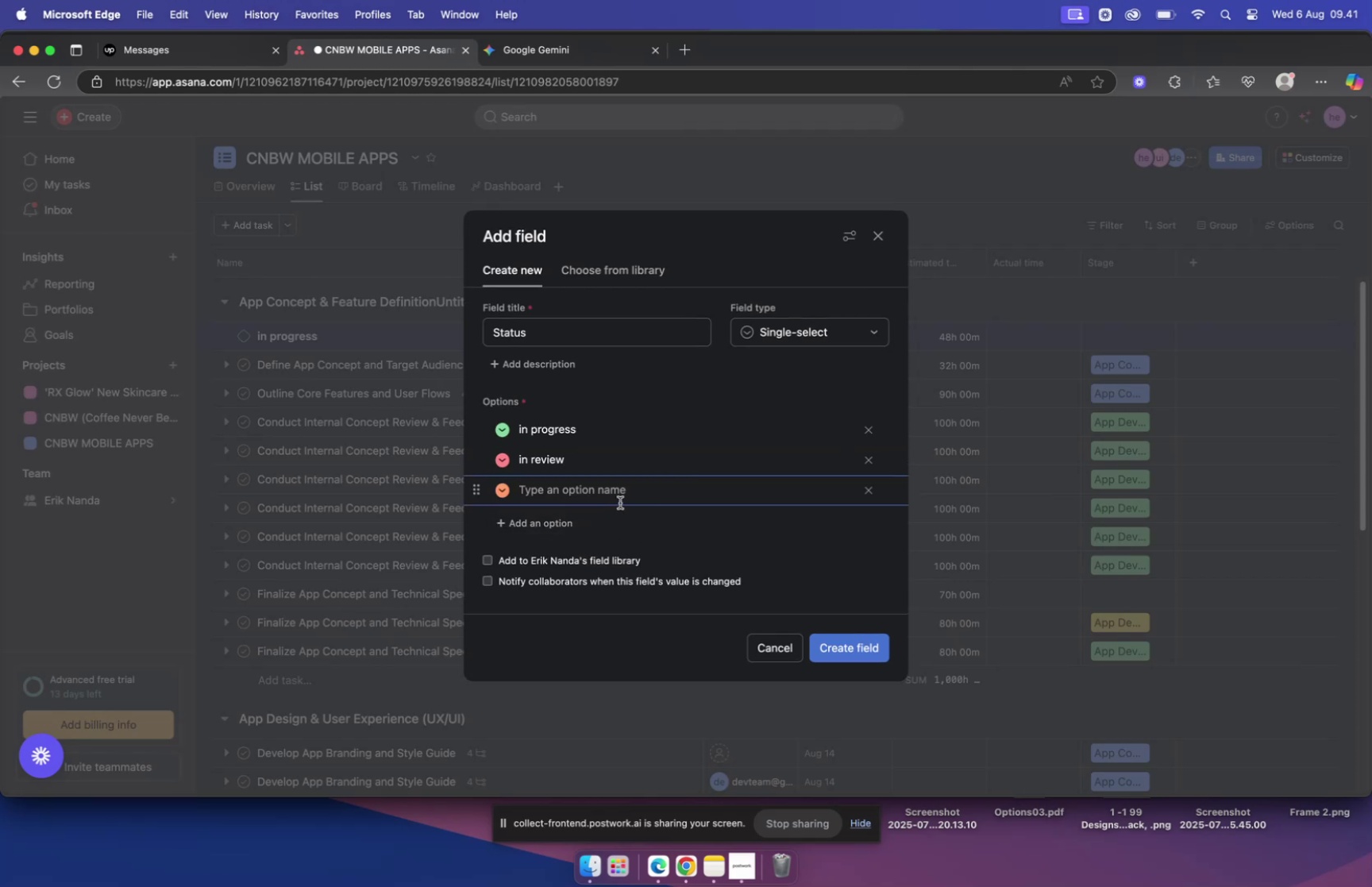 
type(approve)
key(Backspace)
type(A)
 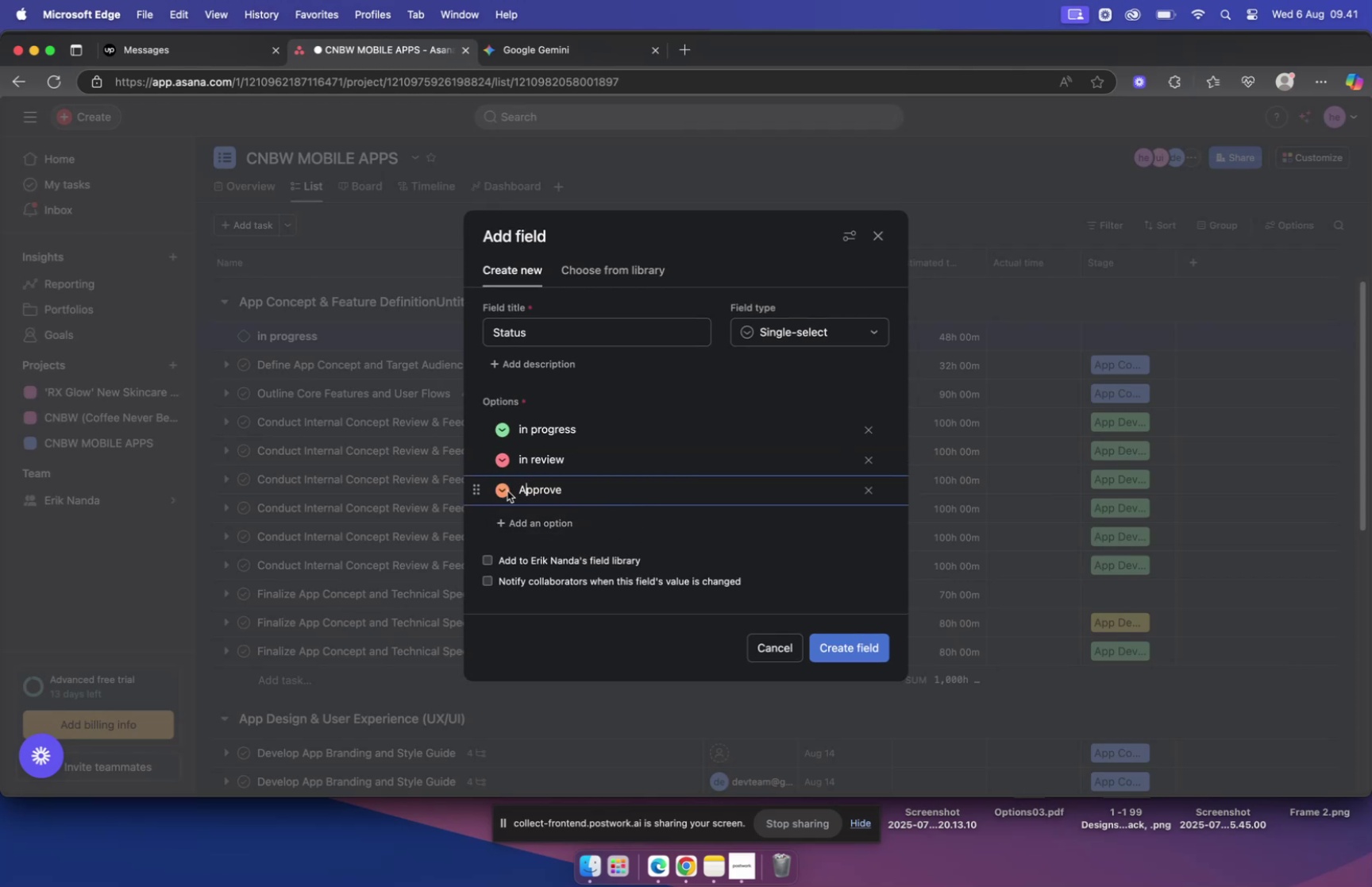 
scroll: coordinate [581, 498], scroll_direction: down, amount: 1.0
 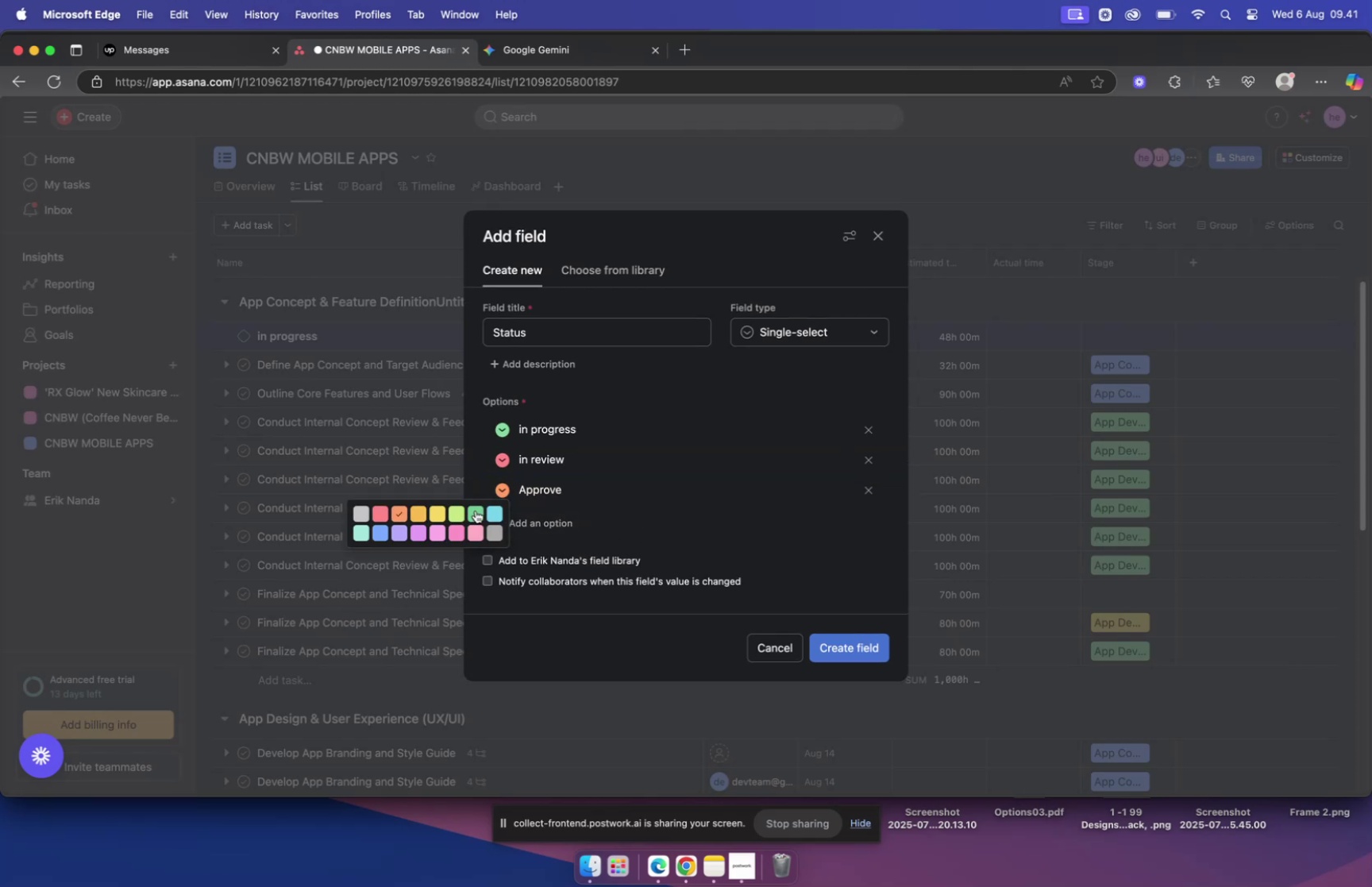 
left_click([496, 511])
 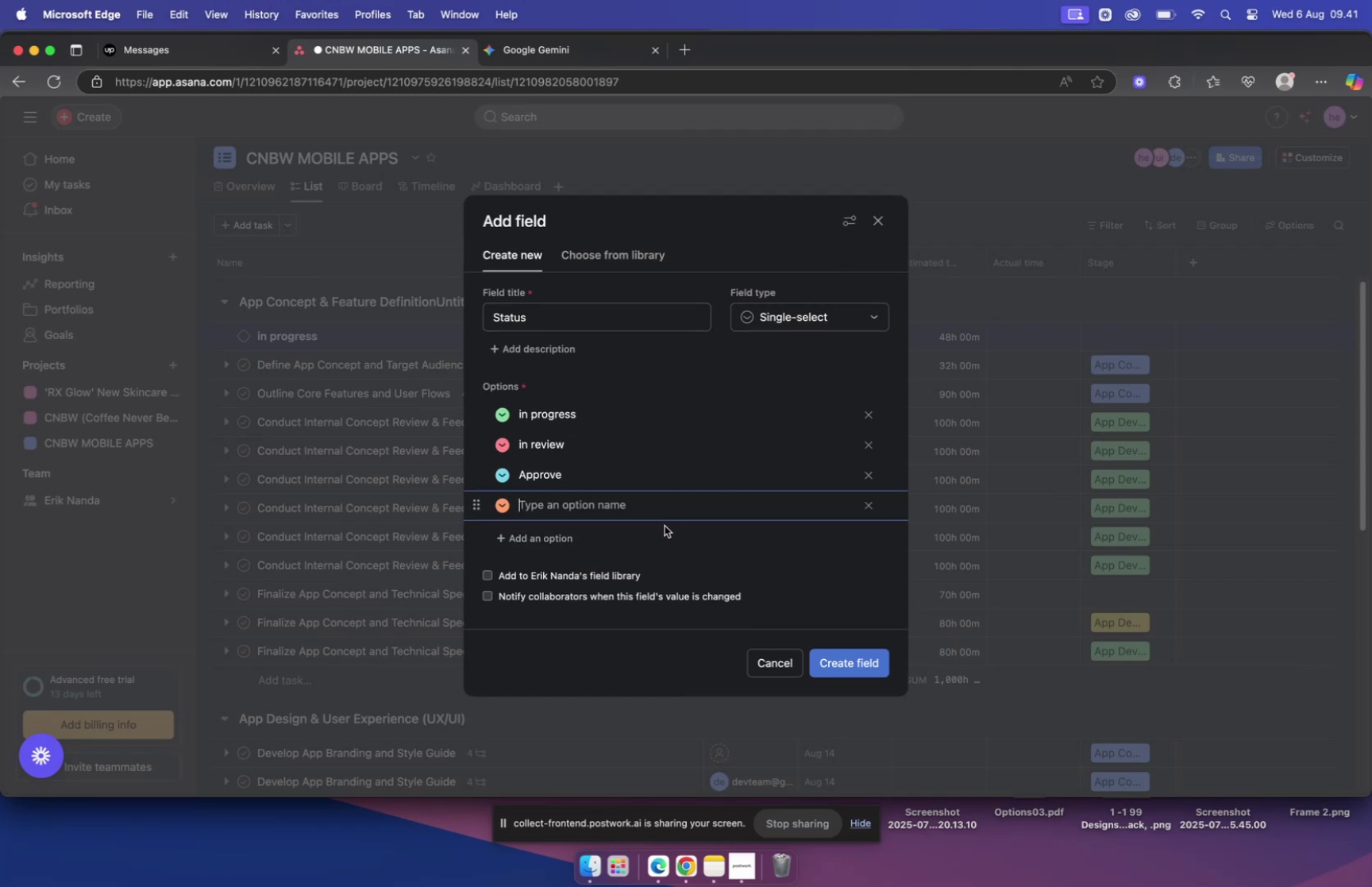 
type(postp)
key(Backspace)
key(Backspace)
key(Backspace)
key(Backspace)
key(Backspace)
type(Postpone)
 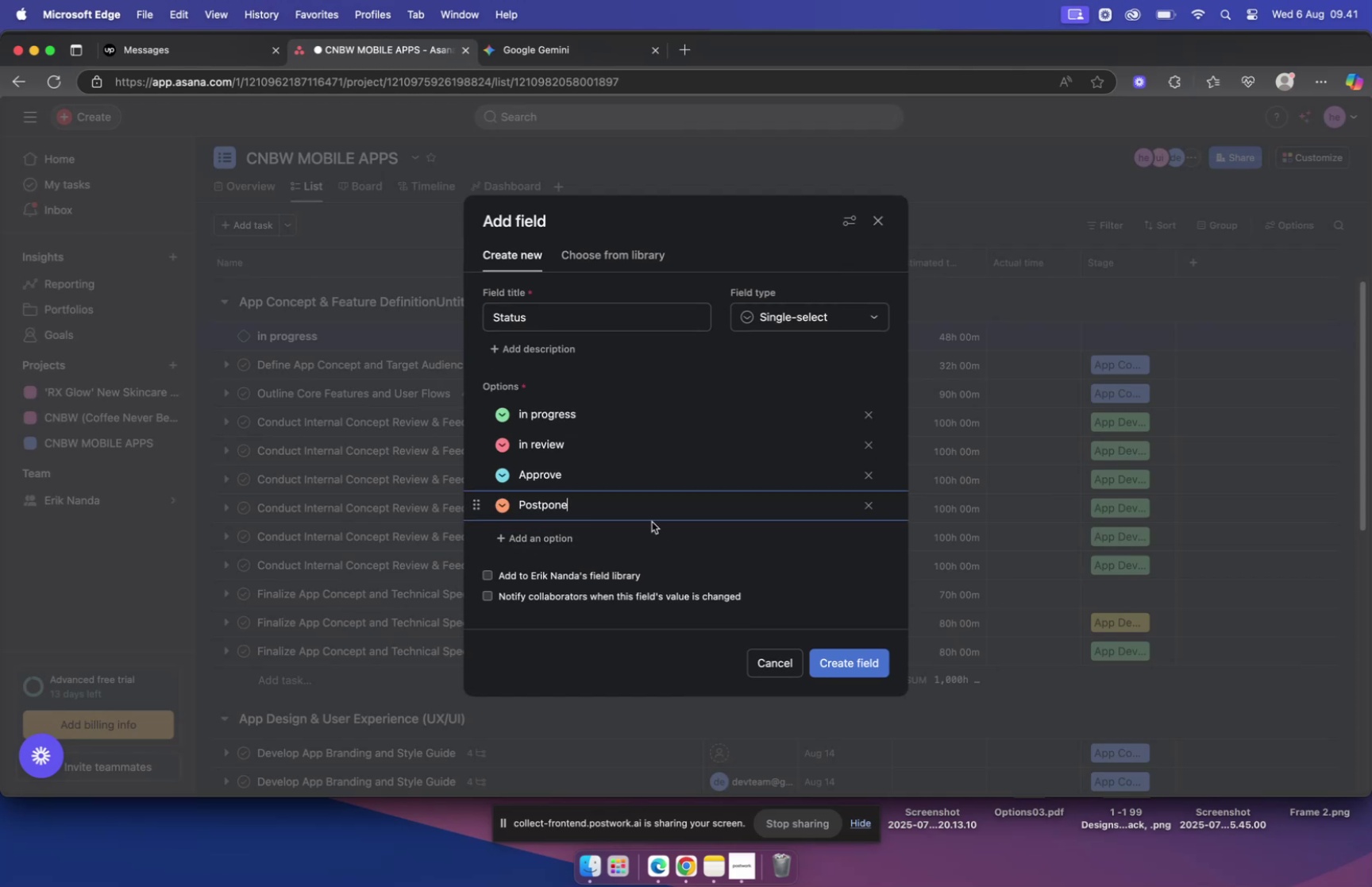 
left_click([518, 412])
 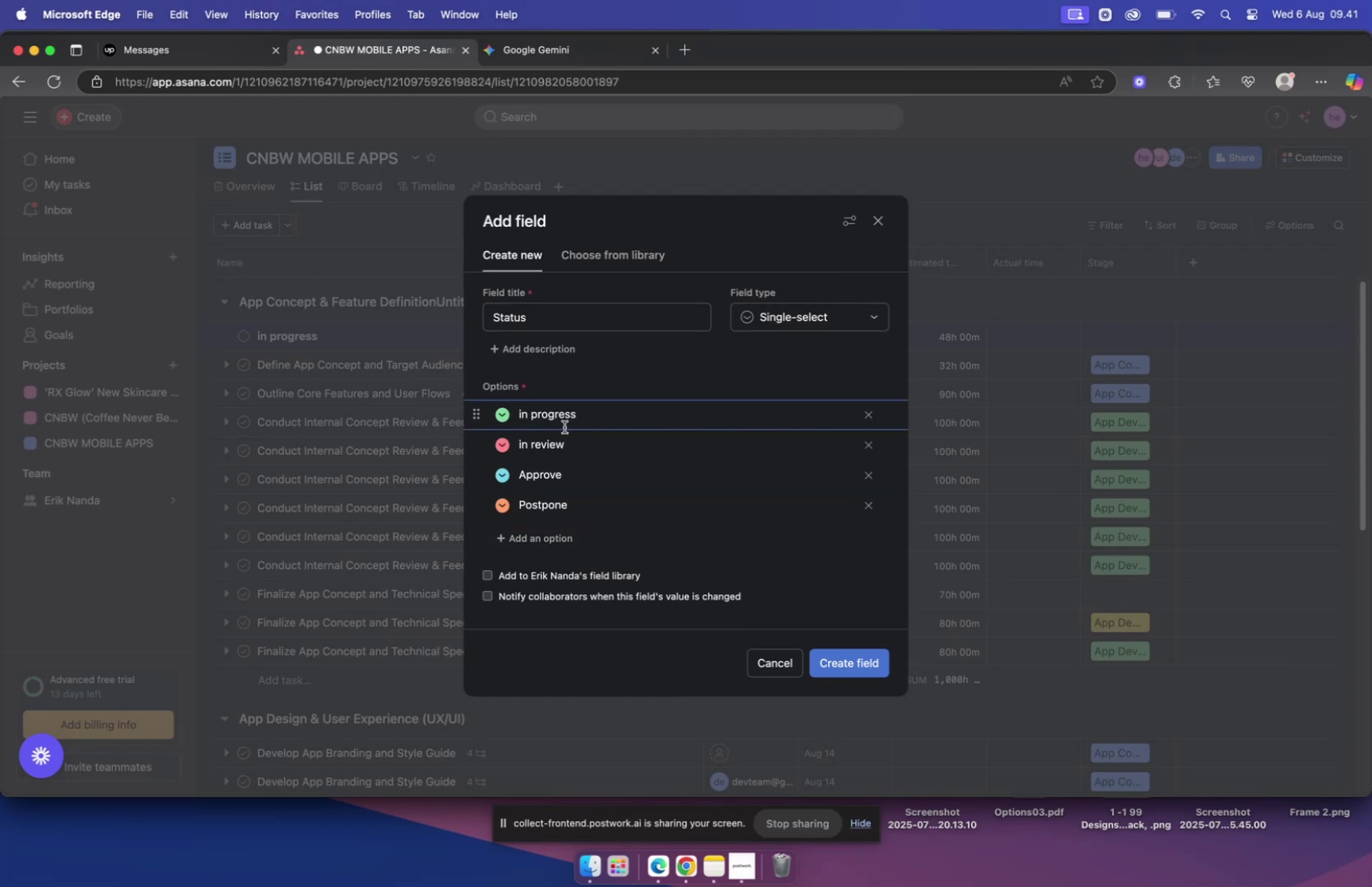 
key(ArrowRight)
 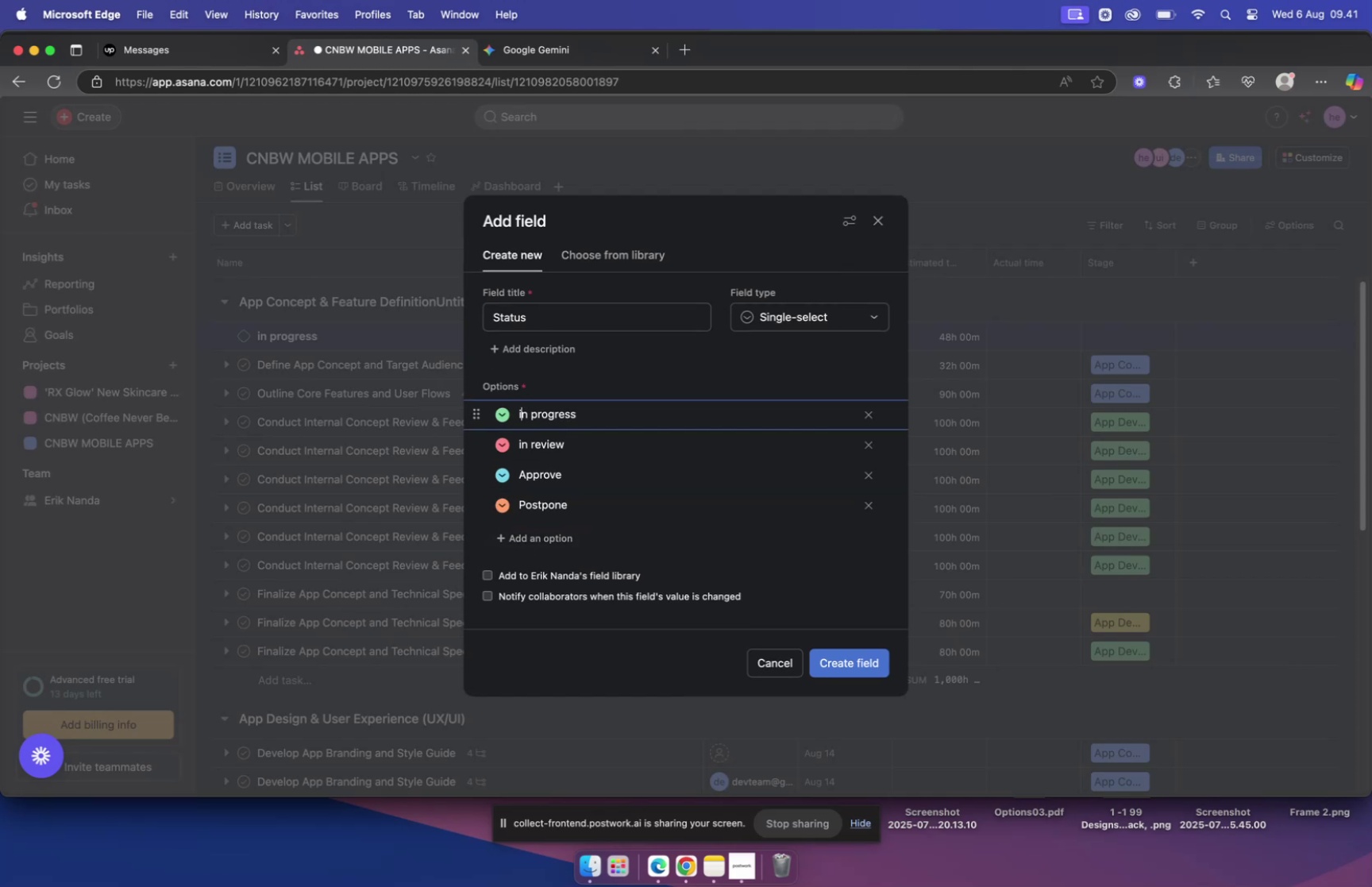 
key(Backspace)
 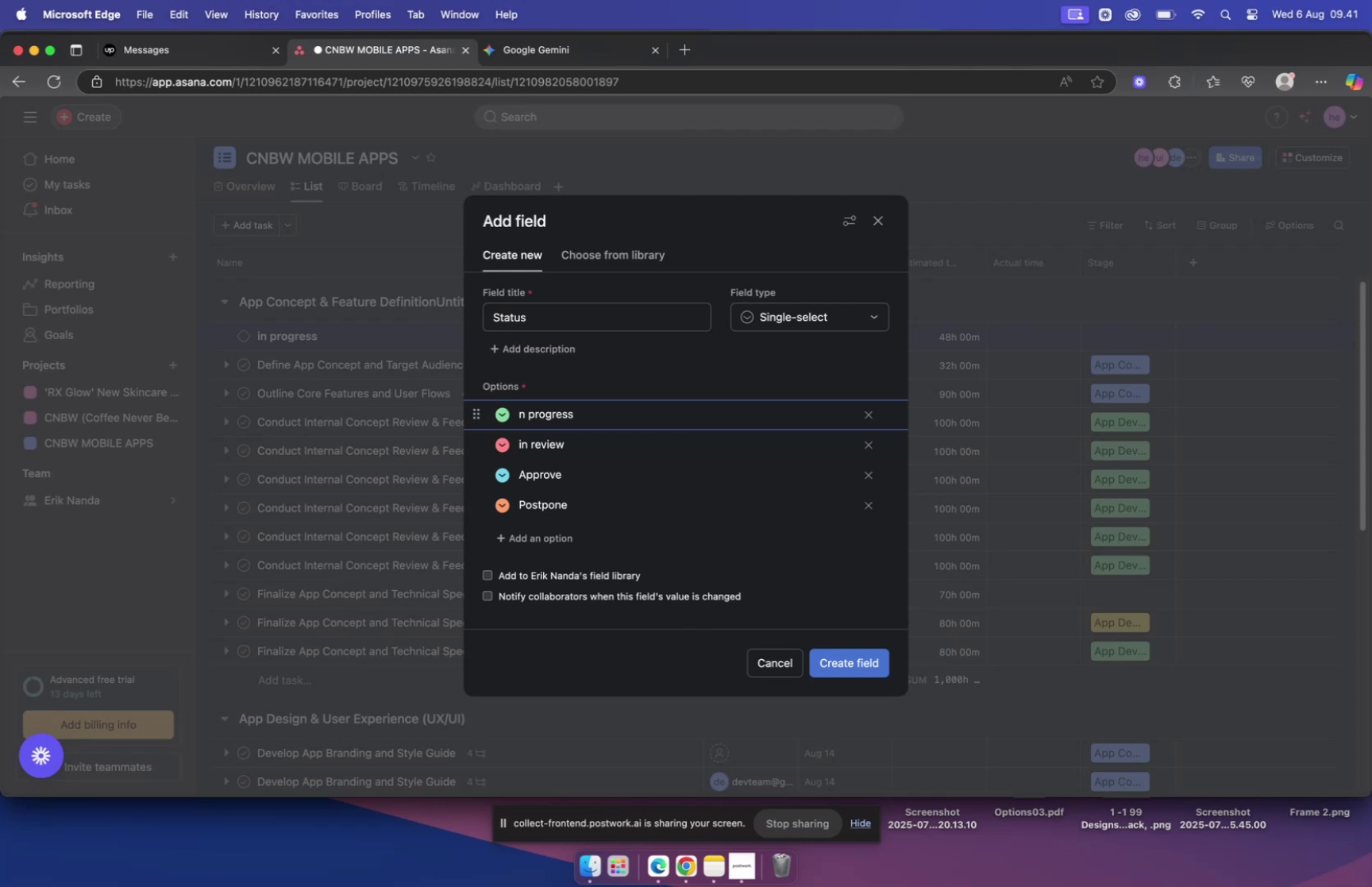 
key(Shift+I)
 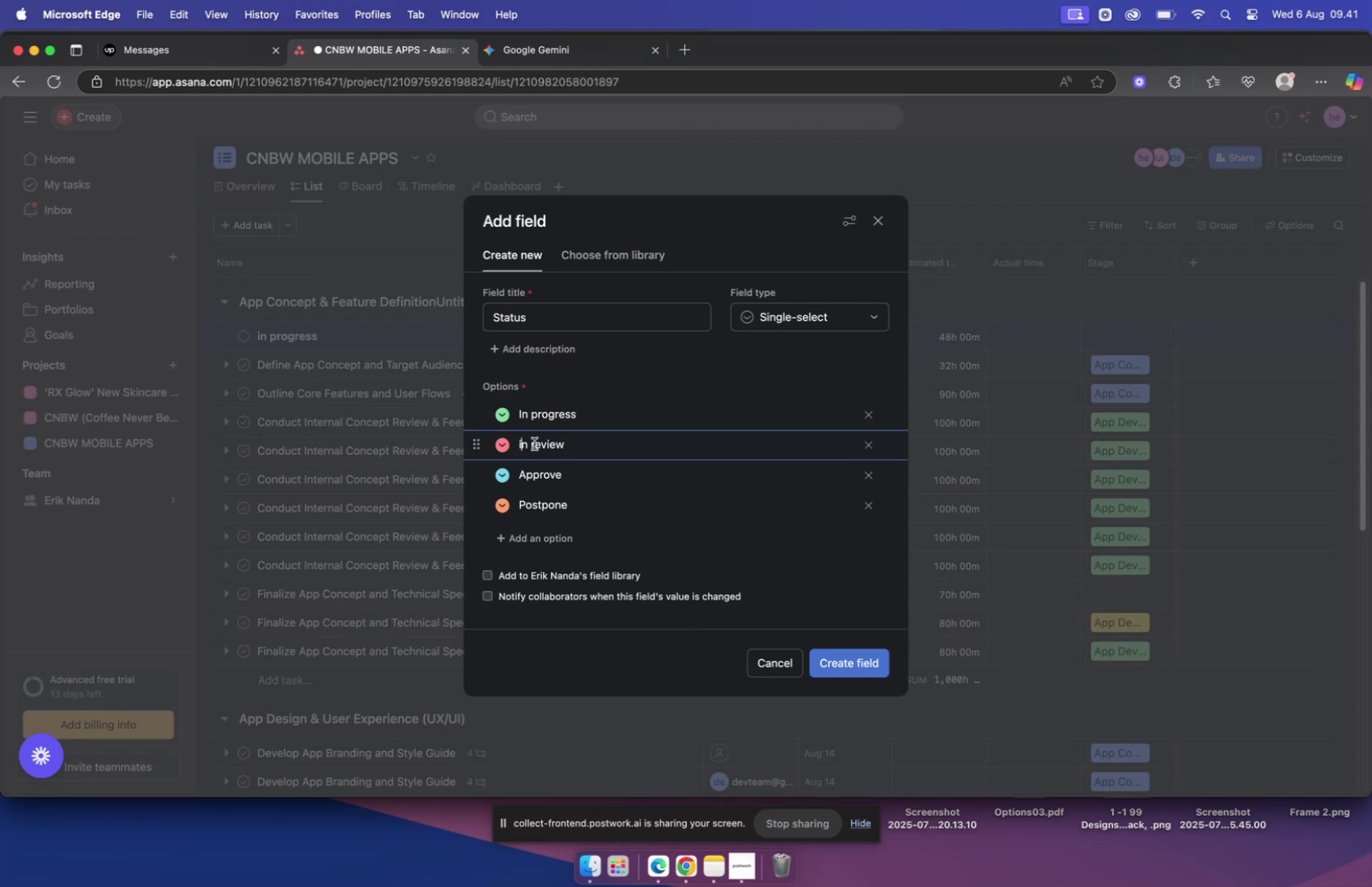 
key(Backspace)
 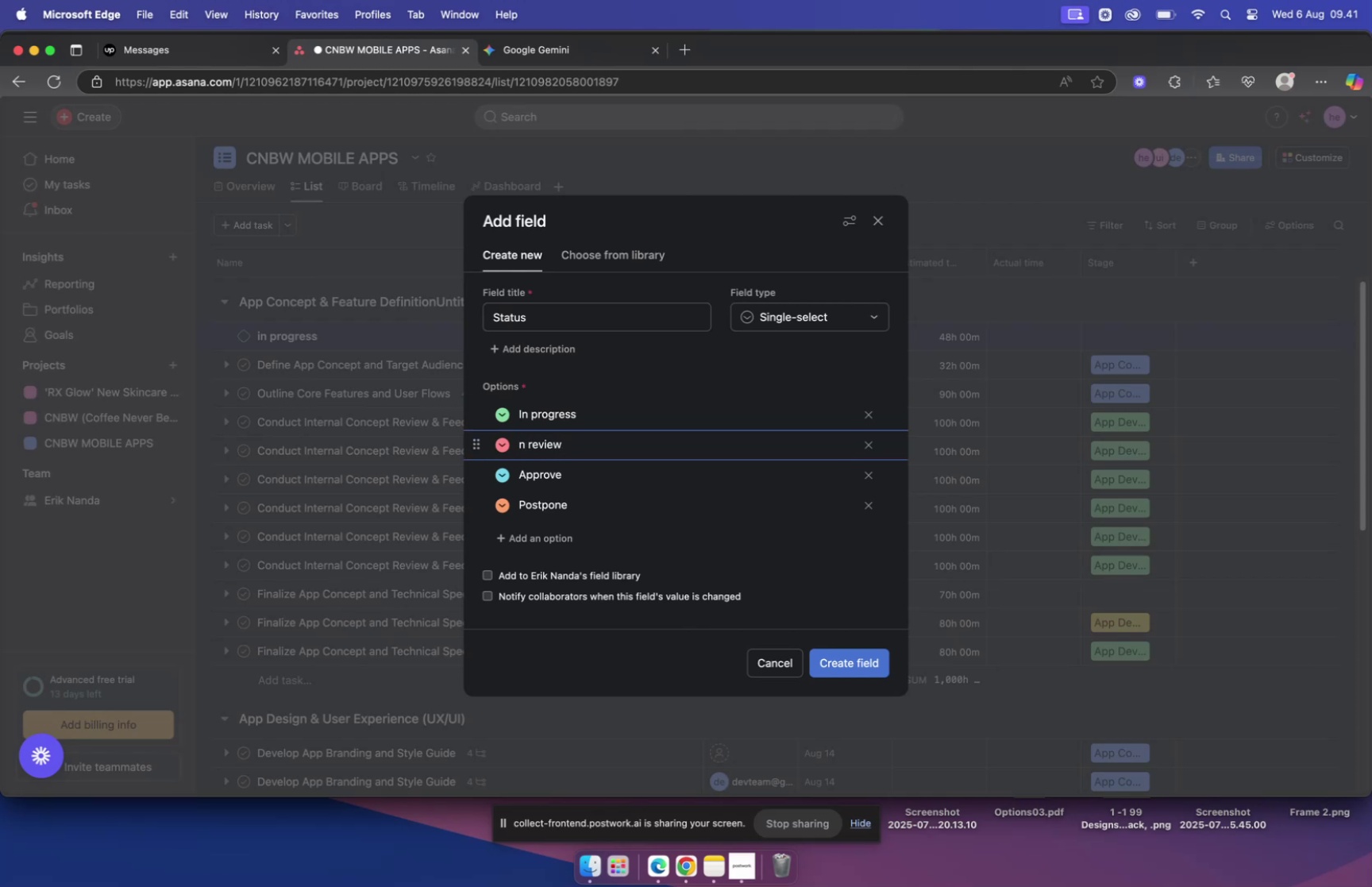 
key(Shift+I)
 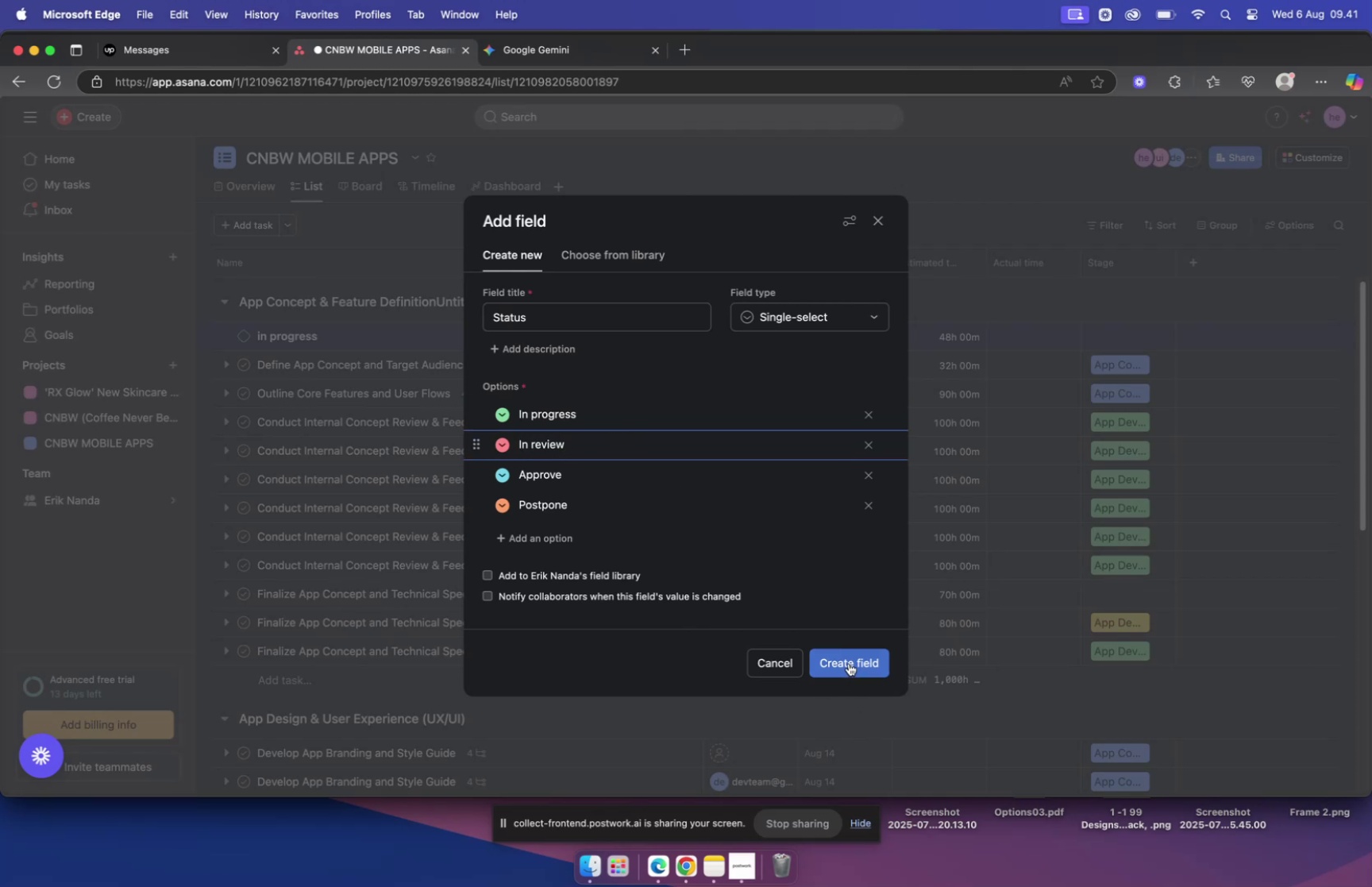 
left_click([849, 662])
 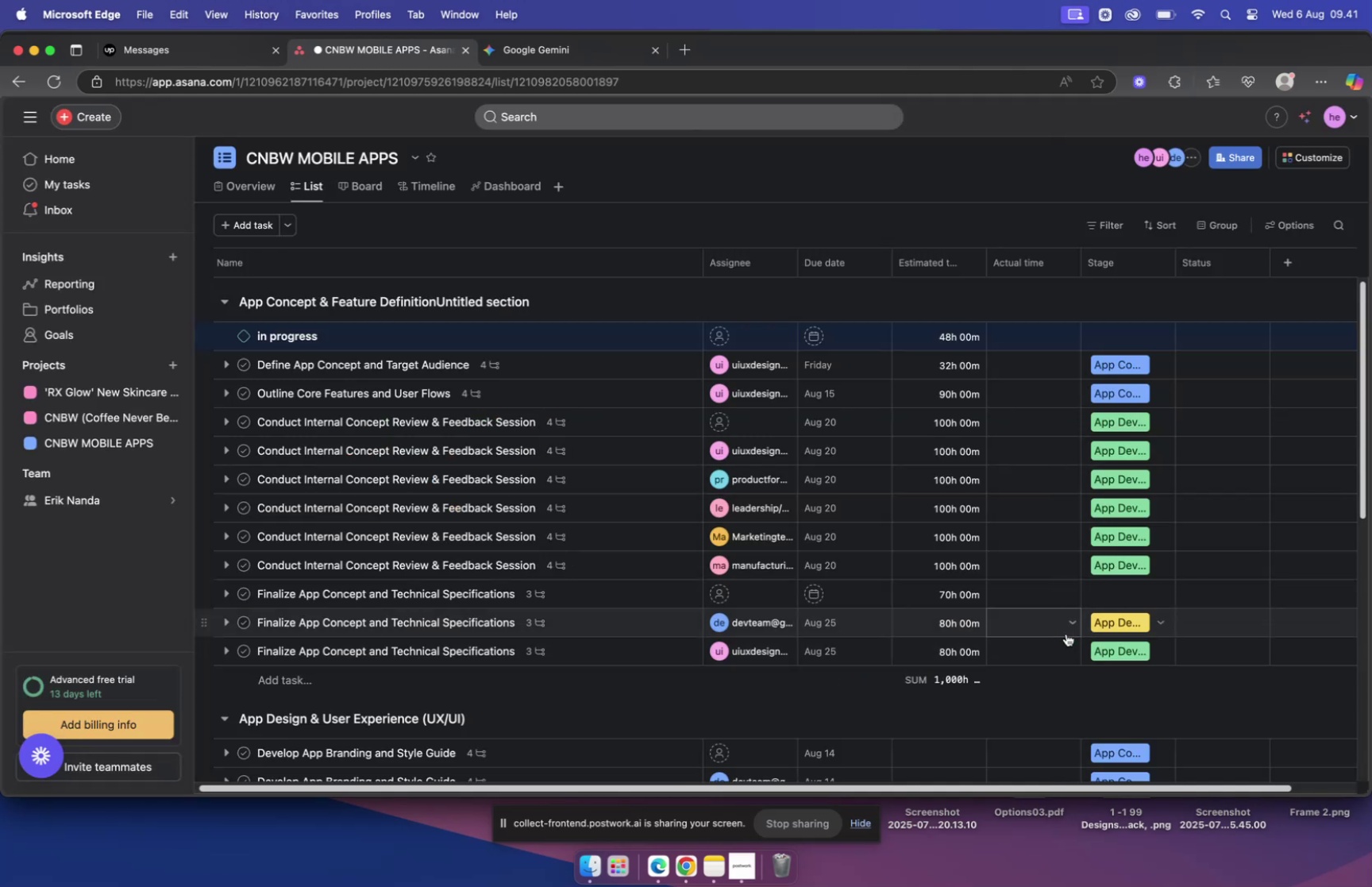 
scroll: coordinate [1053, 584], scroll_direction: up, amount: 6.0
 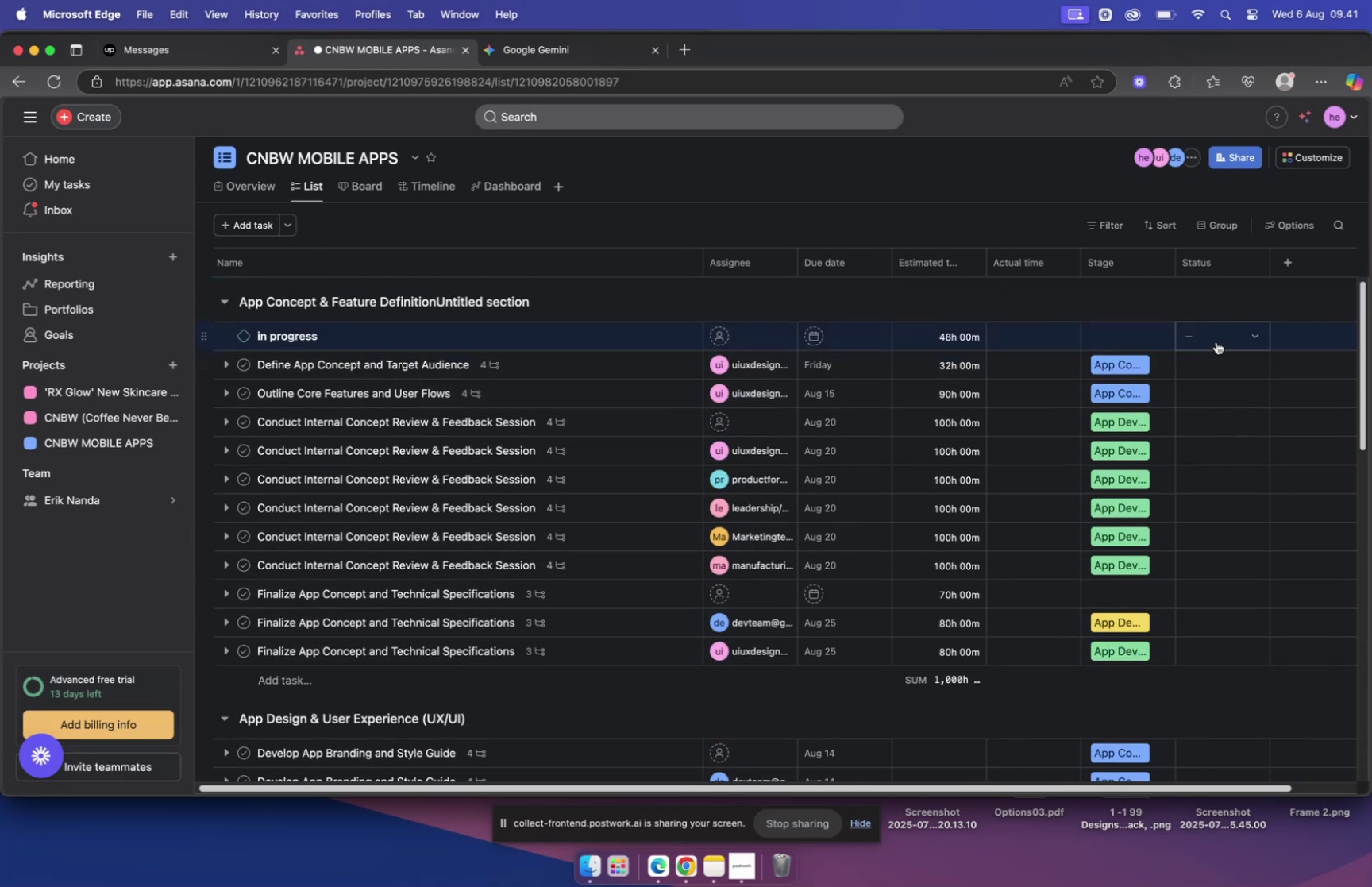 
wait(10.67)
 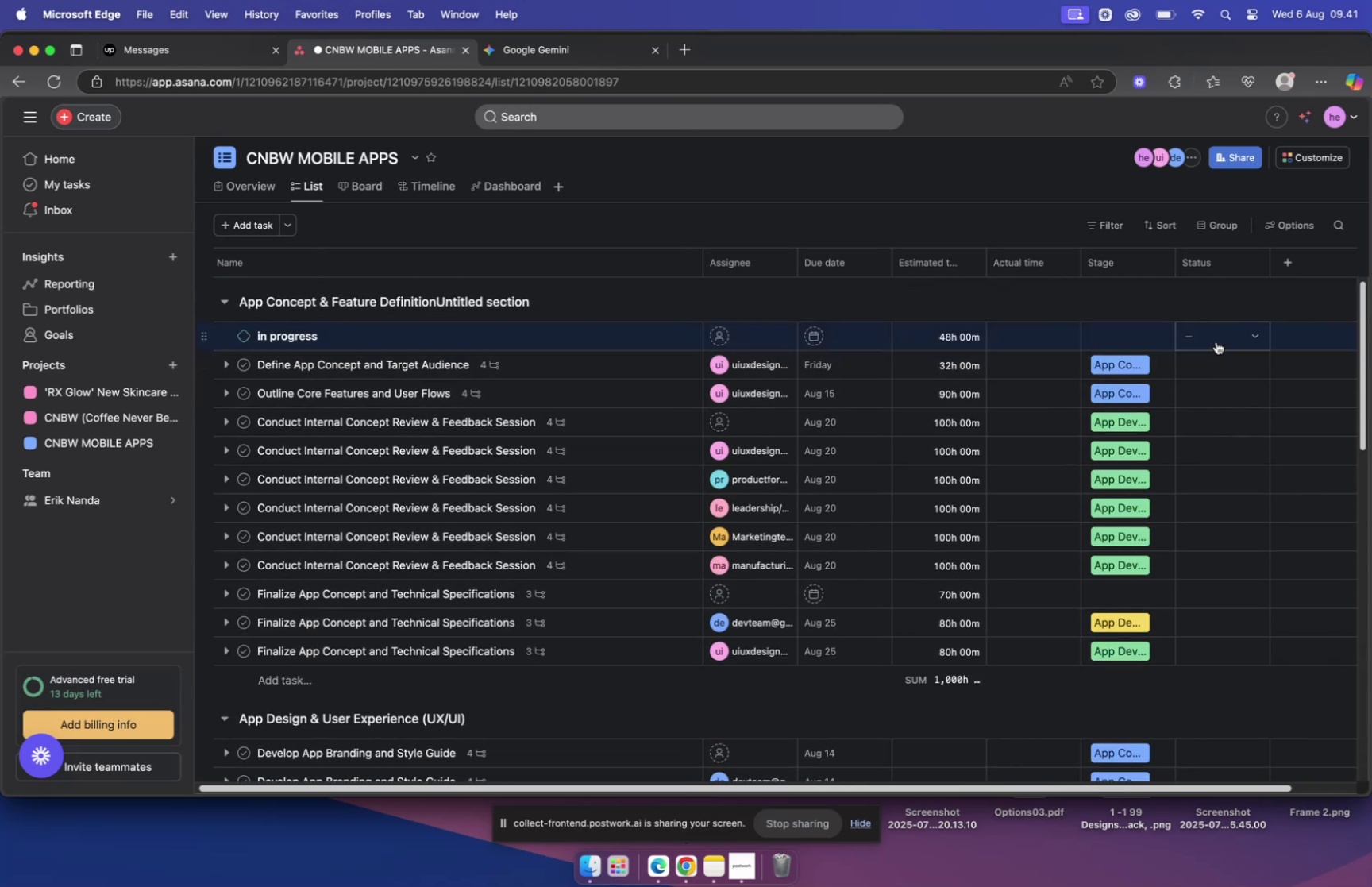 
mouse_move([367, 358])
 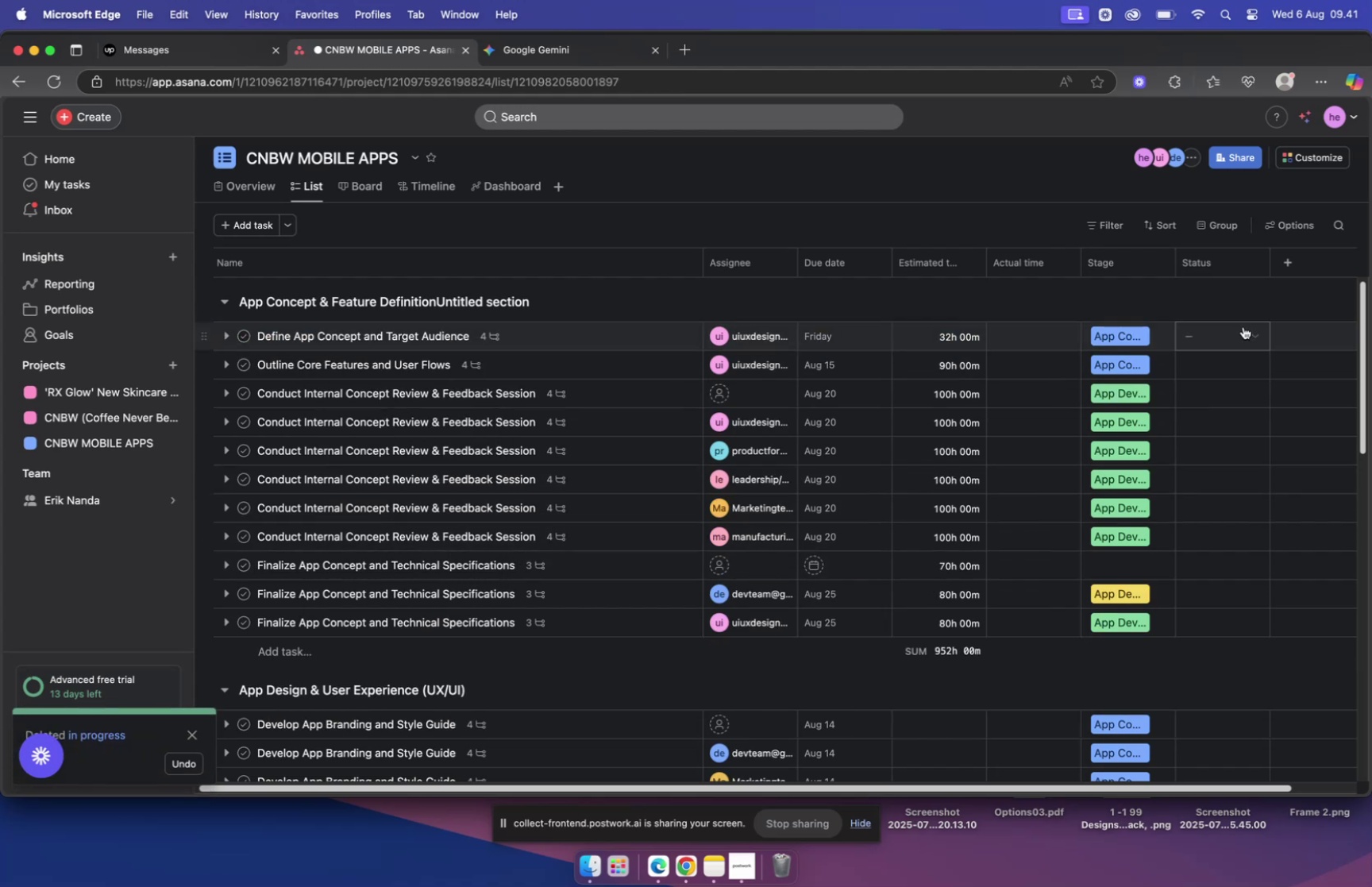 
left_click([1235, 334])
 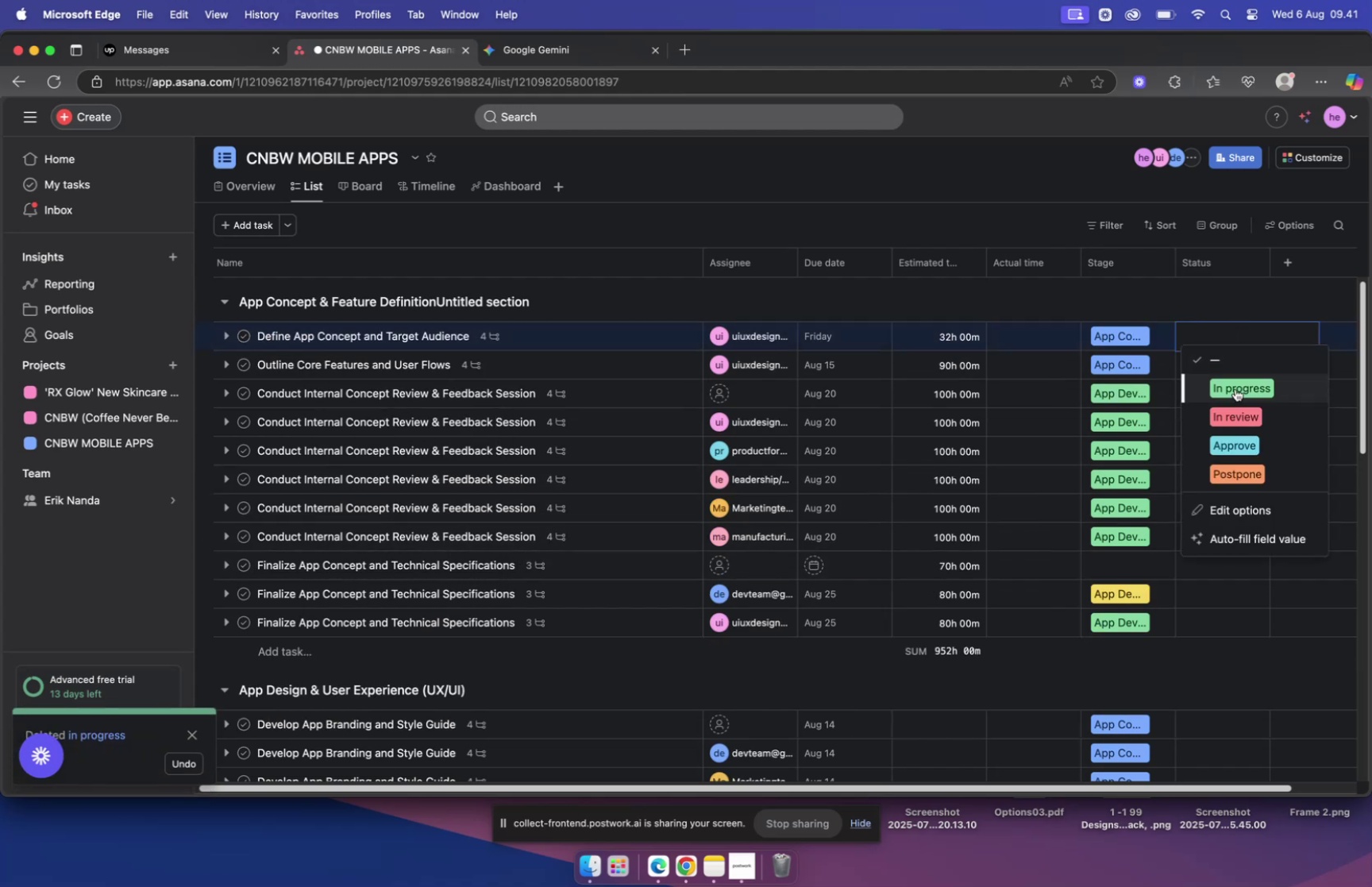 
left_click([1235, 388])
 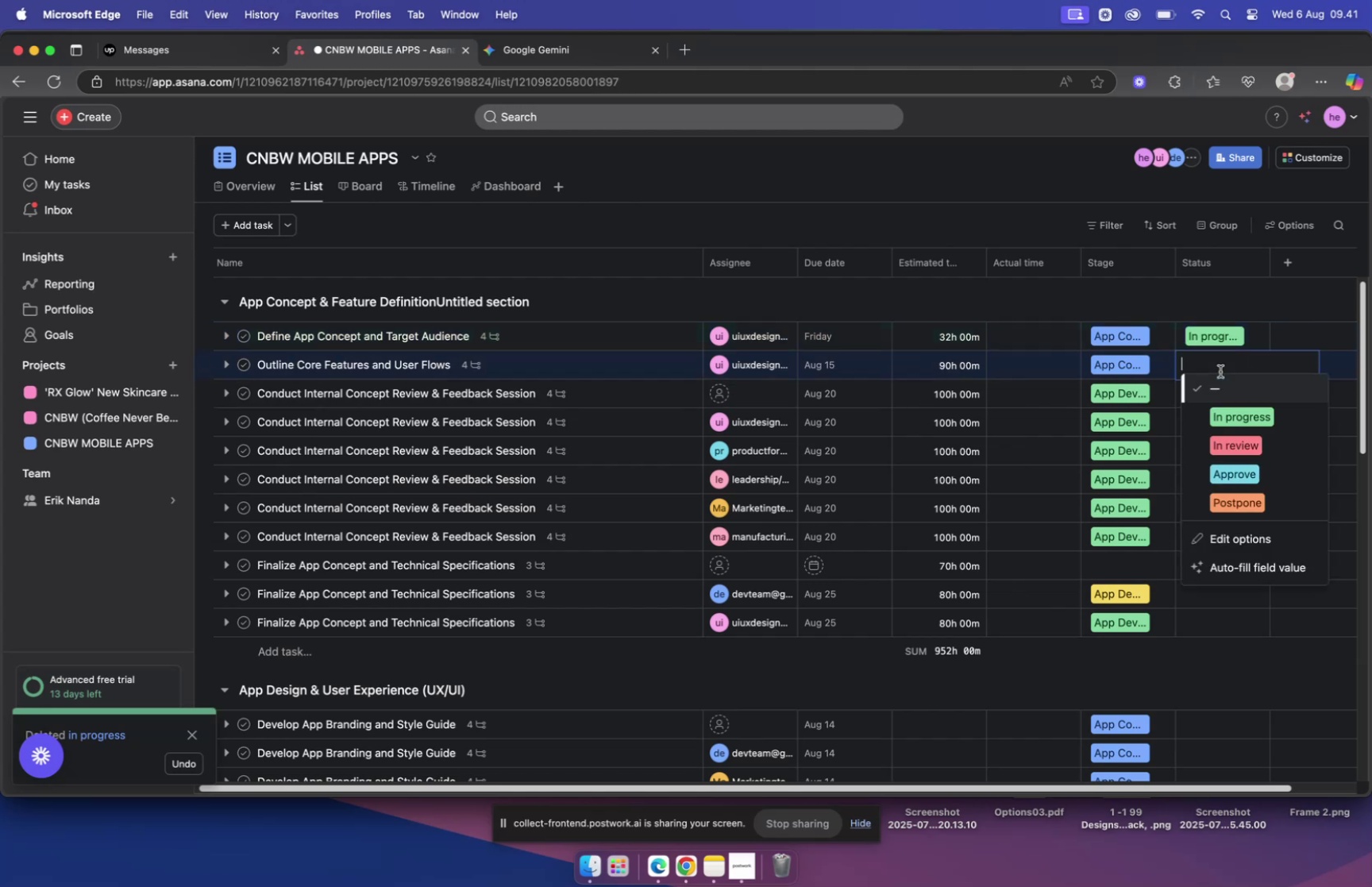 
left_click([1233, 417])
 